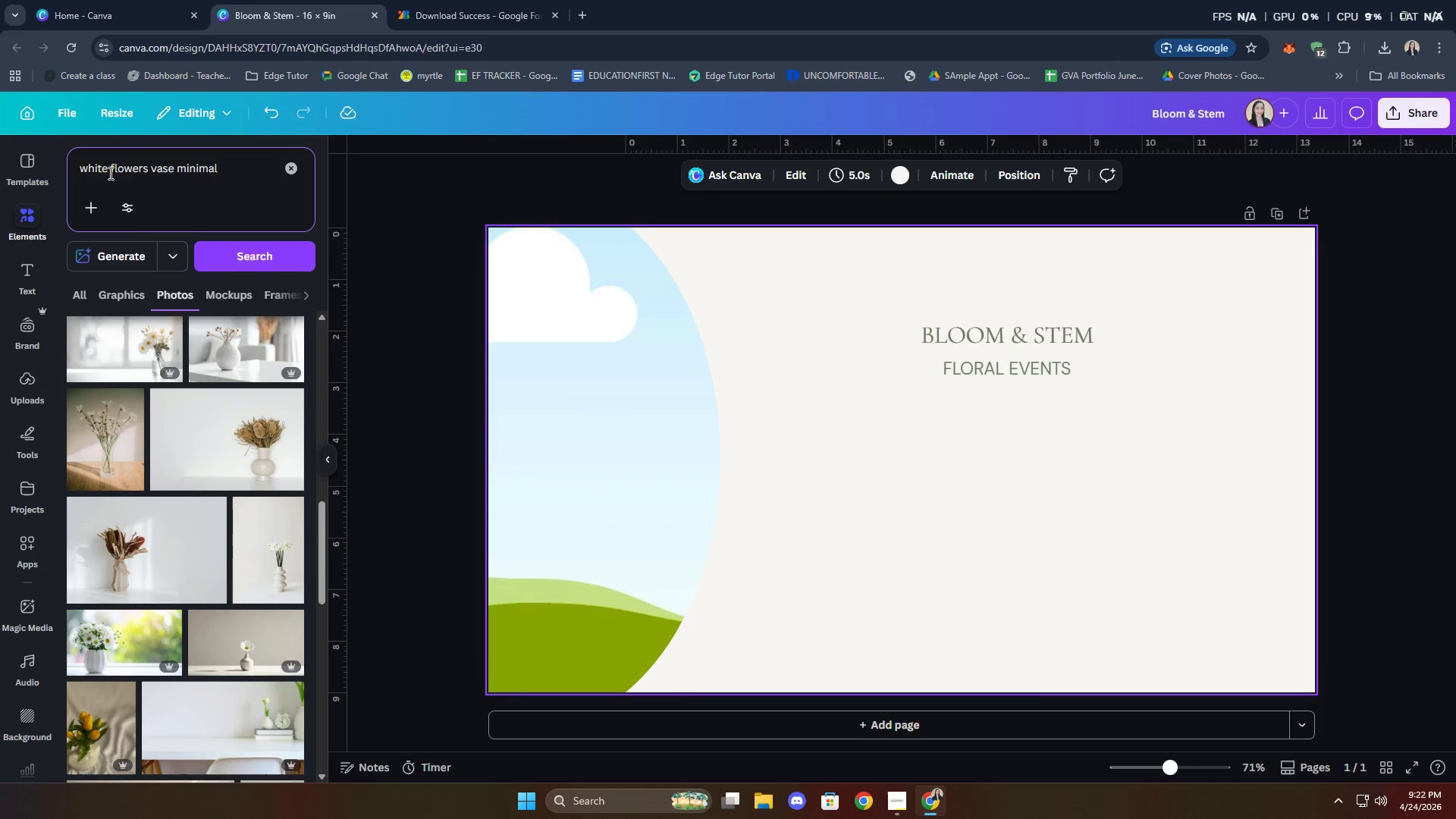 
left_click([109, 167])
 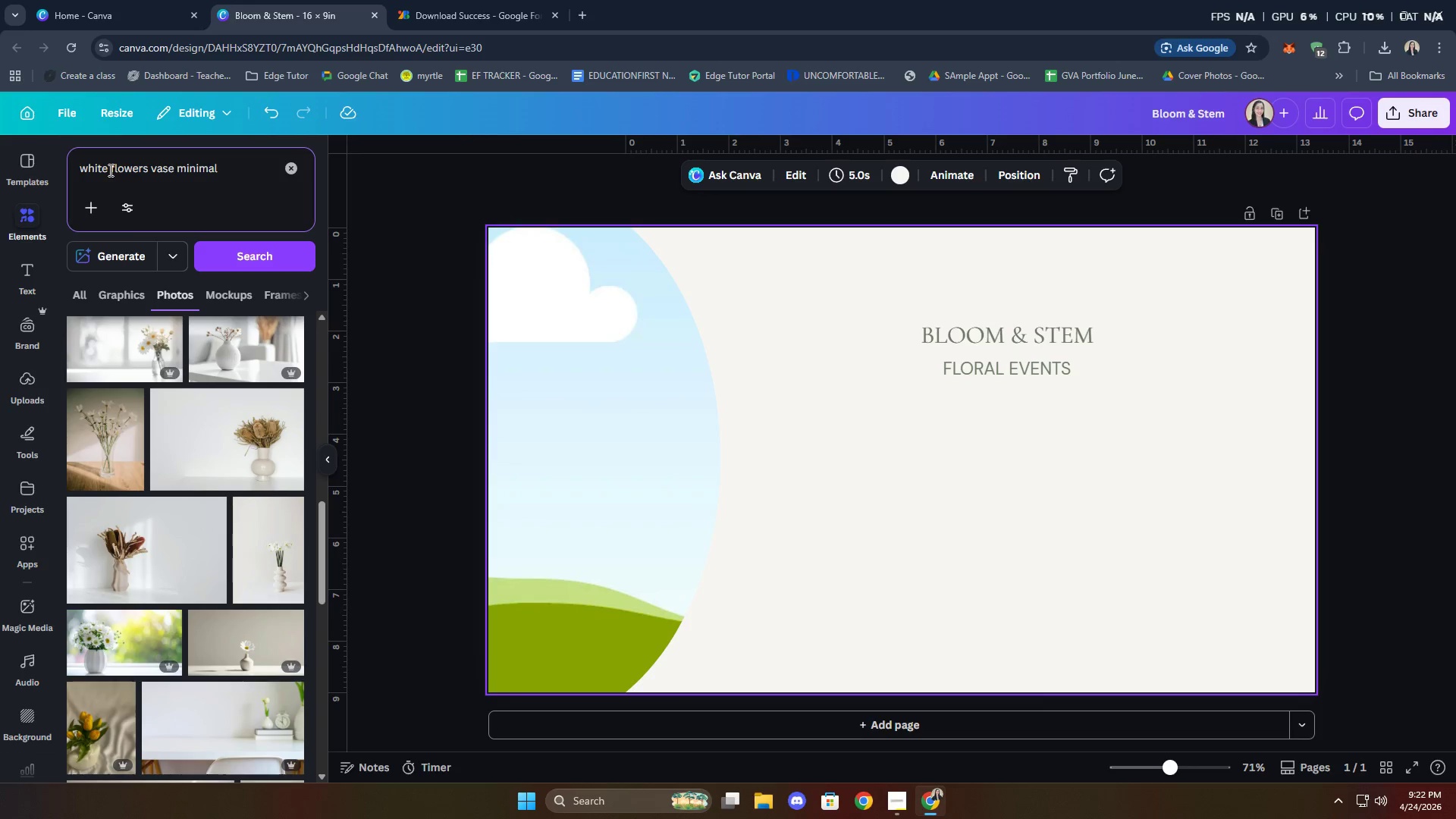 
type(wedding )
 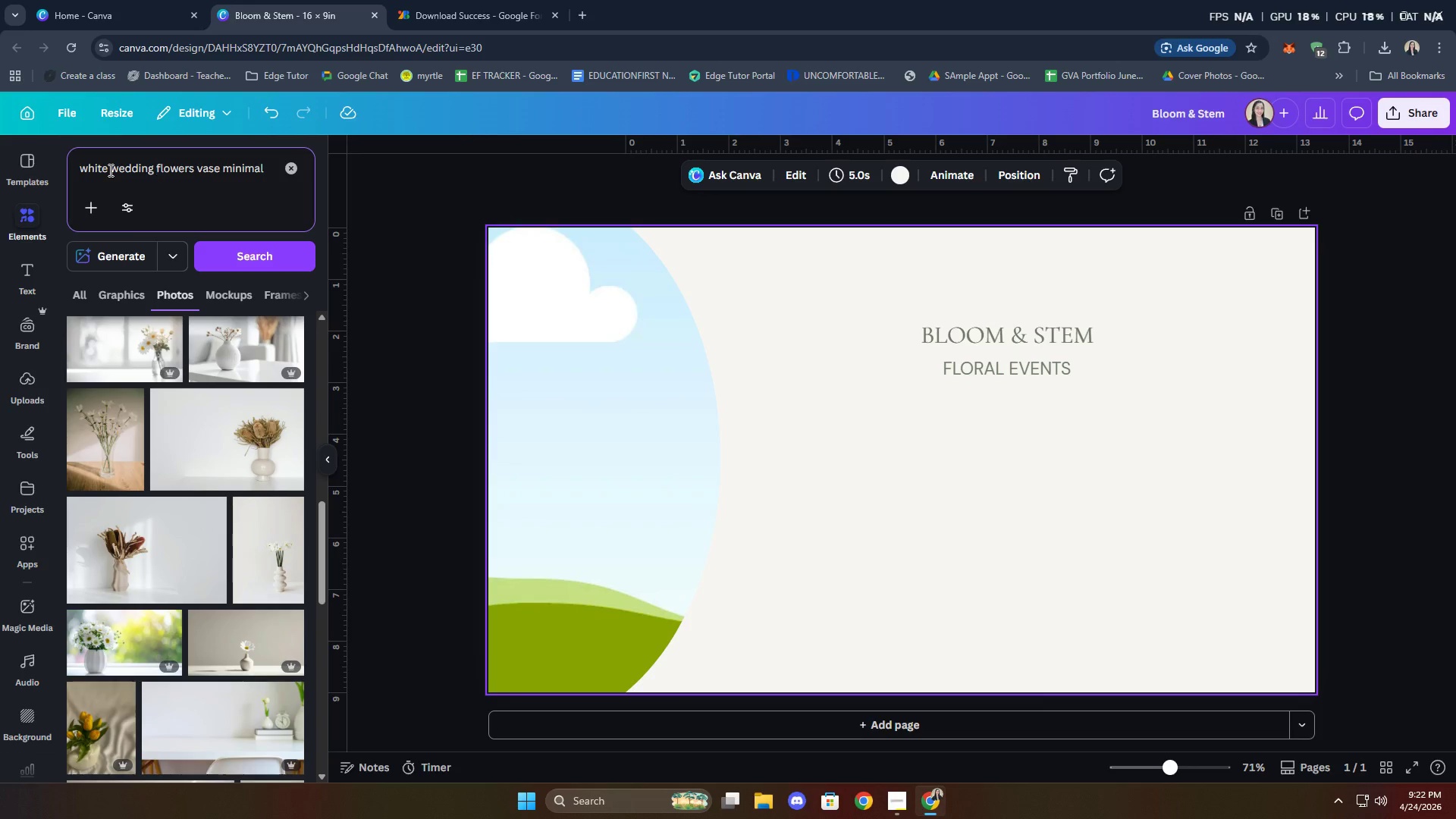 
key(Enter)
 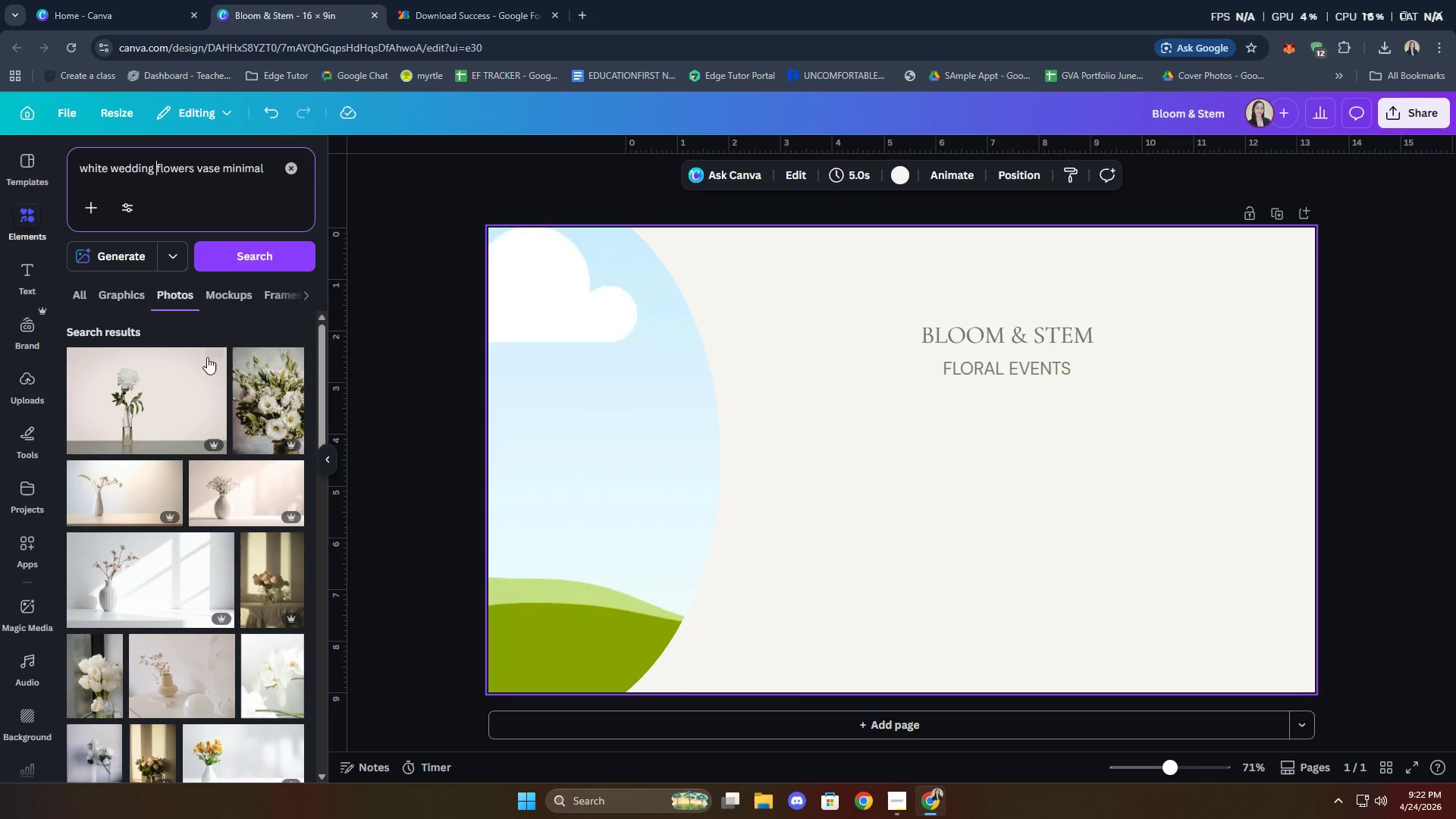 
scroll: coordinate [137, 546], scroll_direction: down, amount: 1.0
 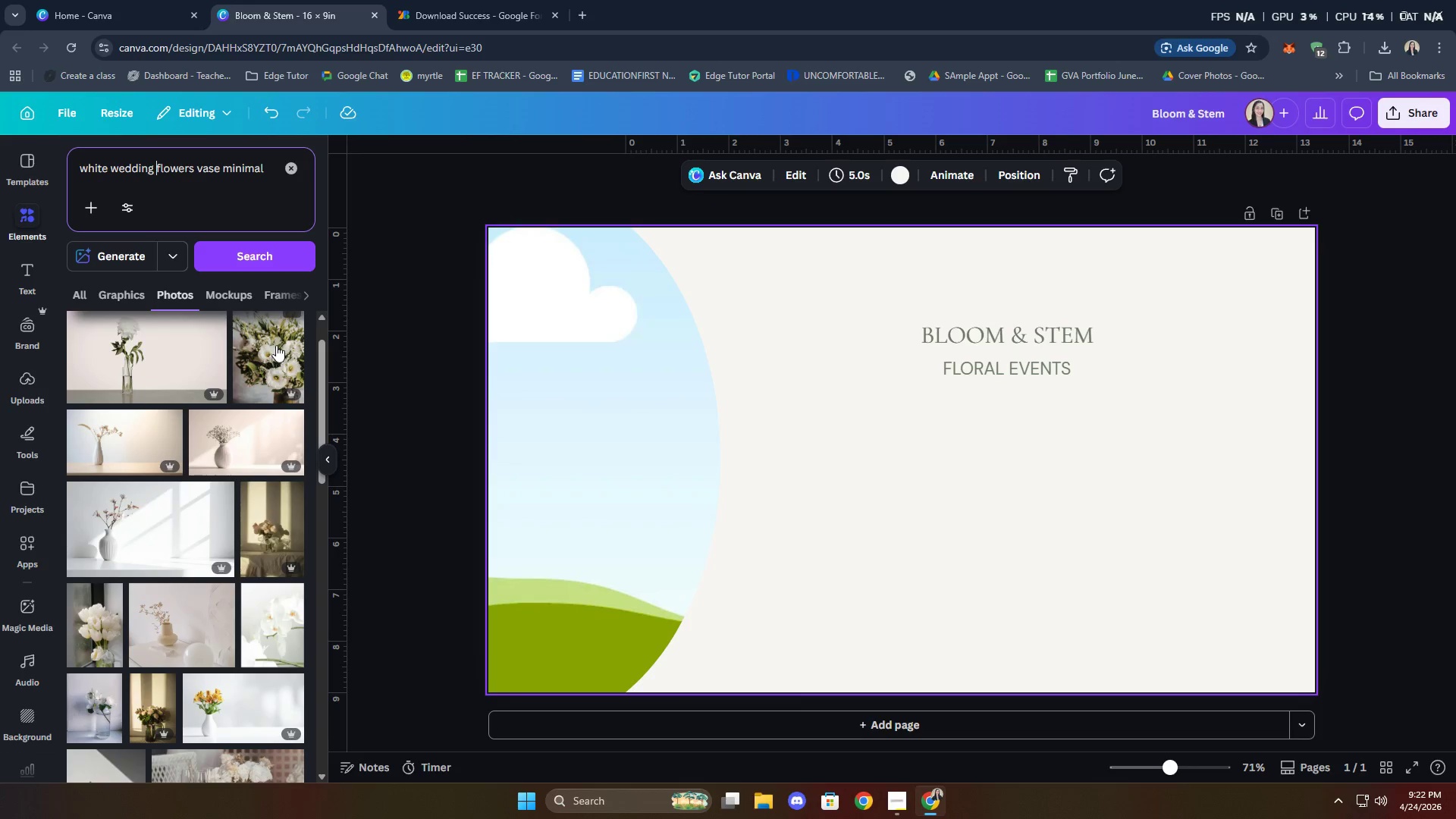 
scroll: coordinate [261, 405], scroll_direction: up, amount: 1.0
 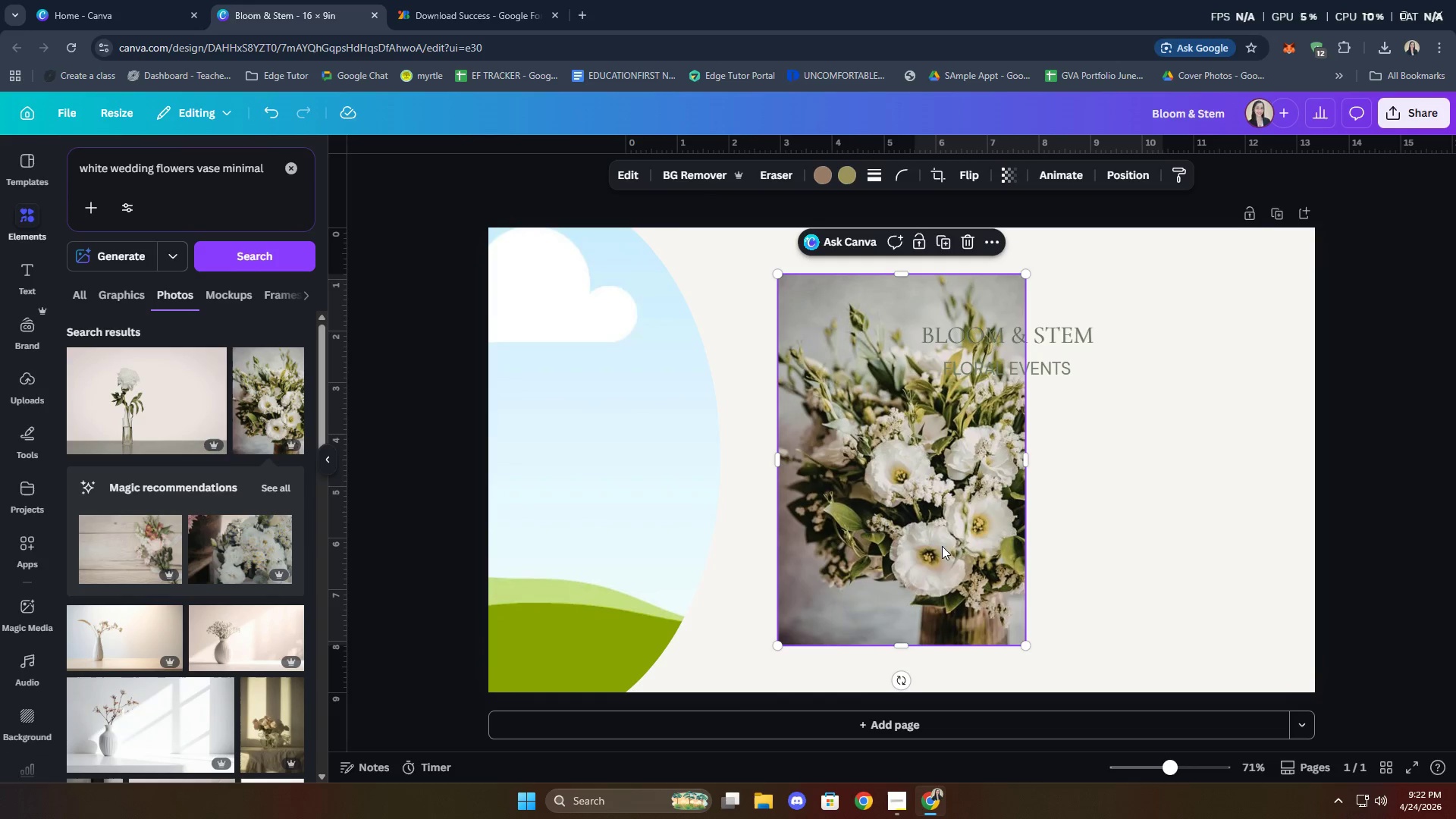 
left_click([283, 485])
 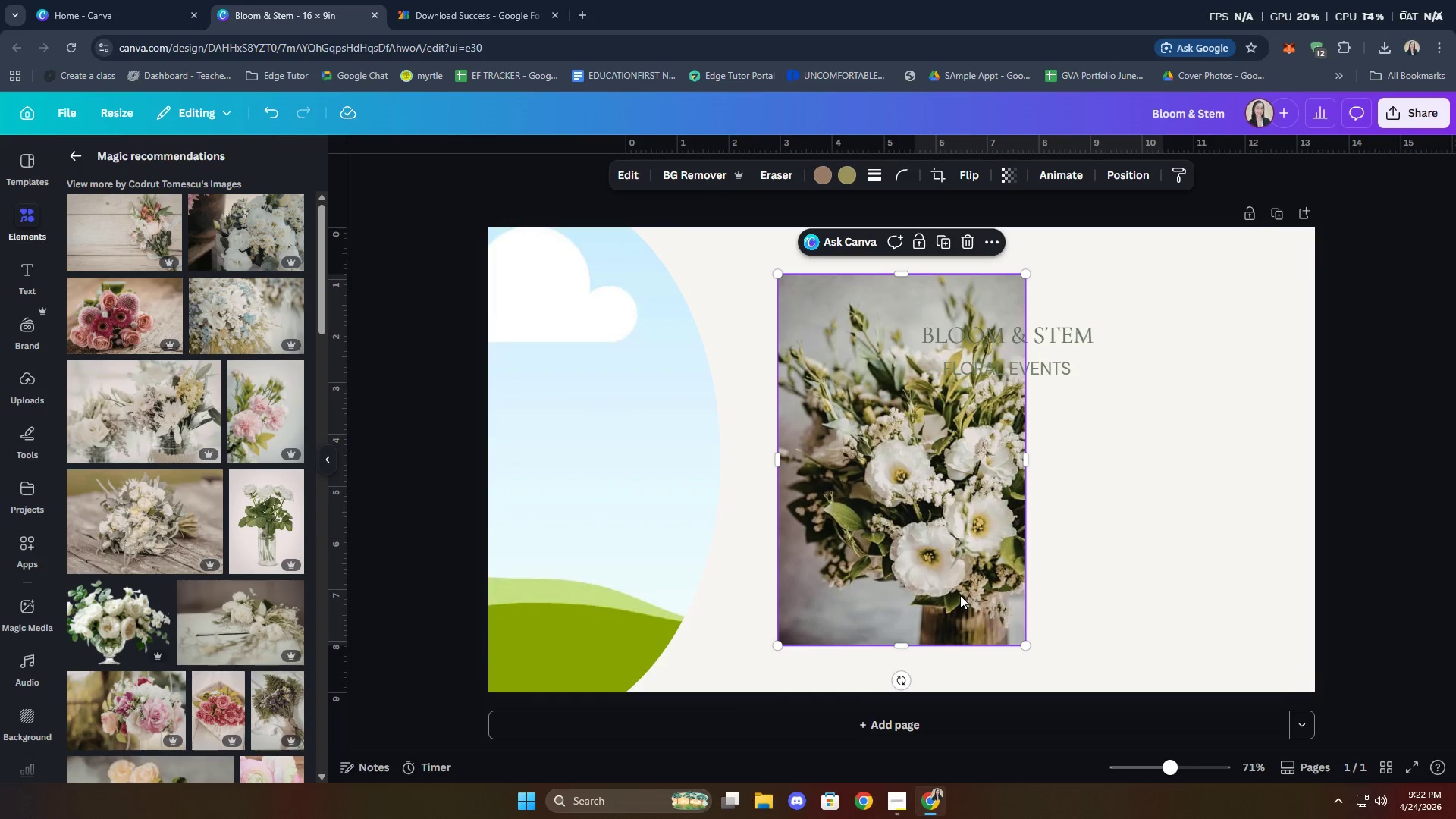 
left_click([890, 505])
 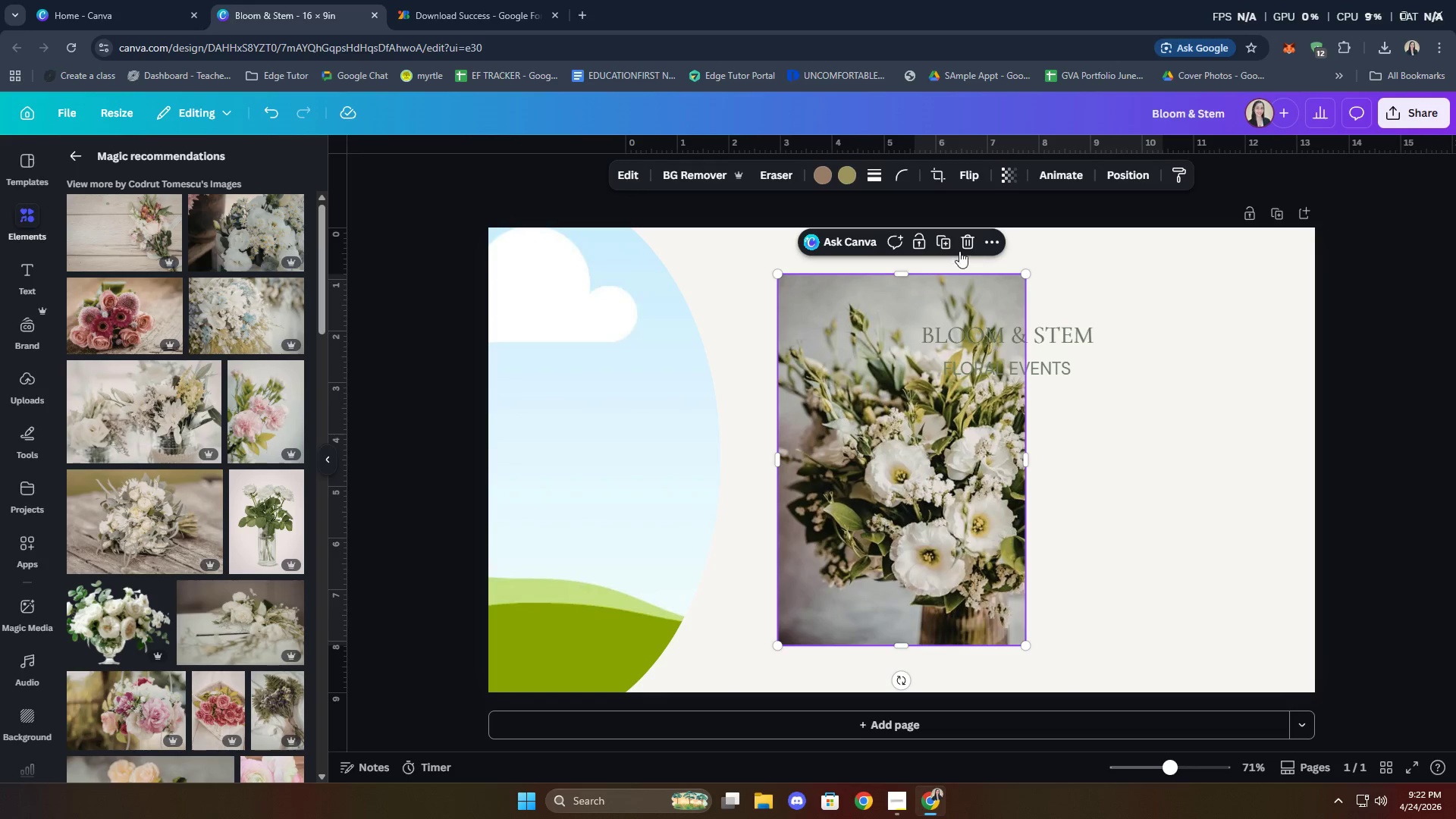 
left_click([963, 247])
 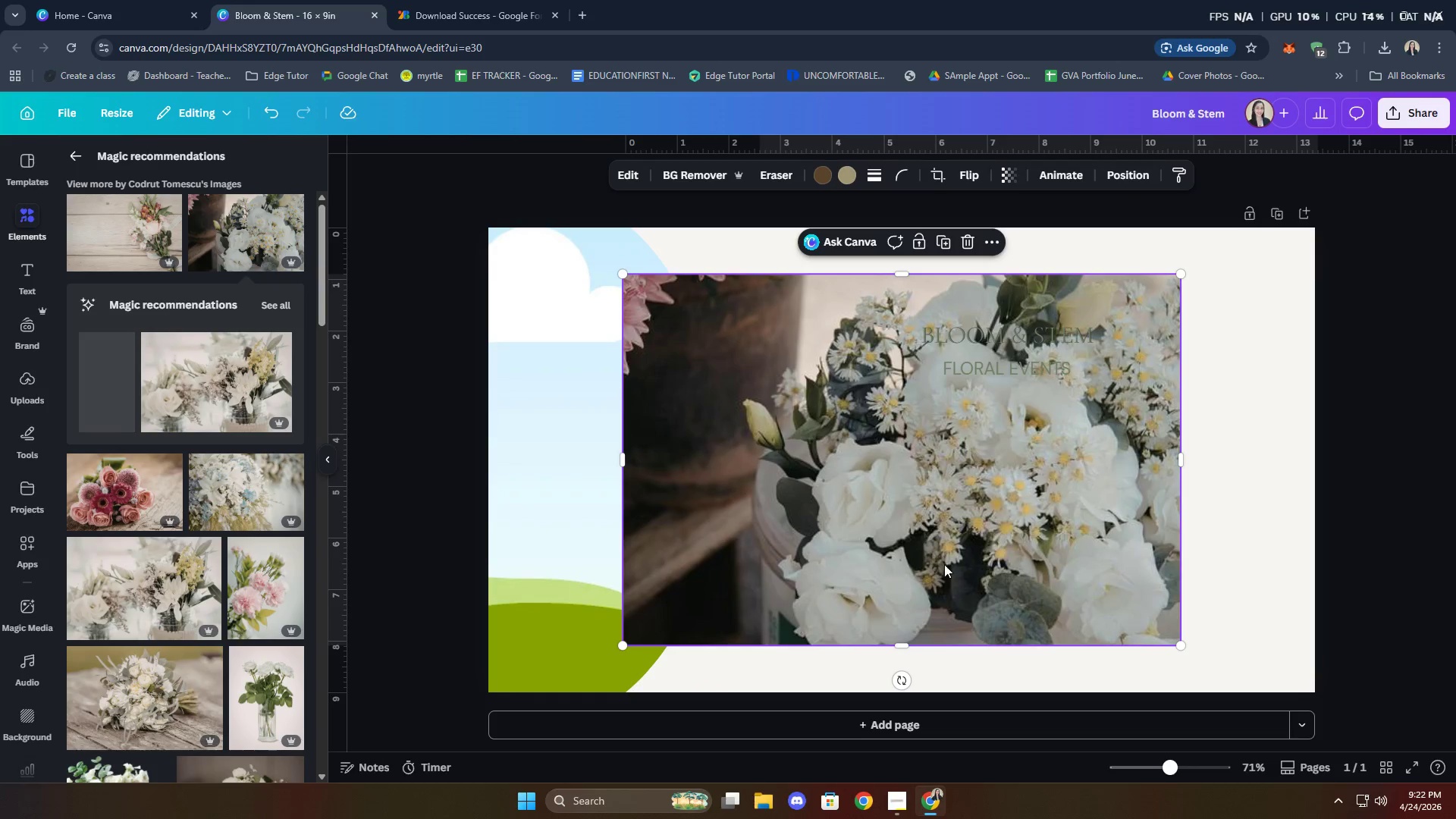 
left_click_drag(start_coordinate=[1014, 548], to_coordinate=[607, 541])
 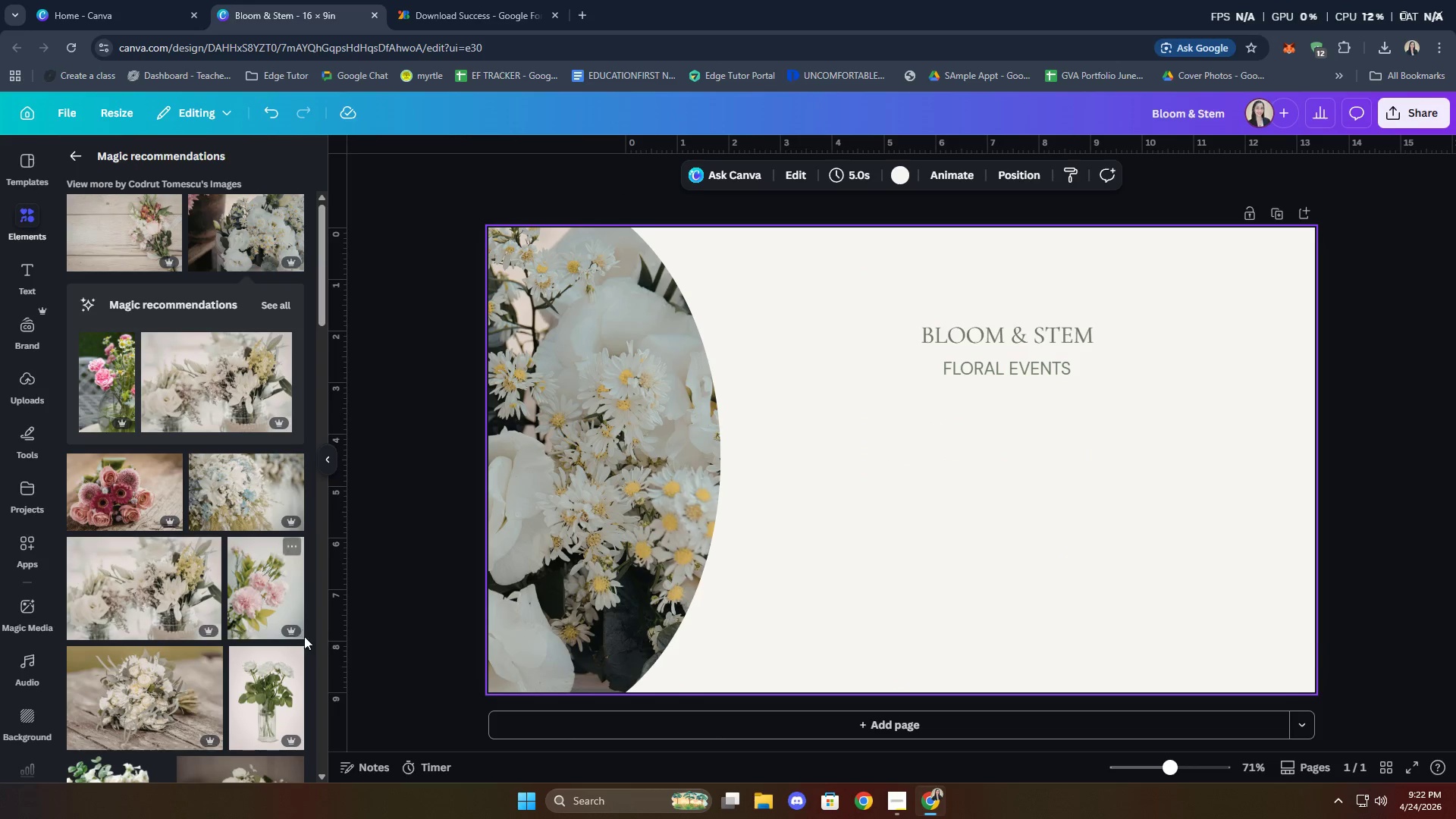 
left_click([248, 493])
 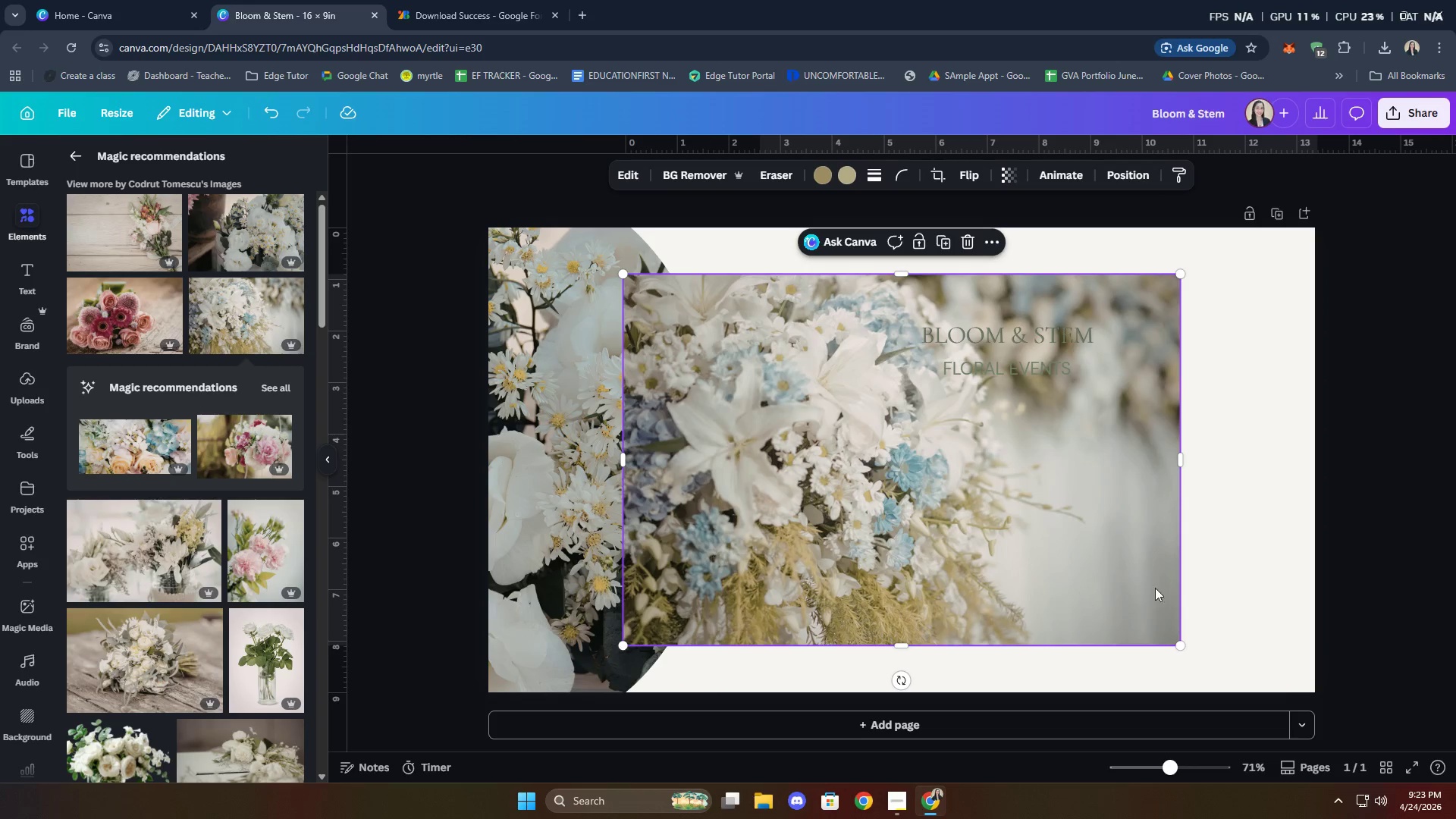 
left_click_drag(start_coordinate=[970, 541], to_coordinate=[674, 548])
 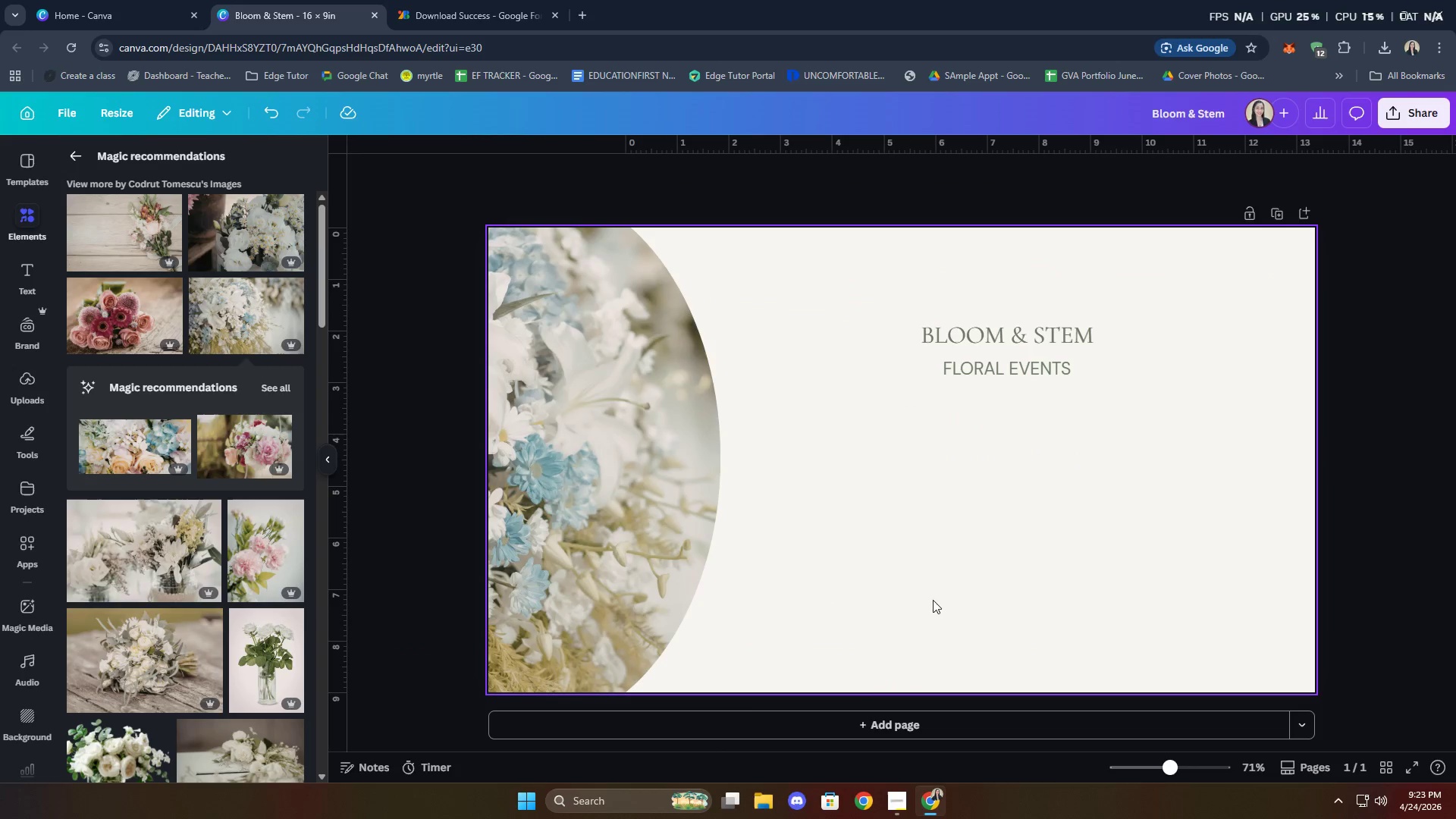 
left_click([971, 604])
 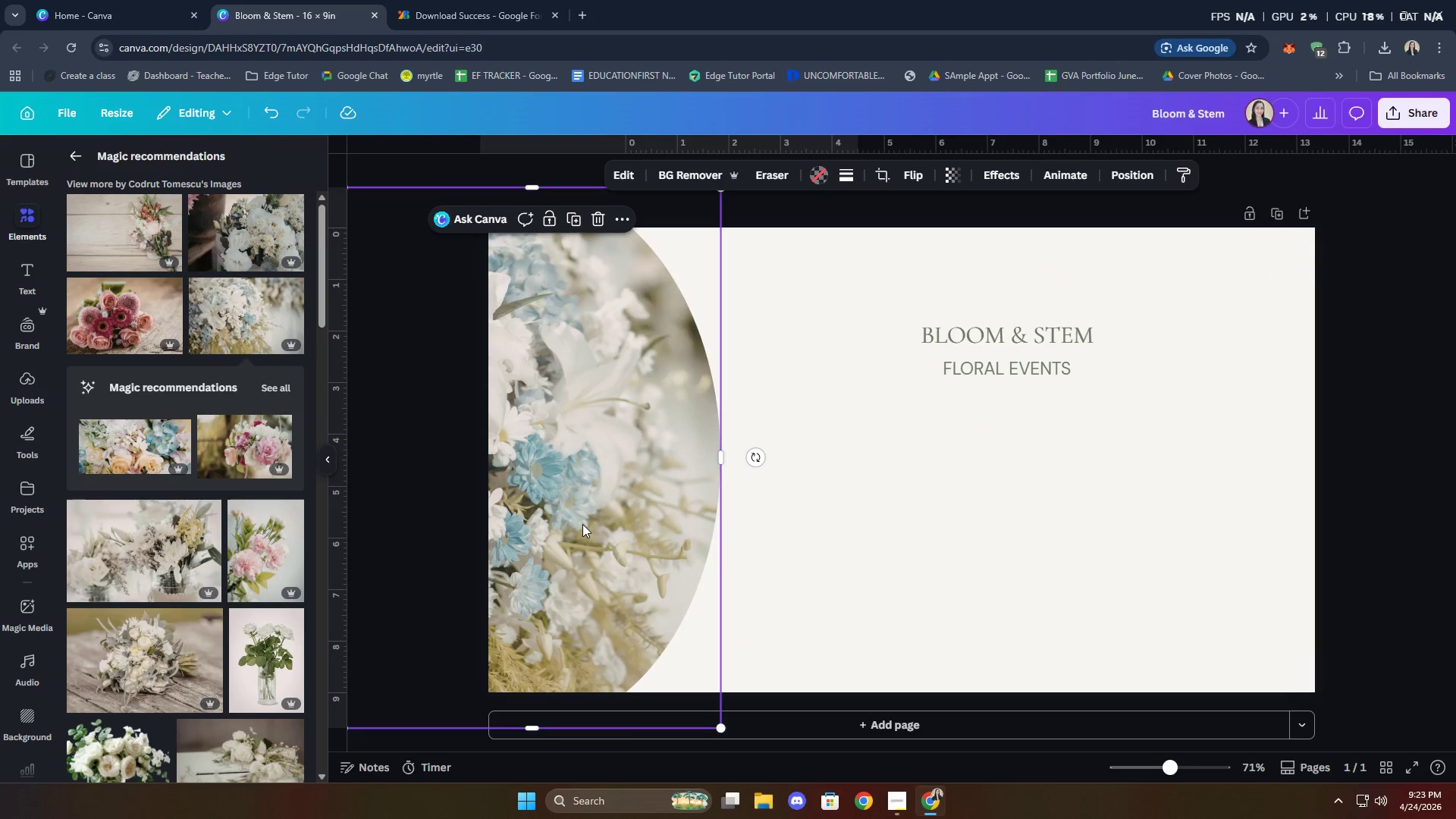 
double_click([582, 523])
 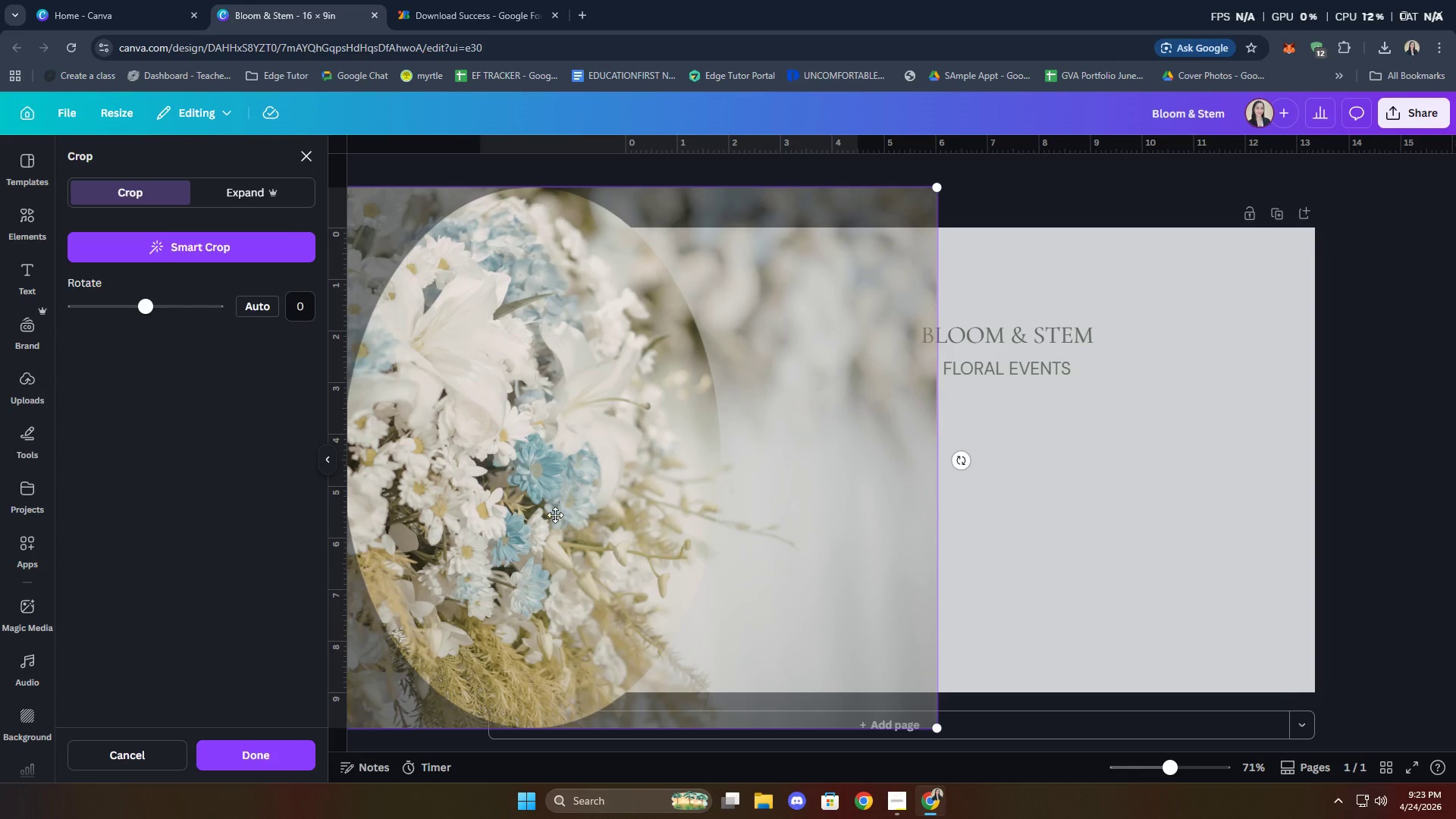 
left_click_drag(start_coordinate=[555, 515], to_coordinate=[621, 513])
 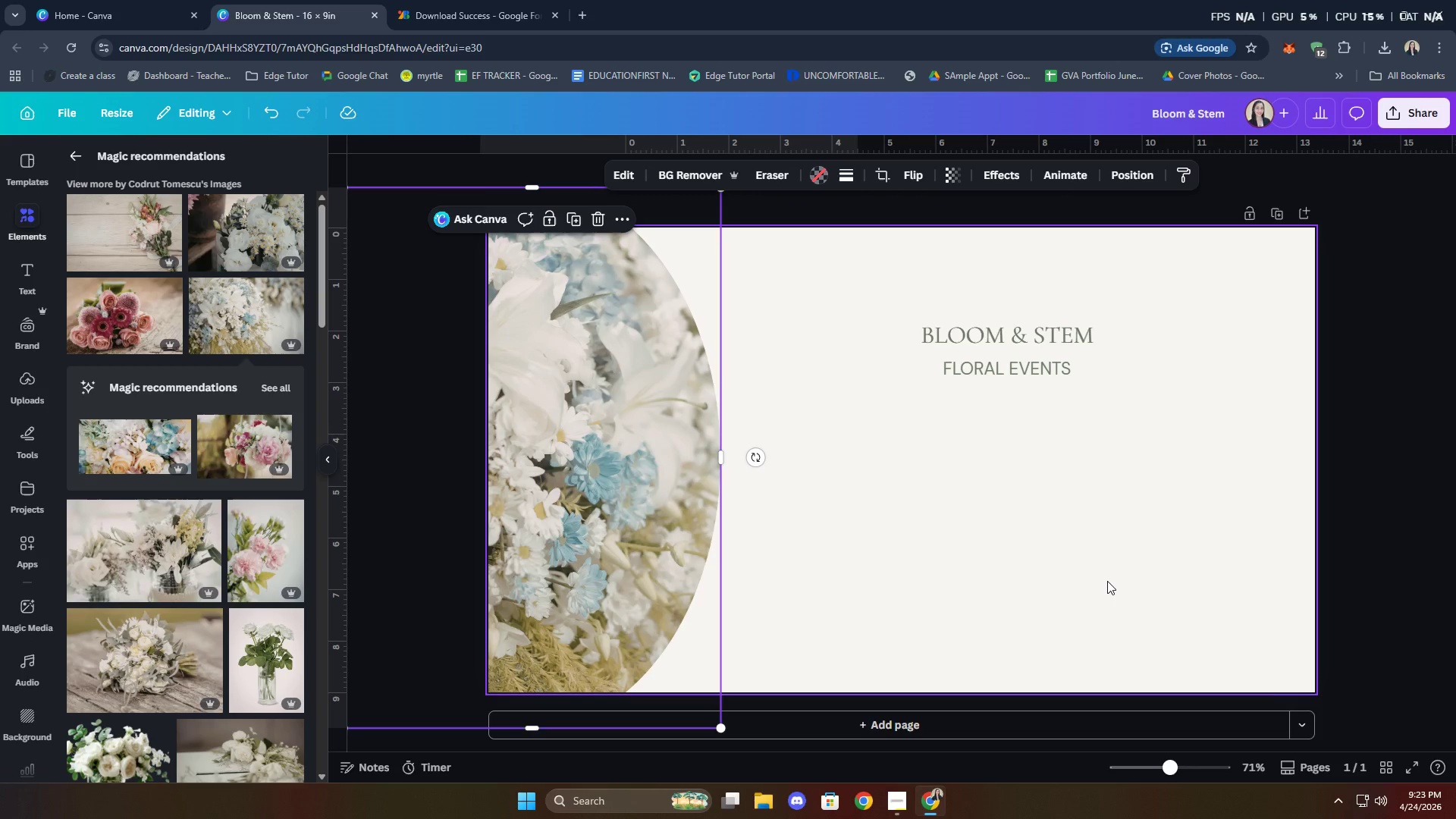 
double_click([1107, 581])
 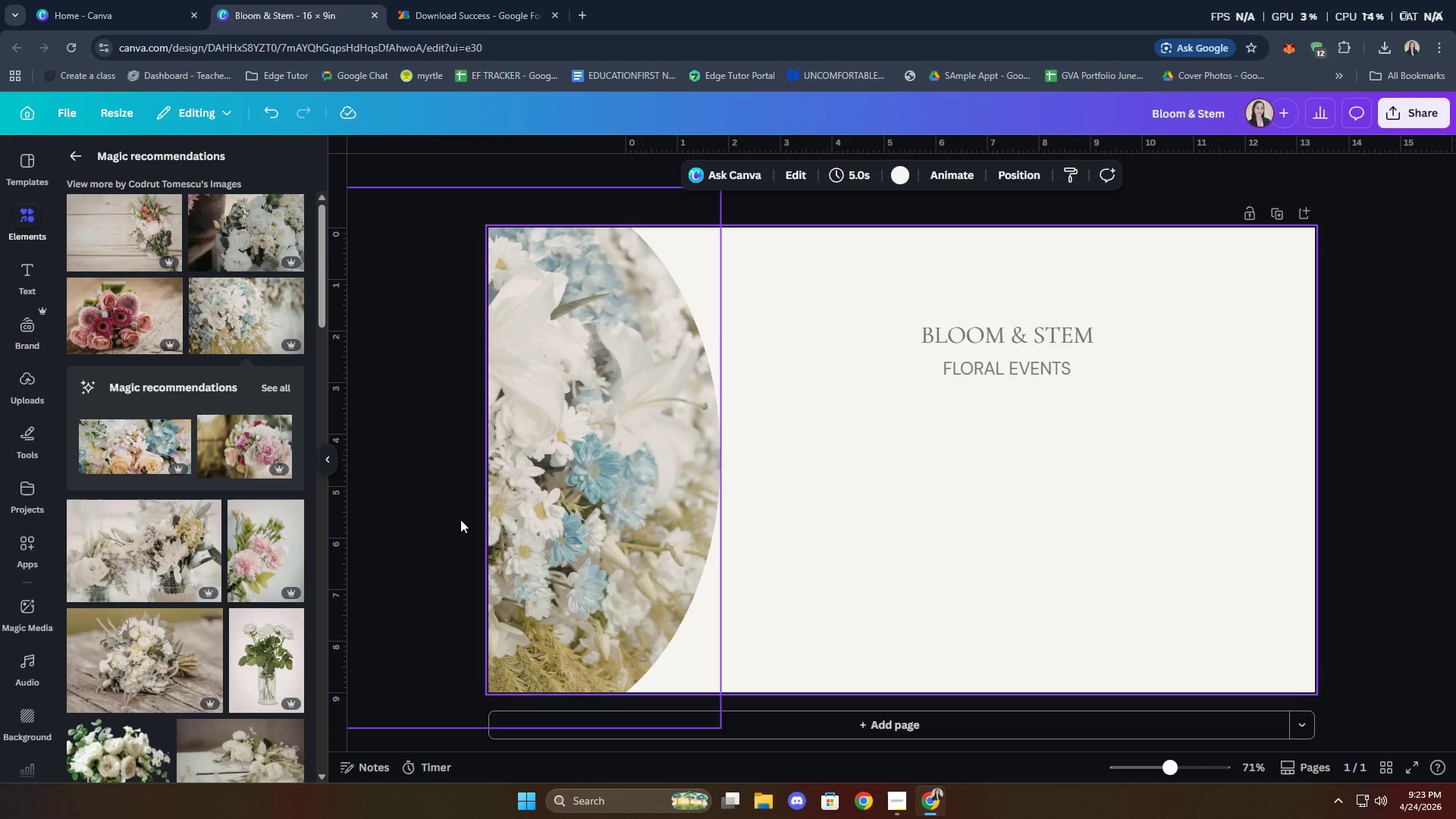 
scroll: coordinate [193, 439], scroll_direction: down, amount: 18.0
 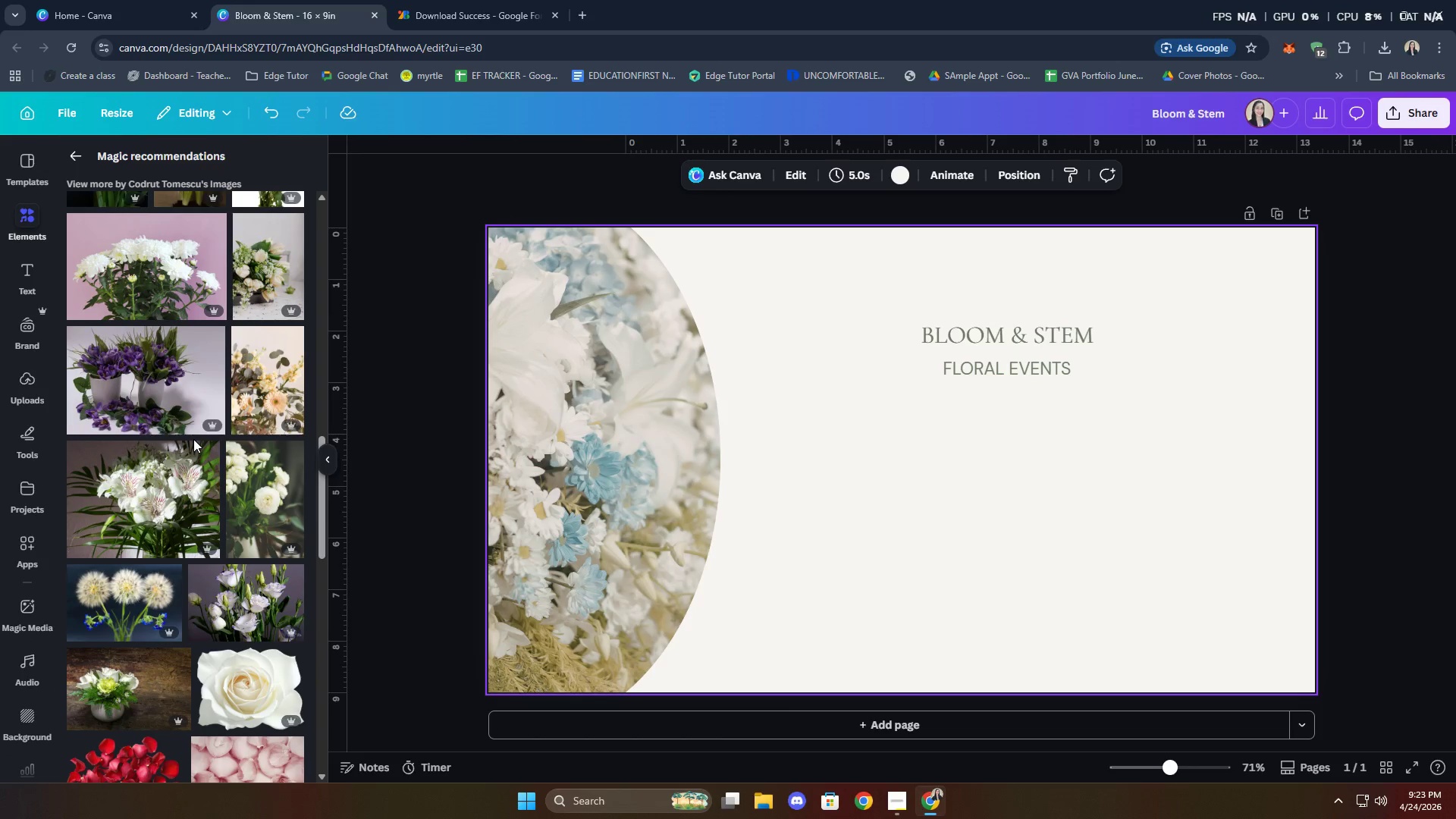 
wait(5.88)
 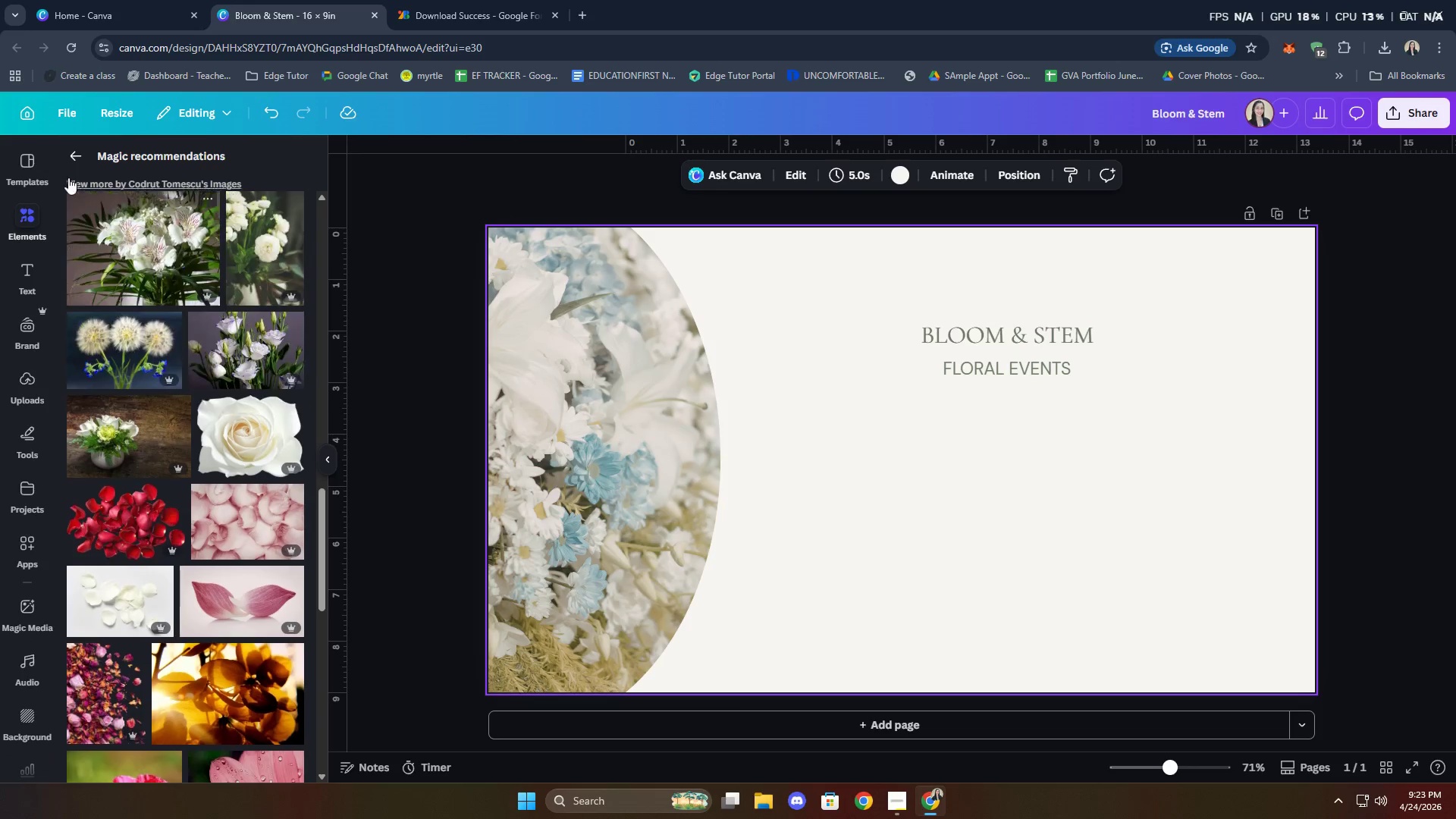 
left_click([65, 146])
 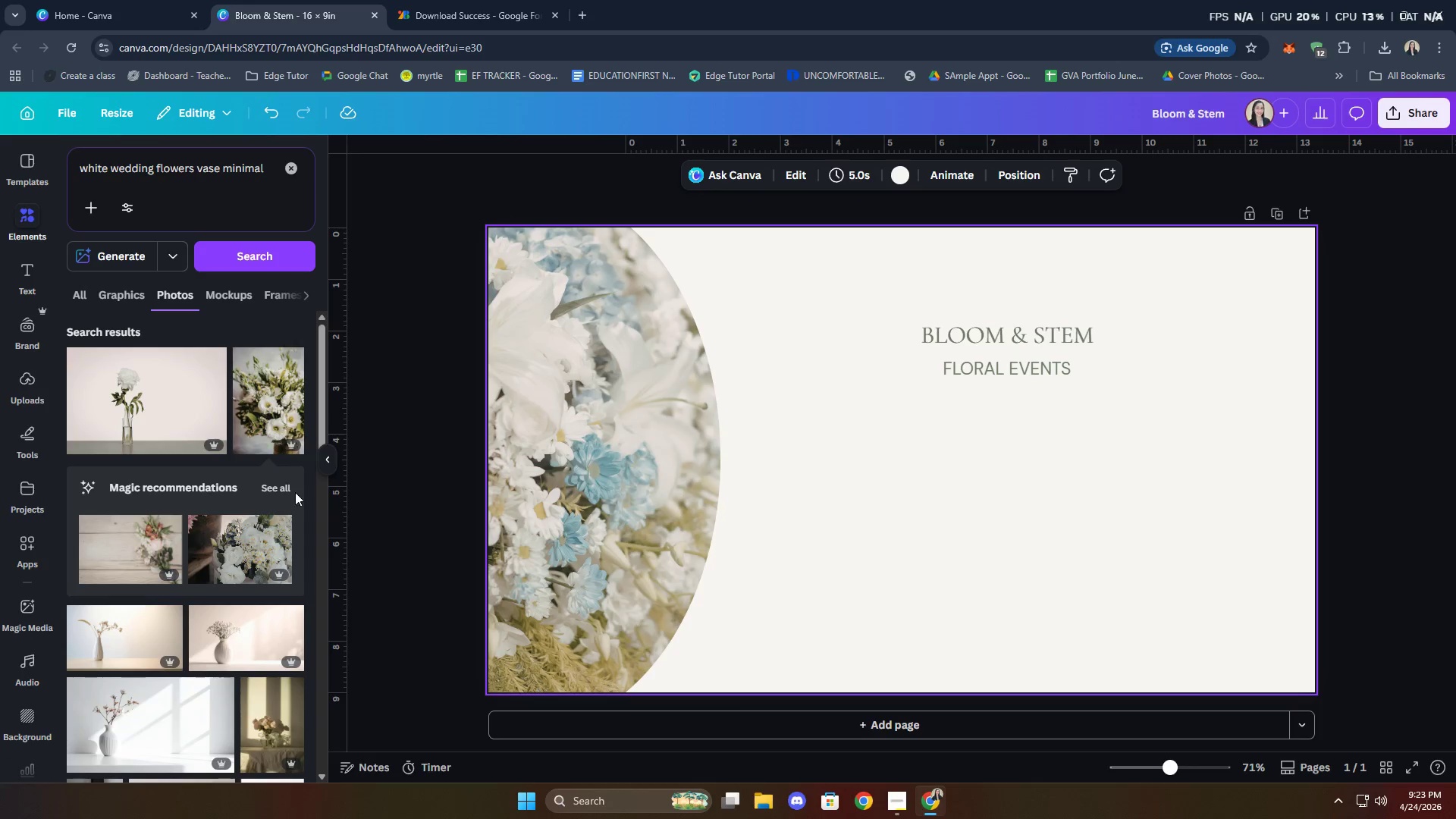 
scroll: coordinate [224, 469], scroll_direction: down, amount: 15.0
 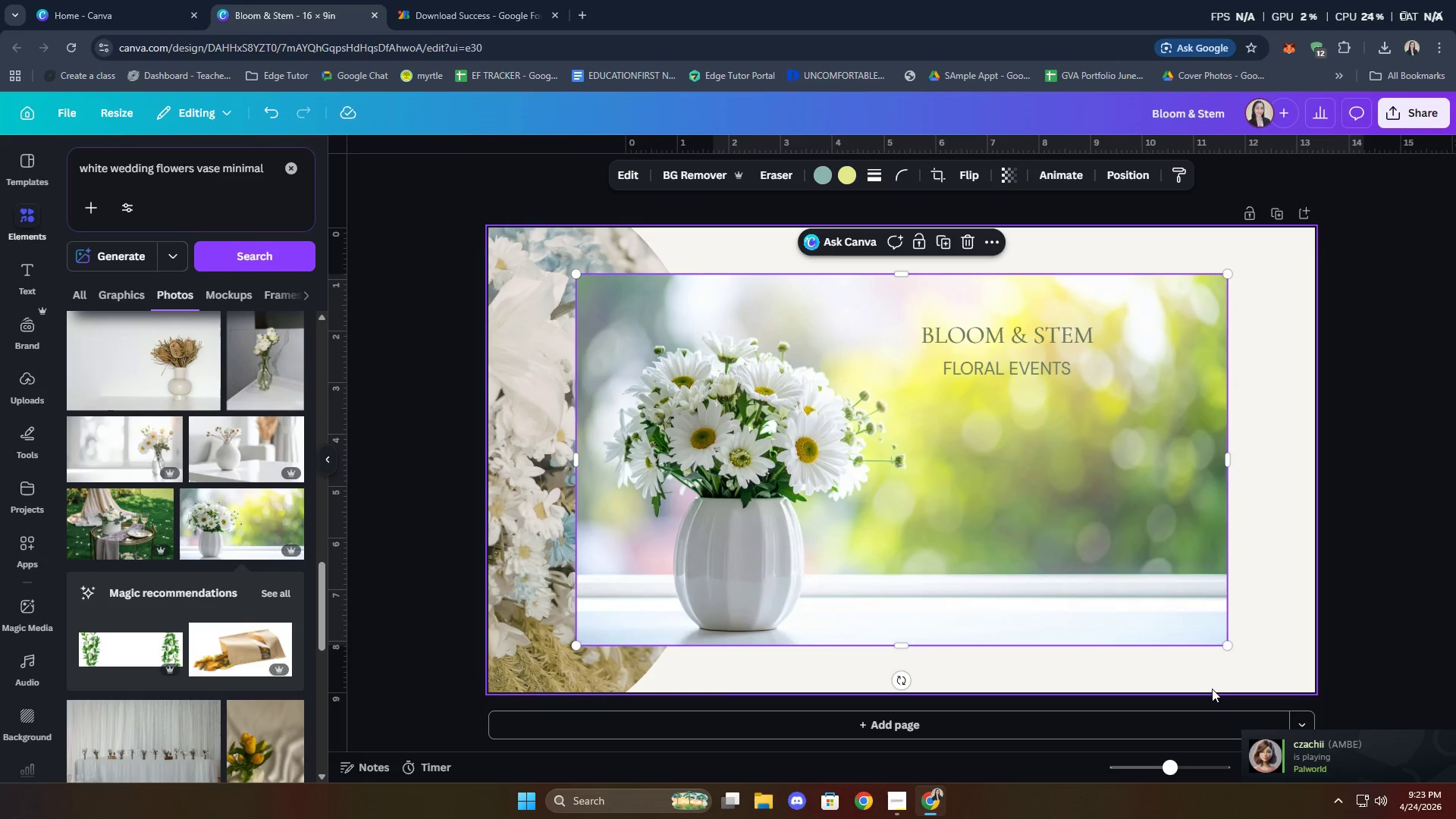 
left_click_drag(start_coordinate=[930, 570], to_coordinate=[751, 576])
 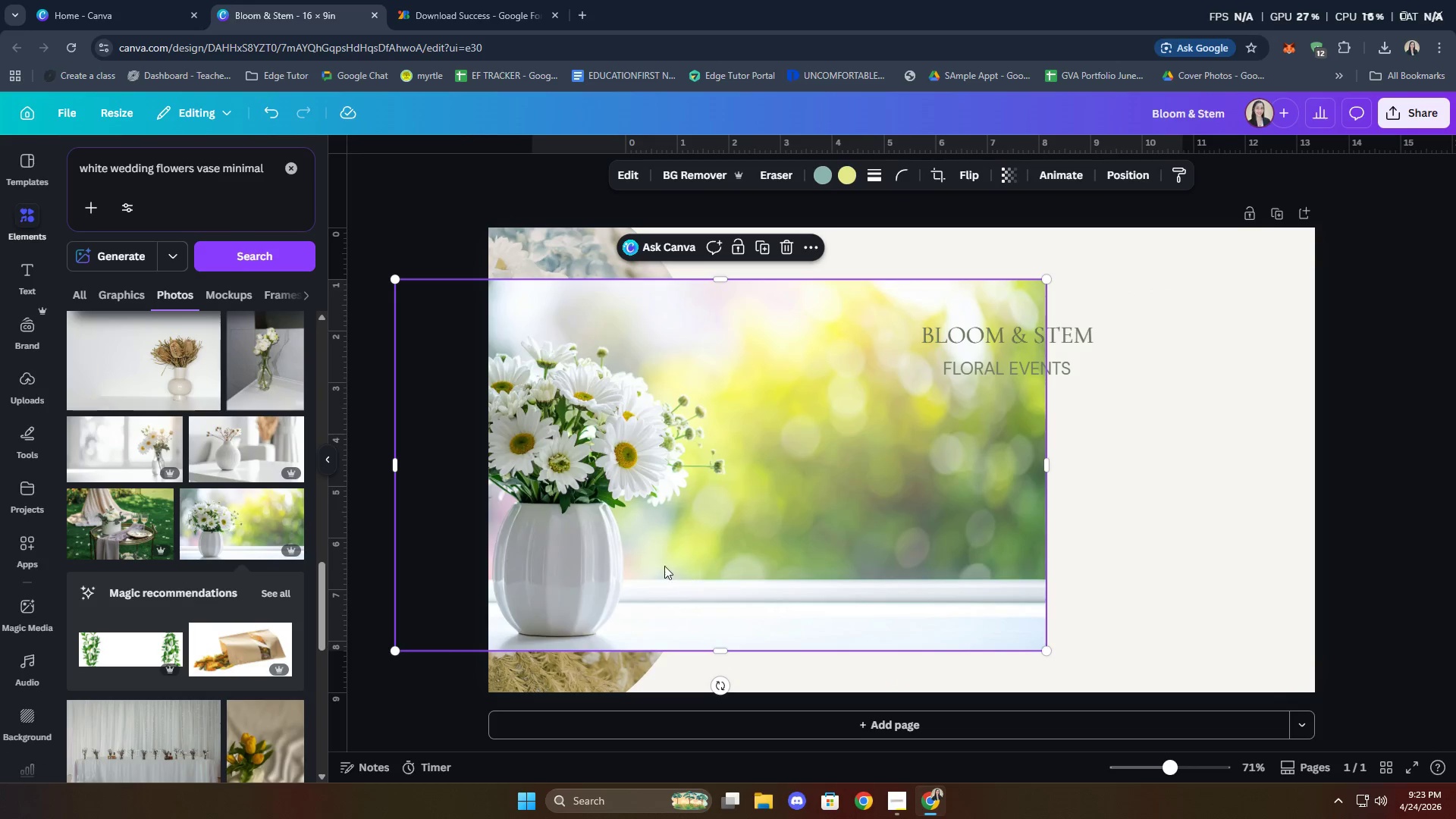 
left_click_drag(start_coordinate=[643, 550], to_coordinate=[590, 551])
 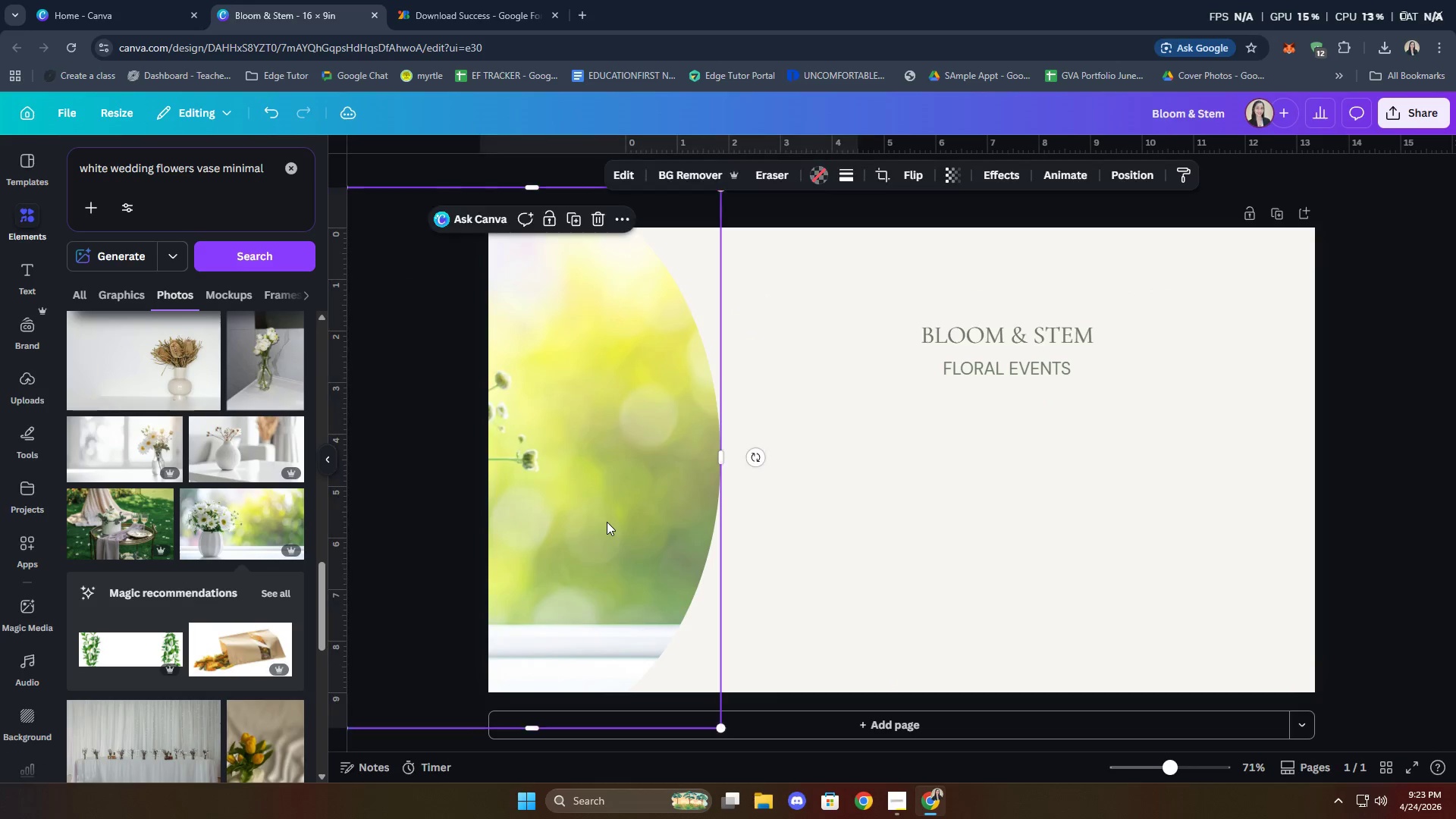 
double_click([607, 522])
 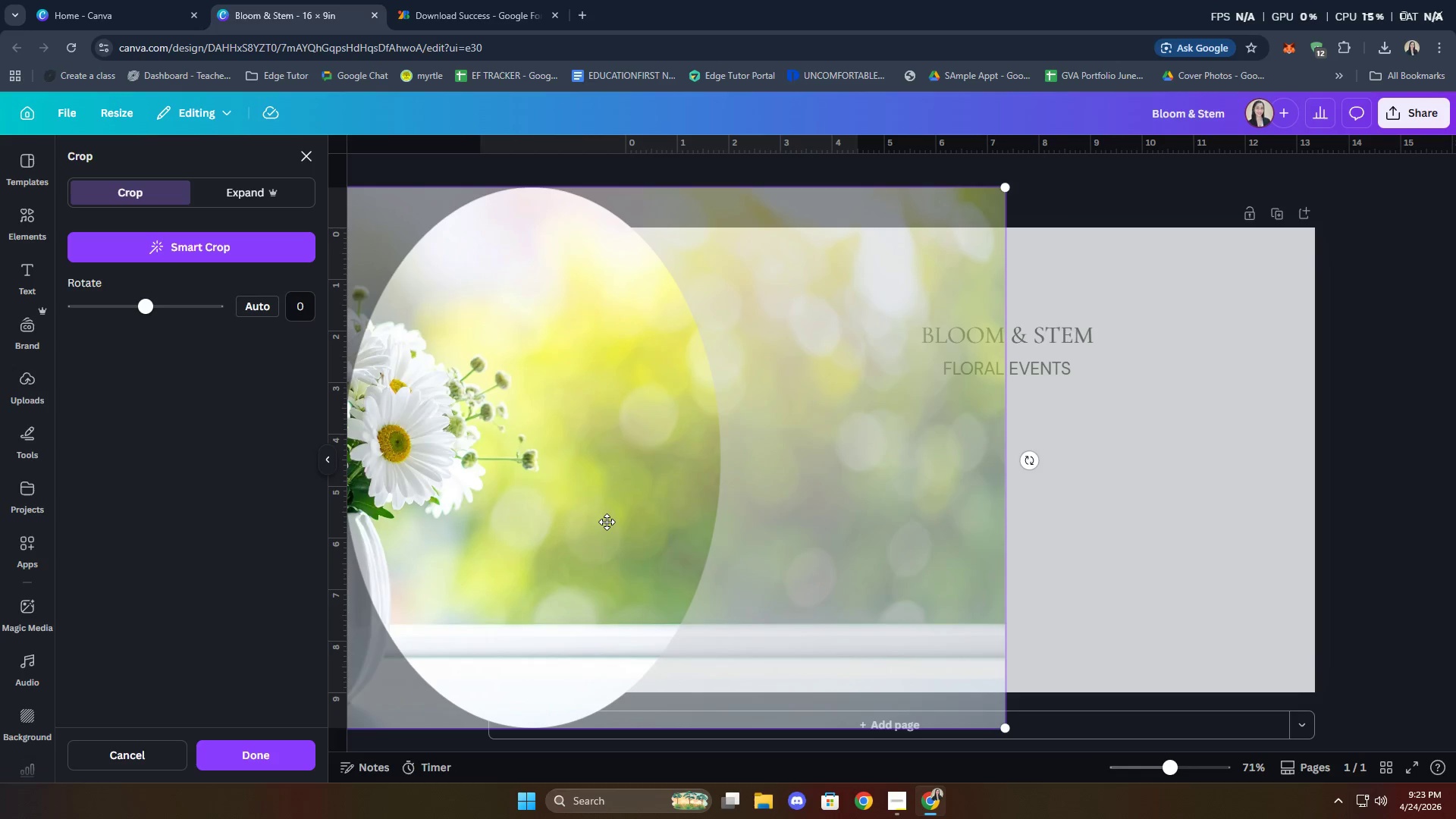 
triple_click([607, 522])
 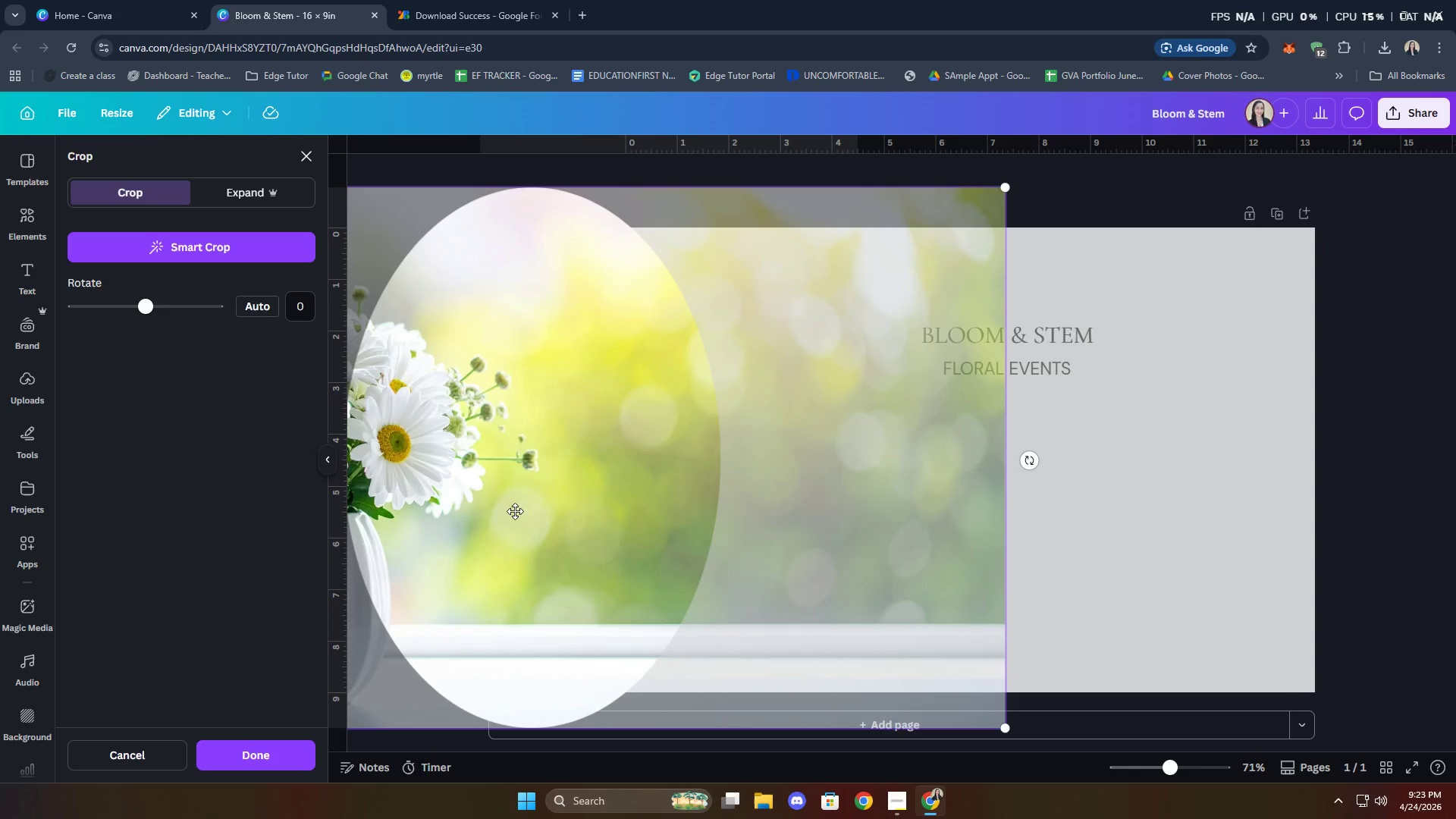 
left_click_drag(start_coordinate=[479, 505], to_coordinate=[664, 522])
 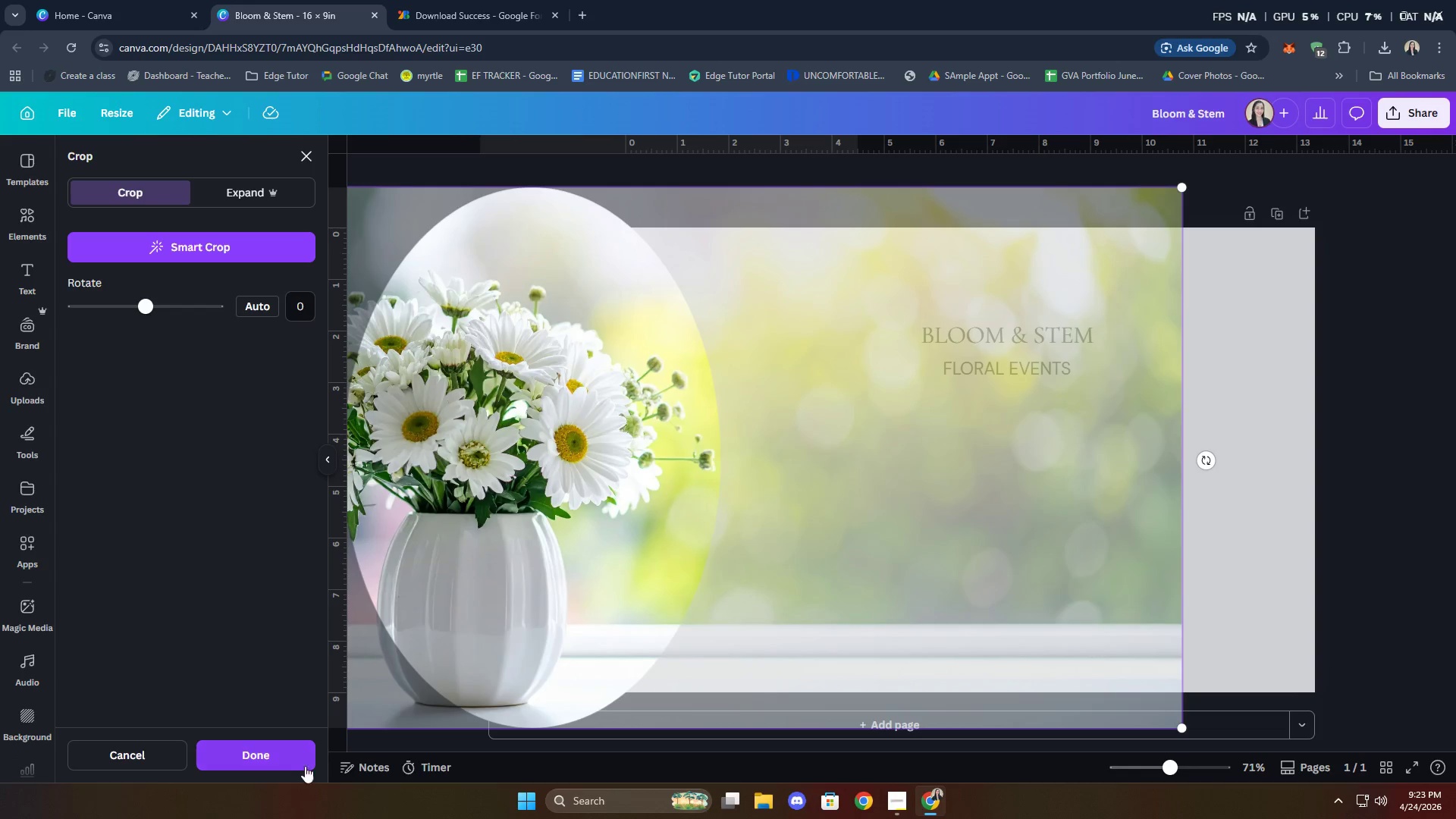 
left_click([300, 766])
 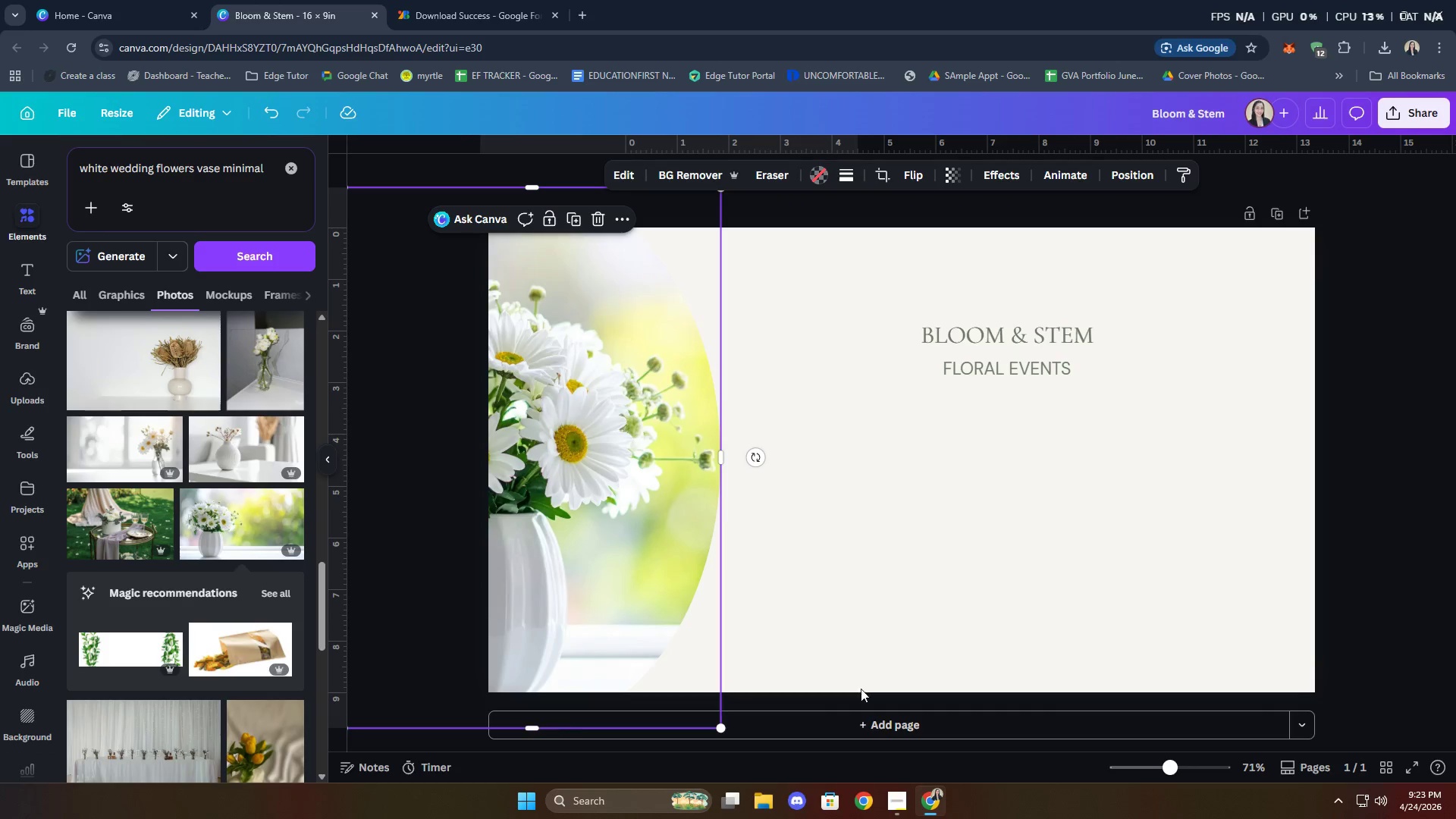 
left_click([1056, 552])
 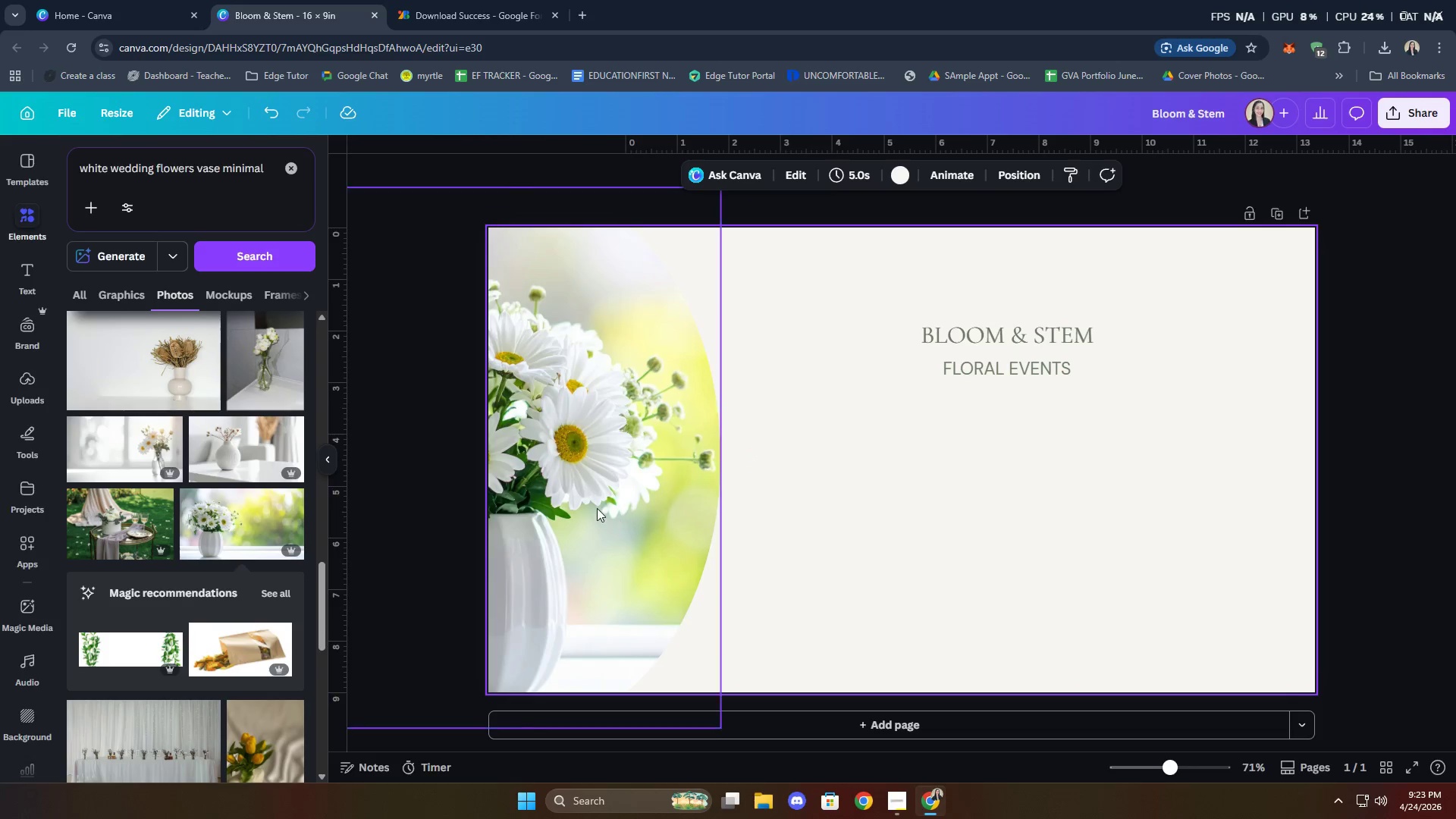 
double_click([596, 508])
 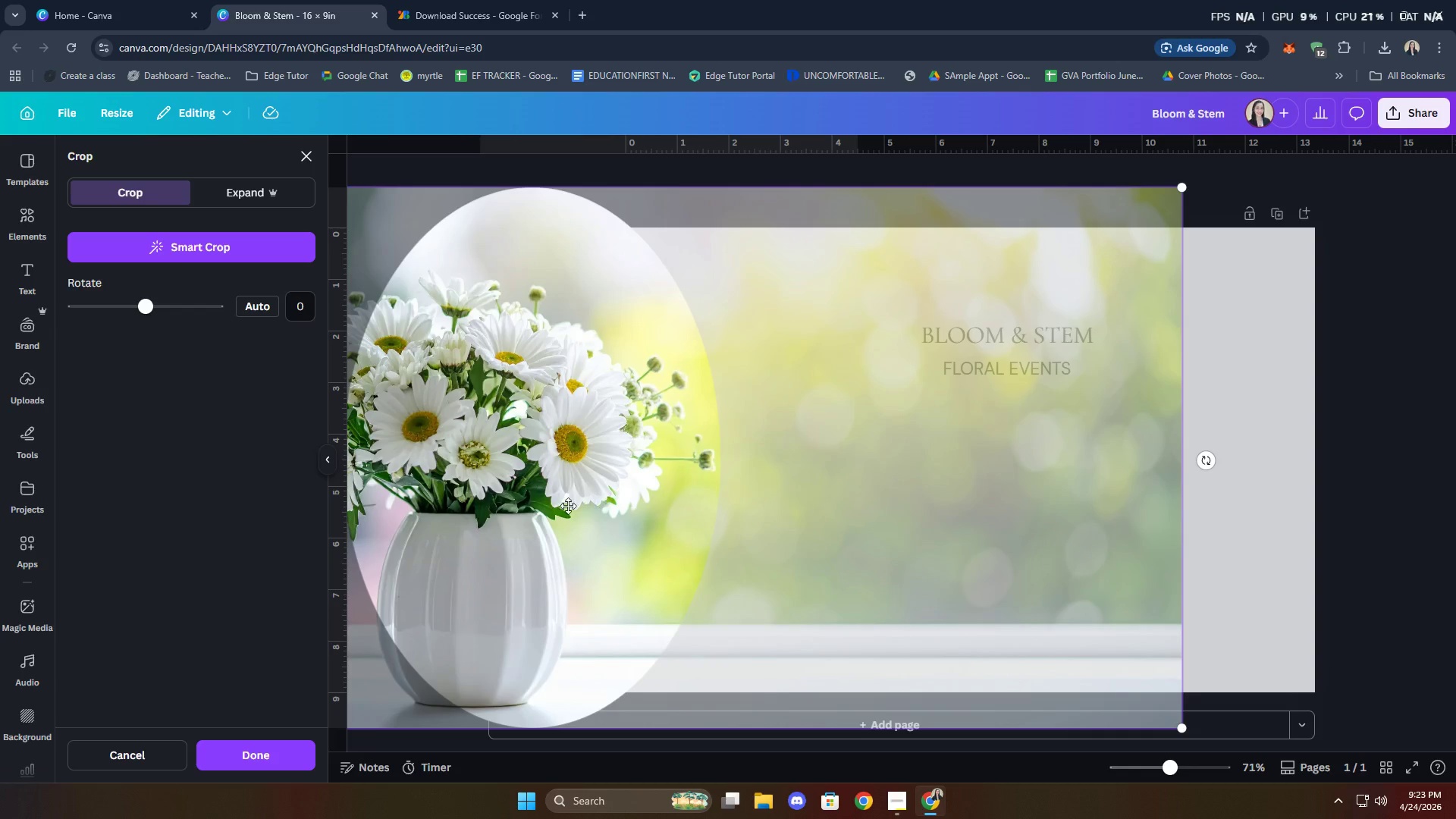 
left_click_drag(start_coordinate=[553, 503], to_coordinate=[623, 498])
 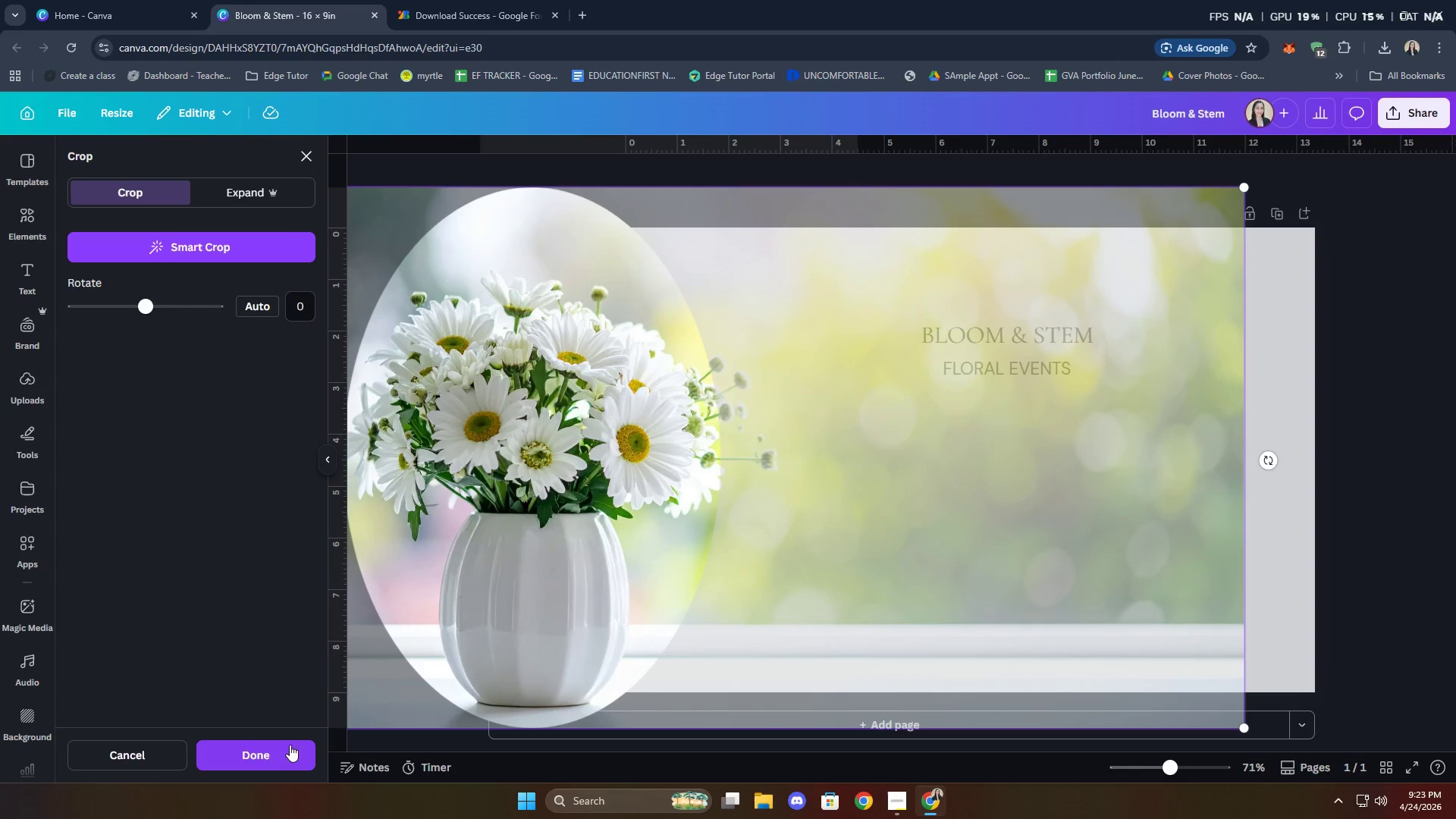 
left_click([267, 752])
 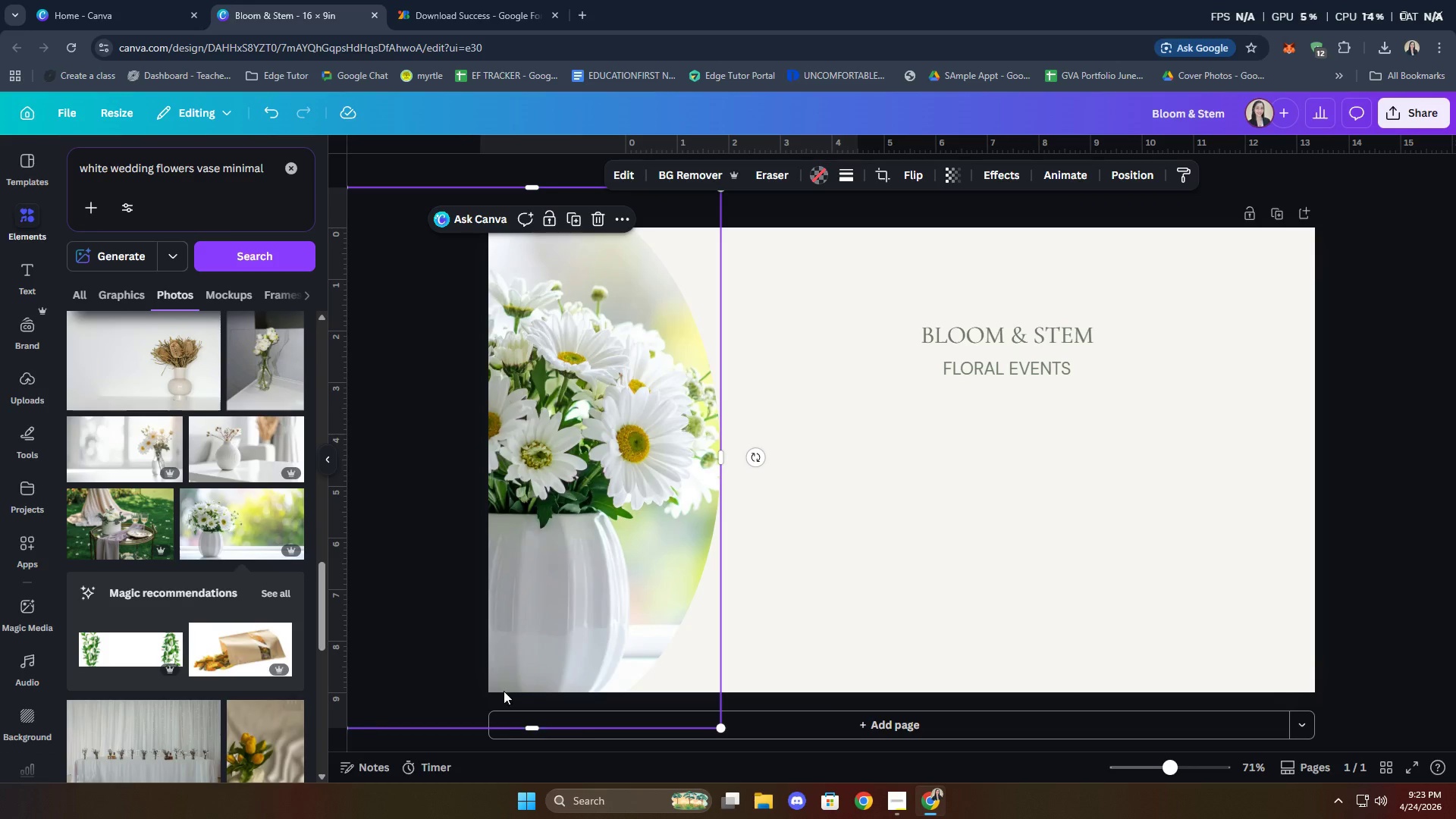 
left_click([900, 616])
 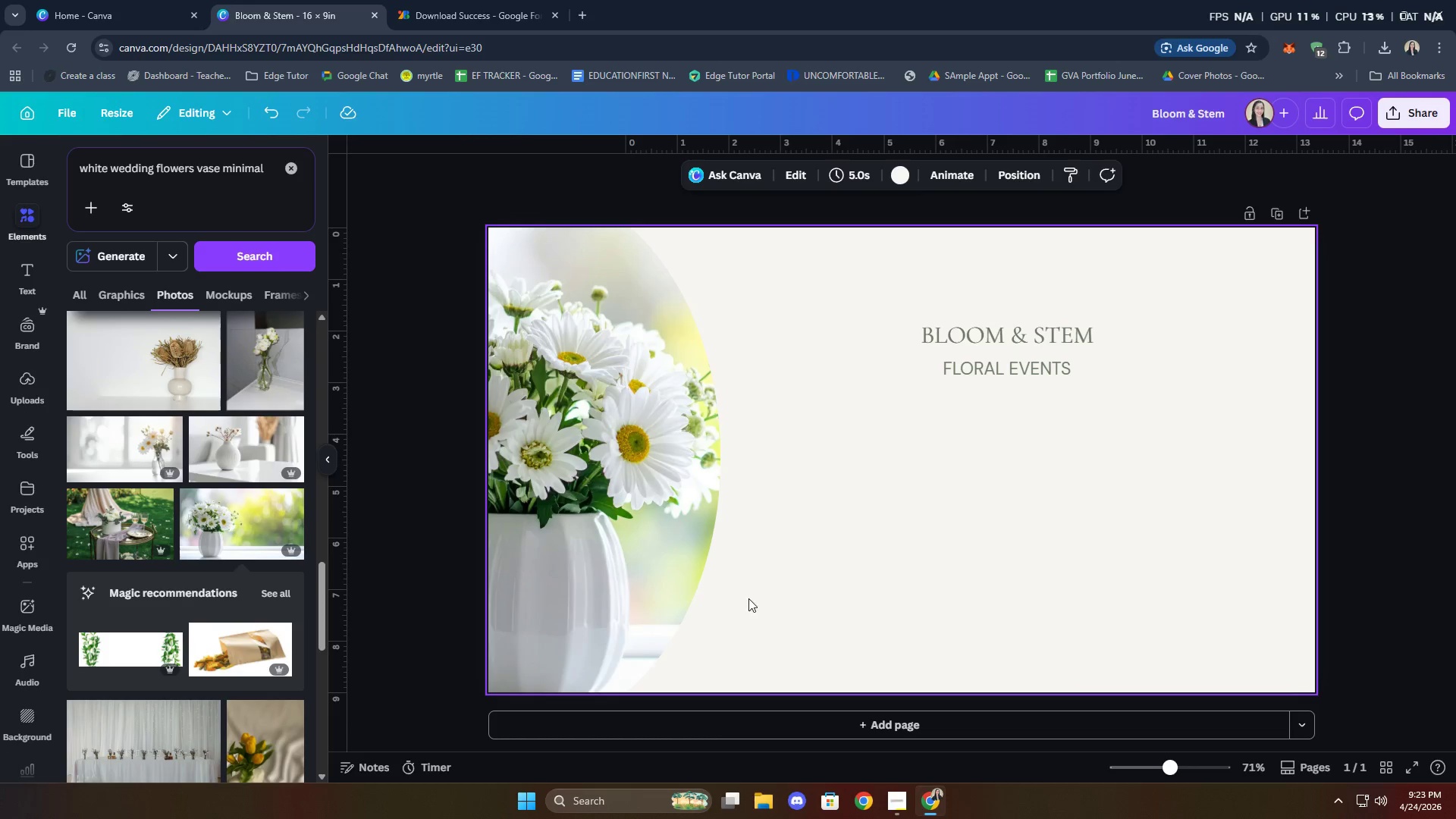 
double_click([601, 521])
 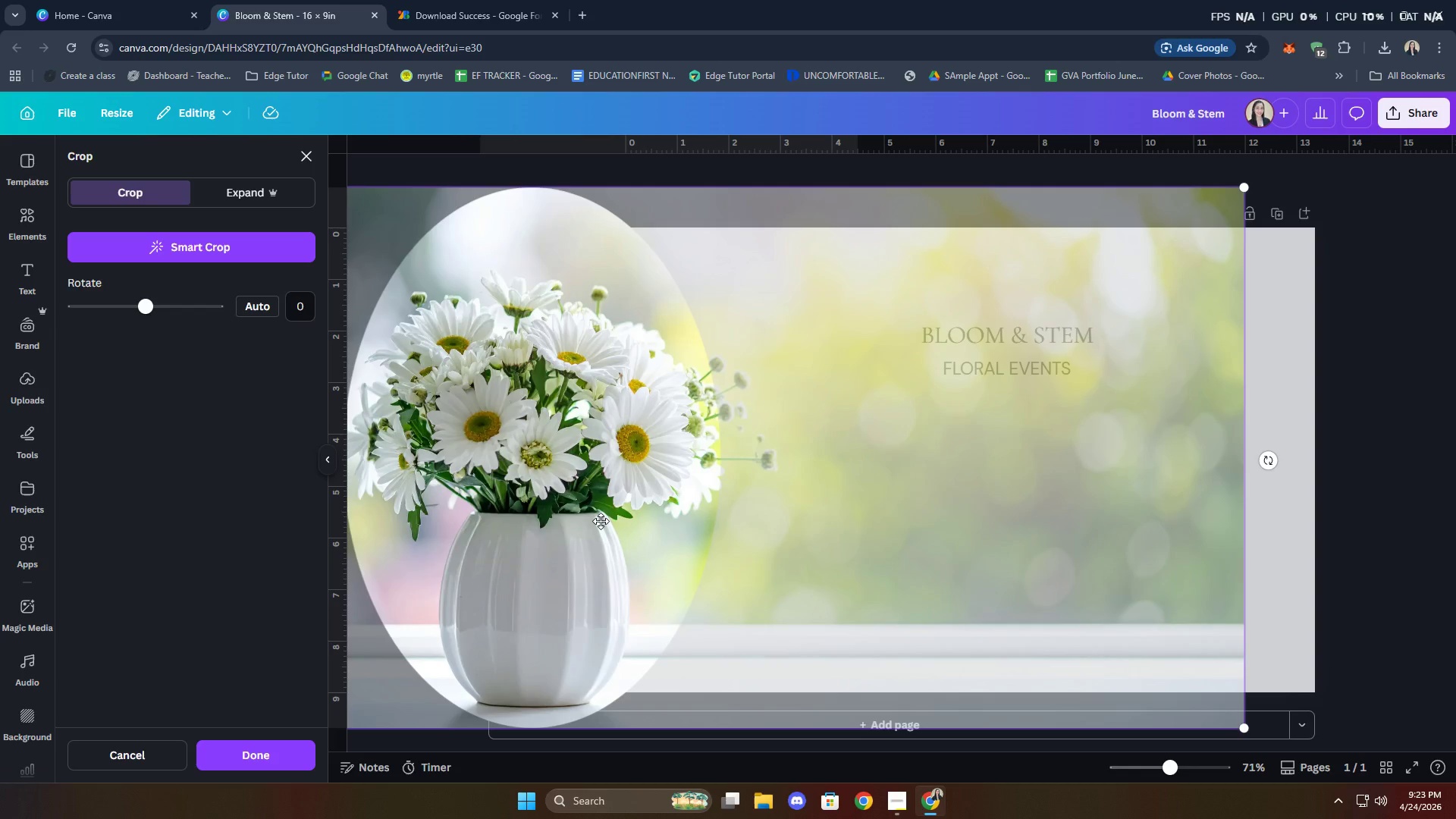 
left_click_drag(start_coordinate=[601, 521], to_coordinate=[586, 519])
 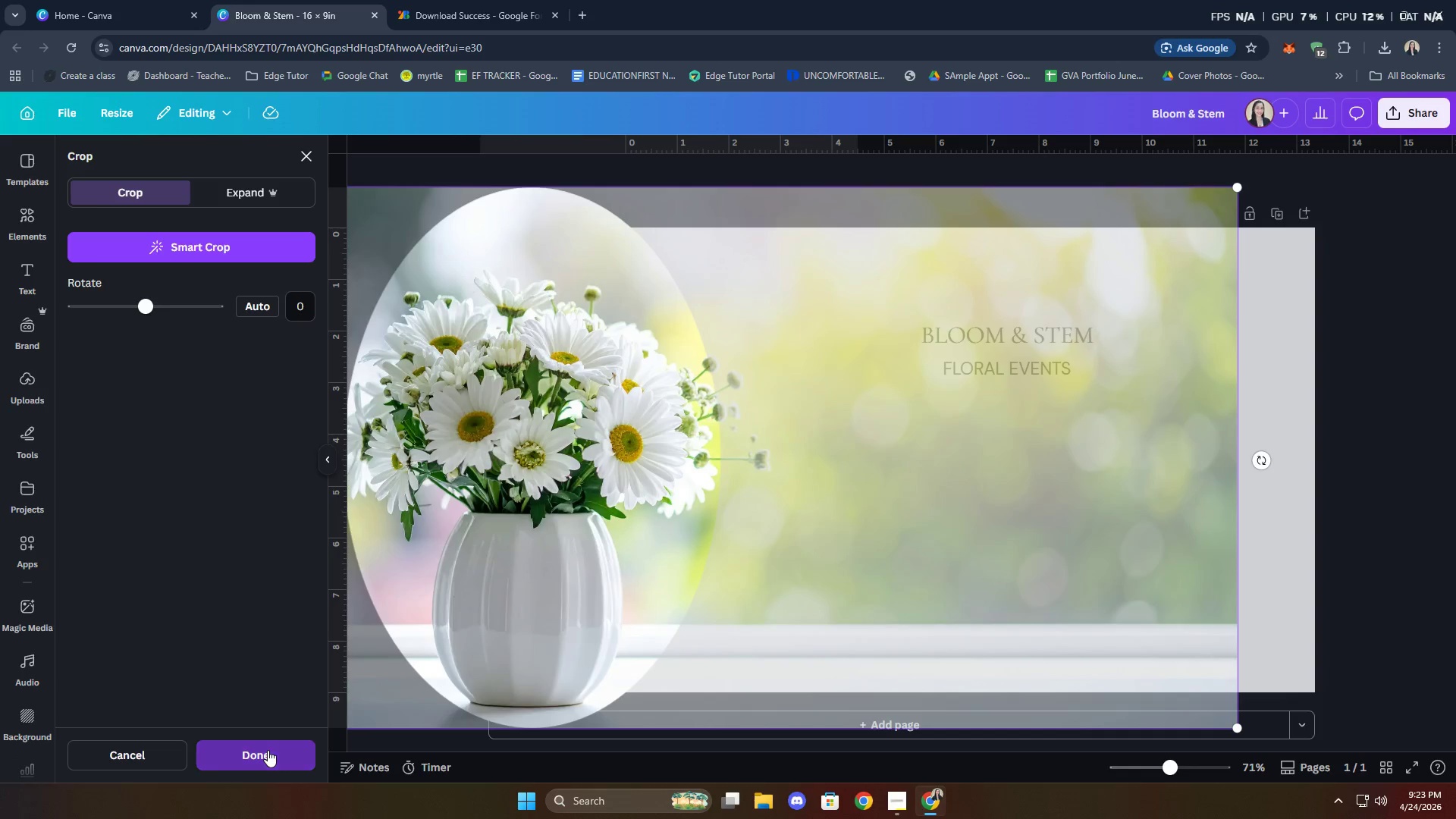 
double_click([271, 749])
 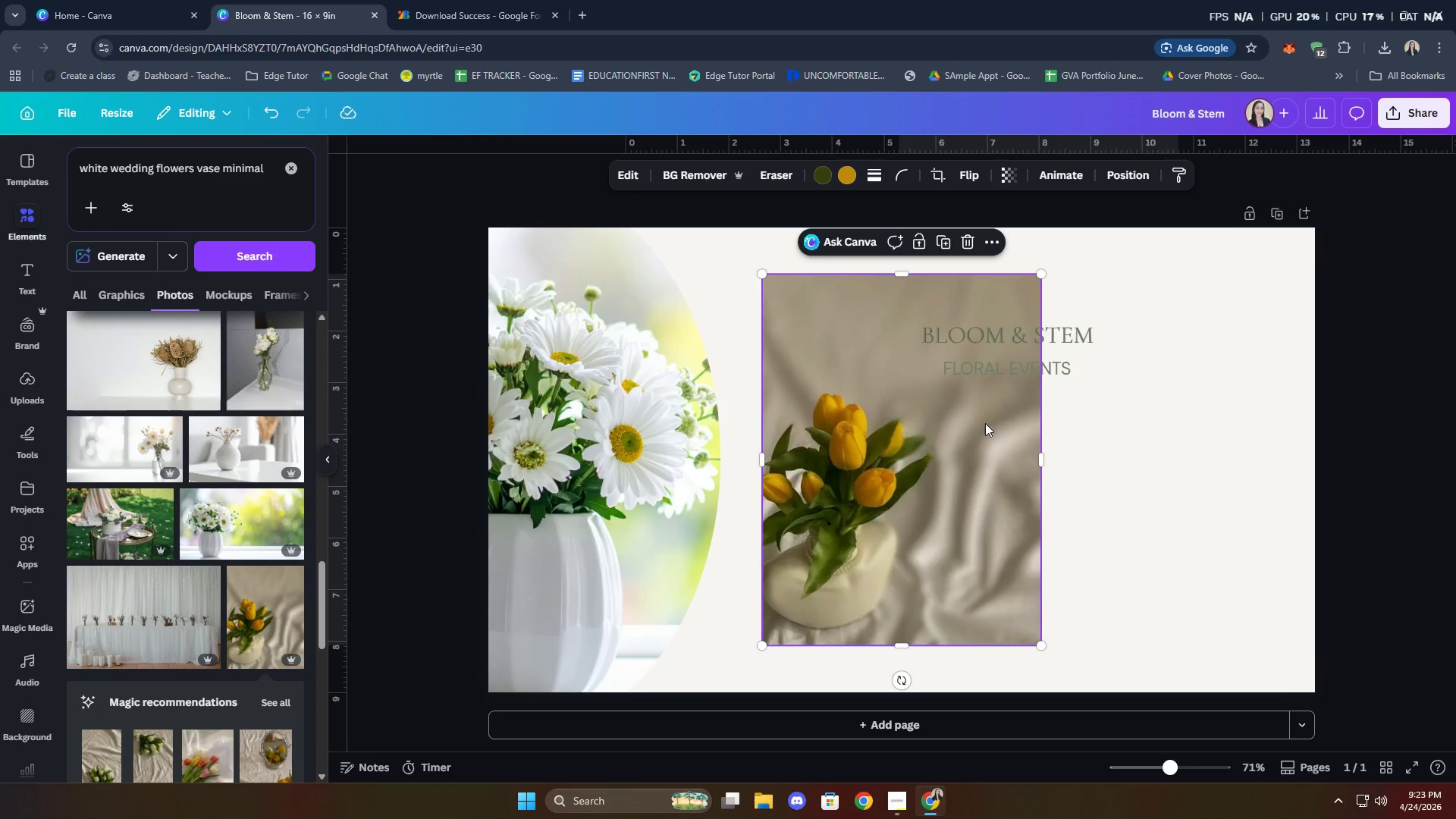 
left_click([972, 240])
 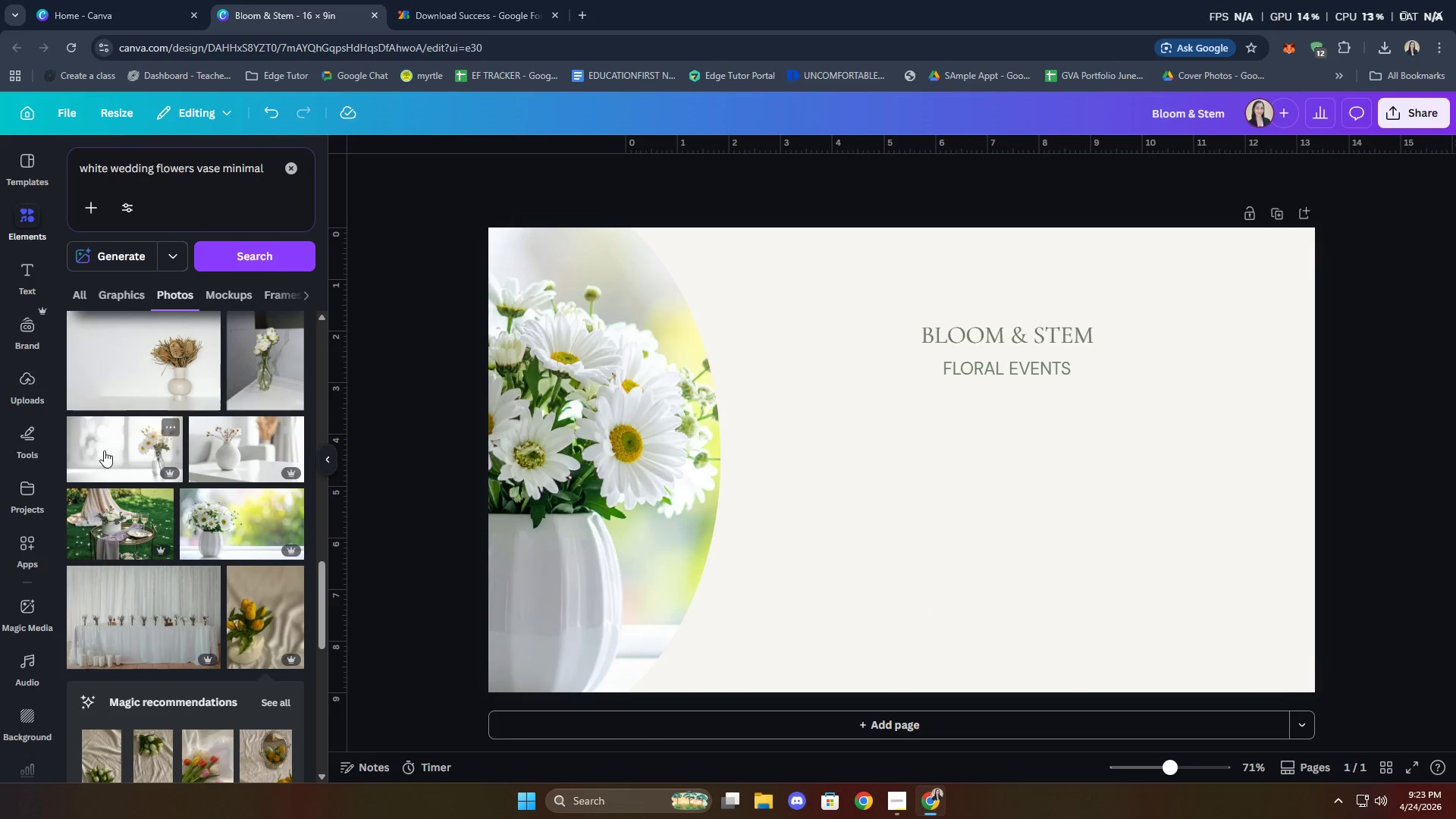 
scroll: coordinate [191, 435], scroll_direction: down, amount: 17.0
 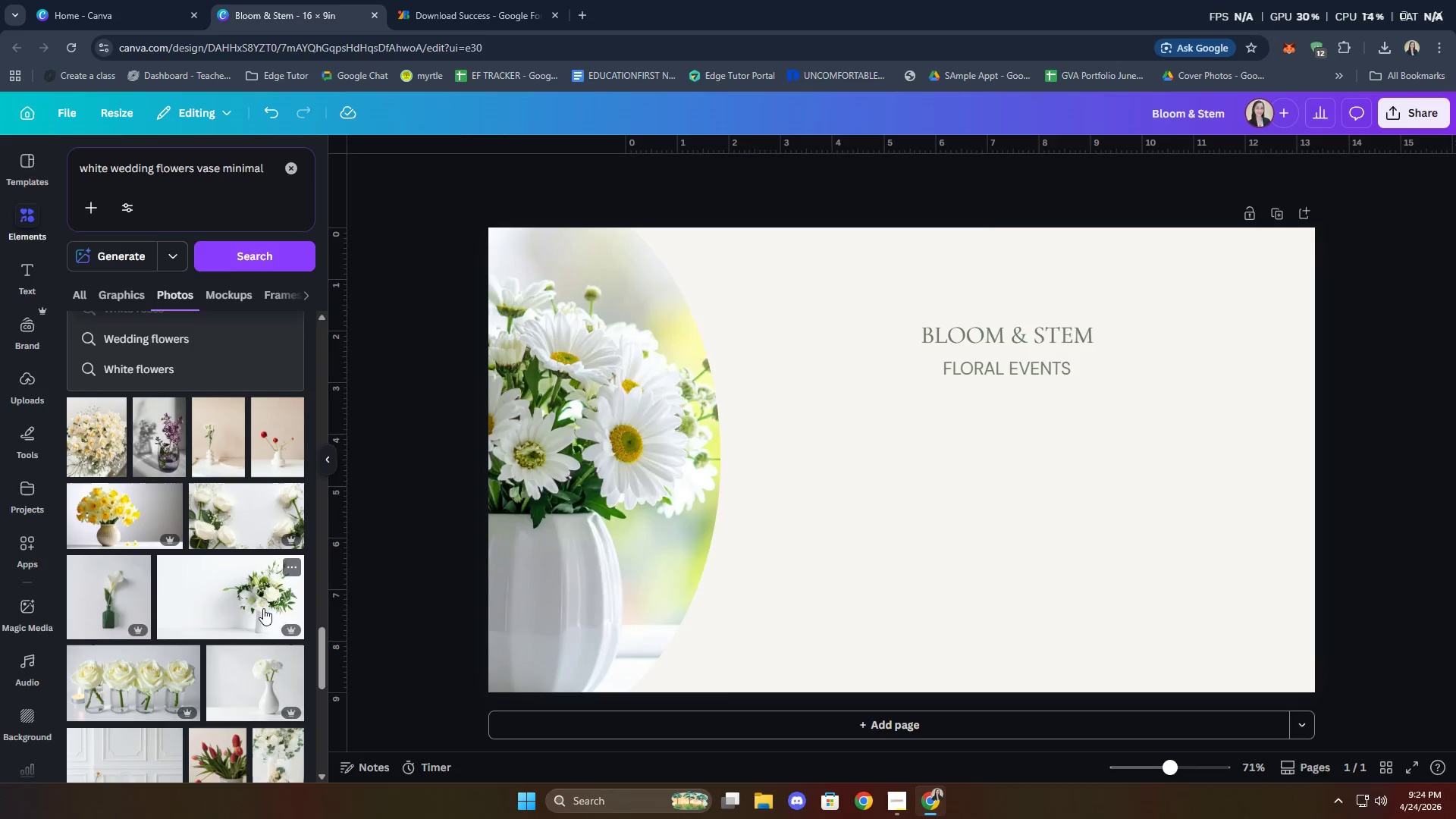 
wait(5.28)
 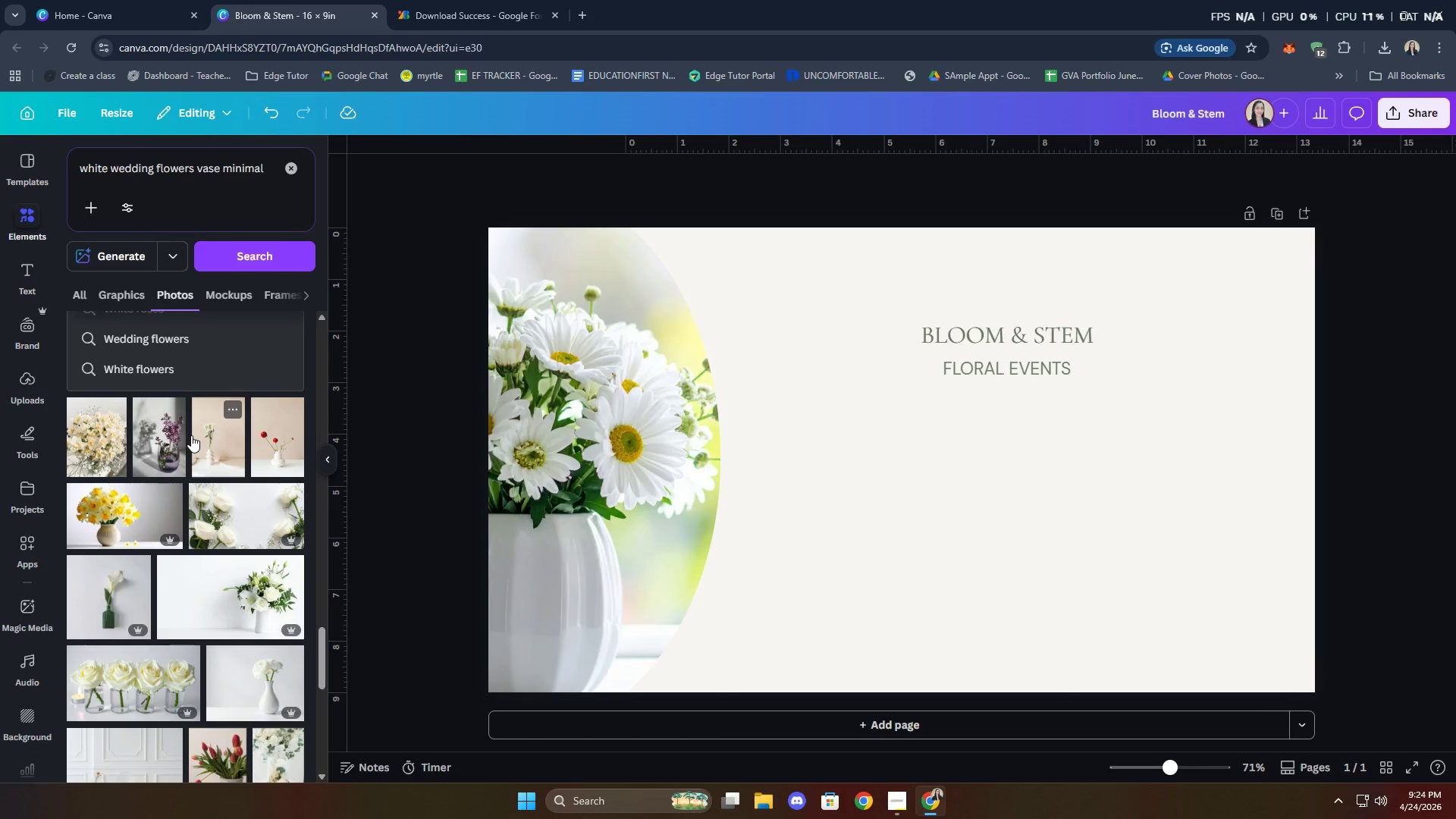 
left_click_drag(start_coordinate=[1091, 526], to_coordinate=[527, 538])
 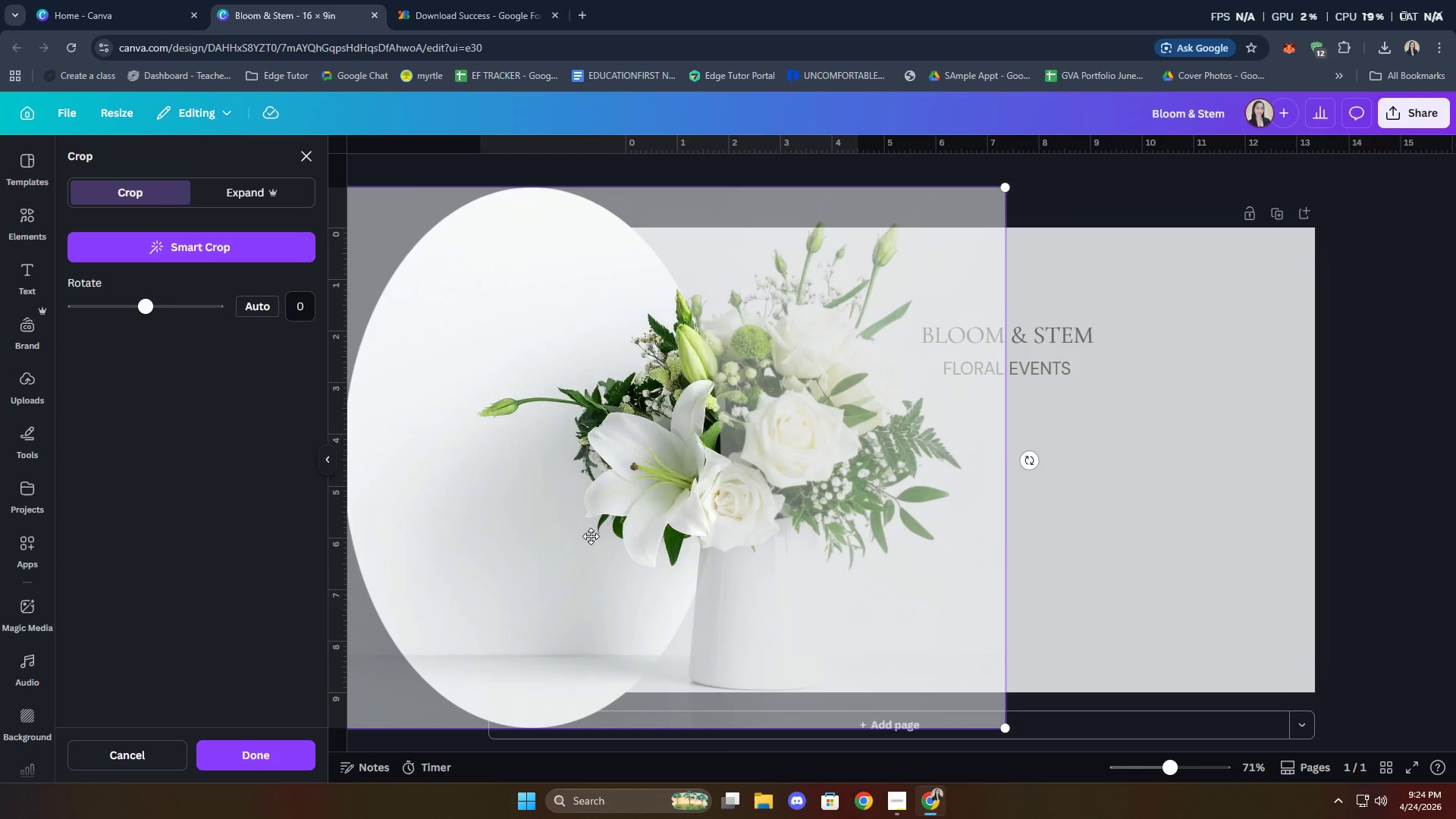 
left_click_drag(start_coordinate=[647, 529], to_coordinate=[437, 511])
 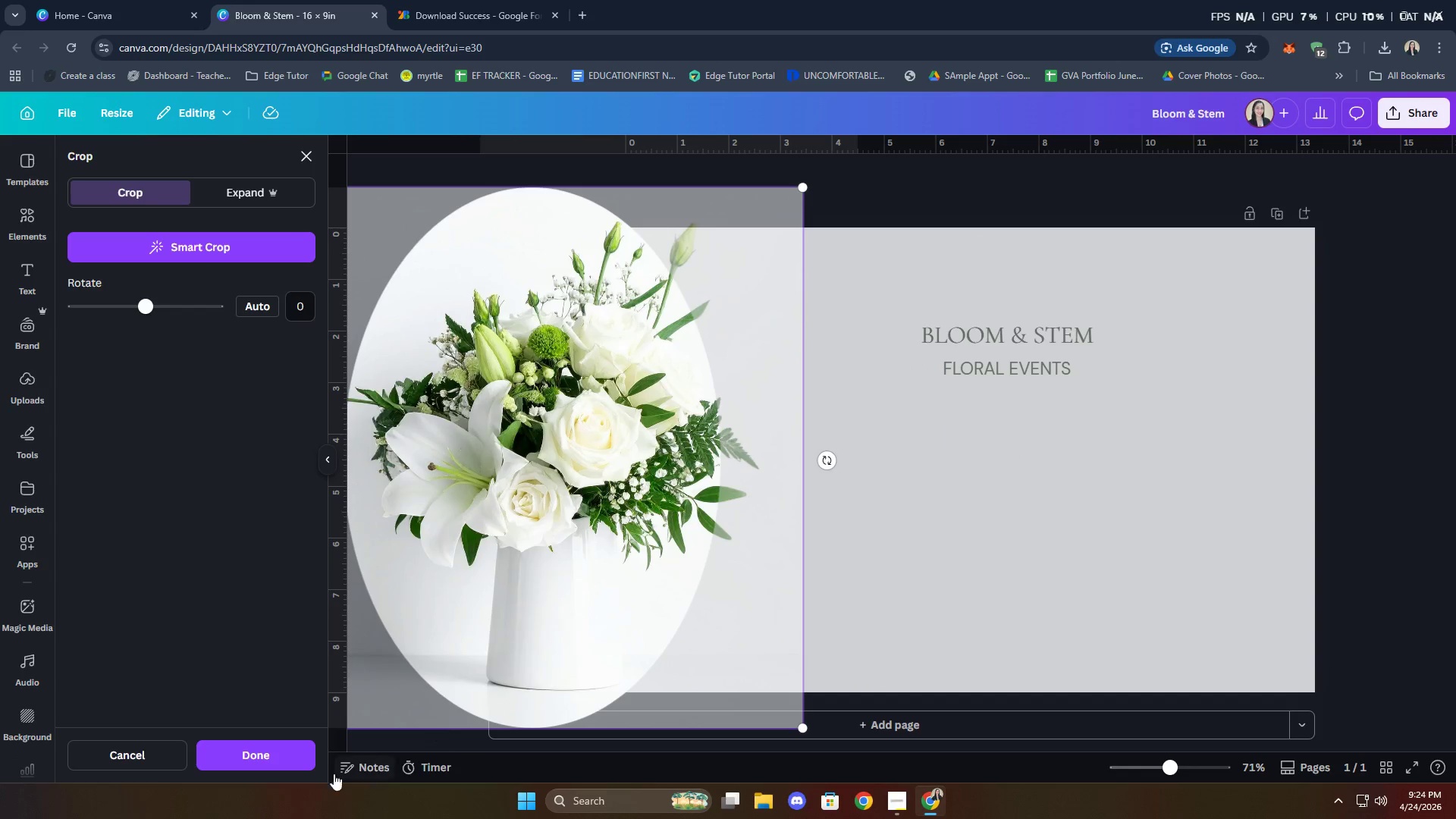 
left_click([272, 755])
 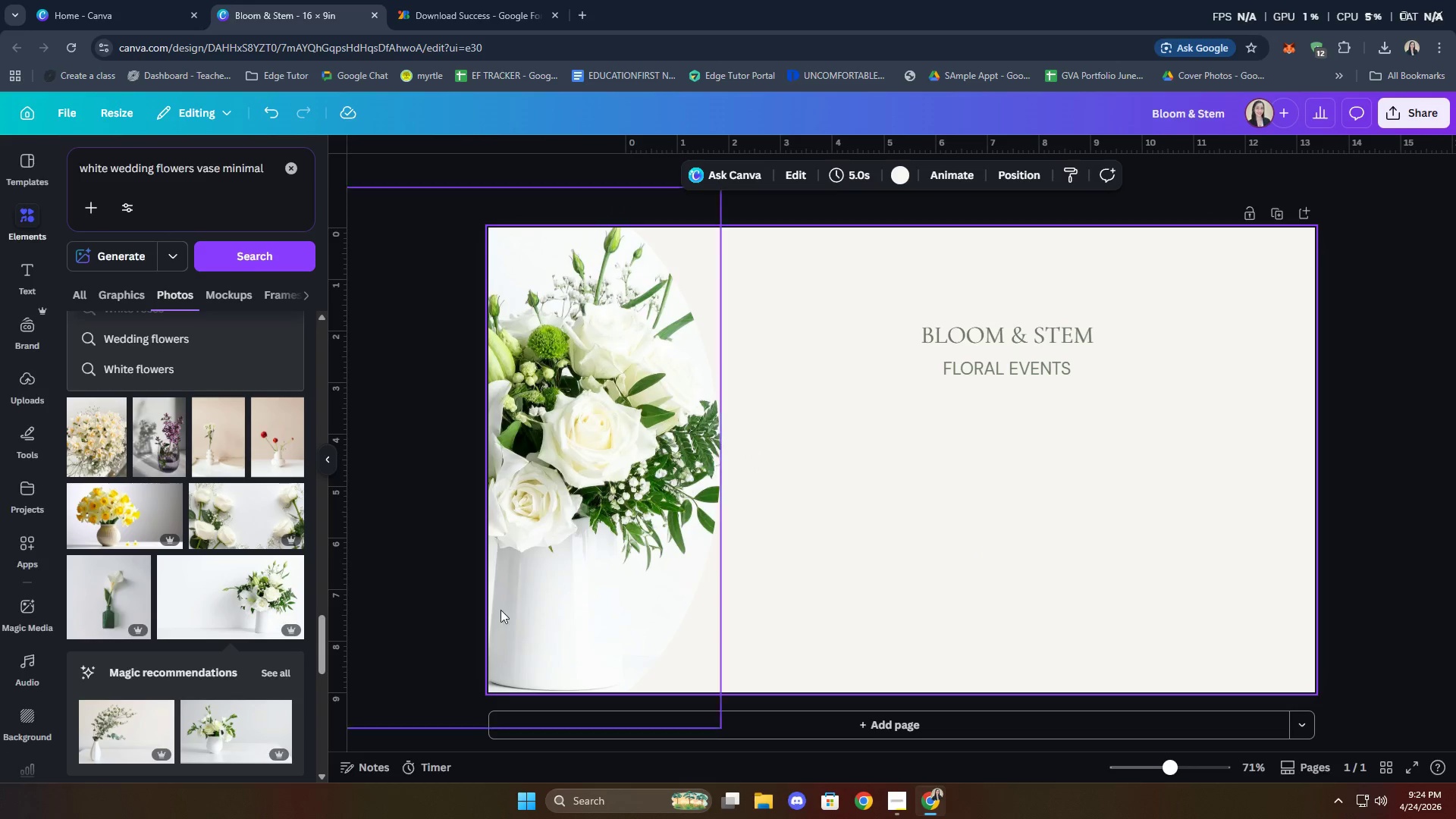 
scroll: coordinate [249, 546], scroll_direction: down, amount: 6.0
 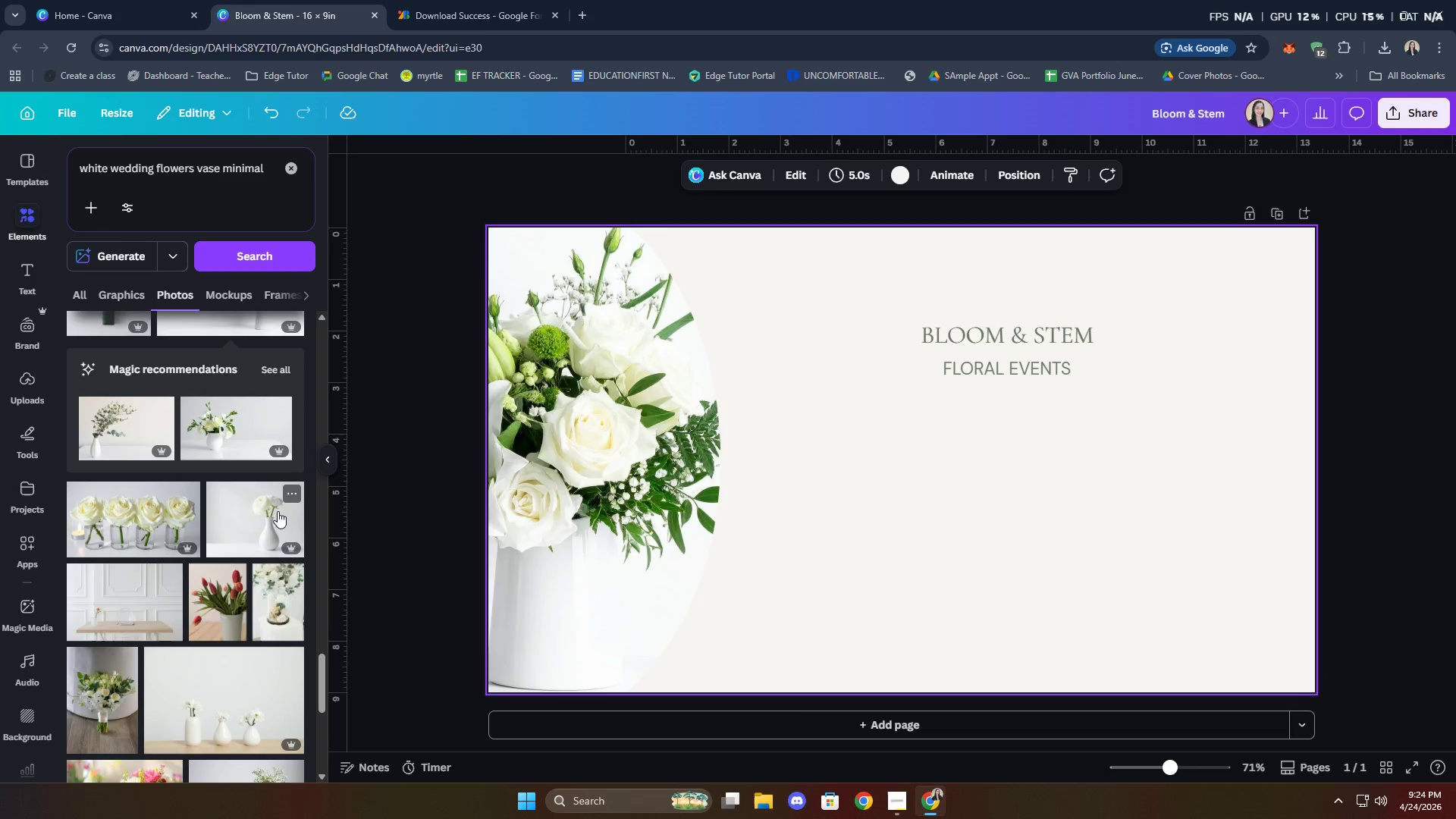 
scroll: coordinate [263, 517], scroll_direction: up, amount: 2.0
 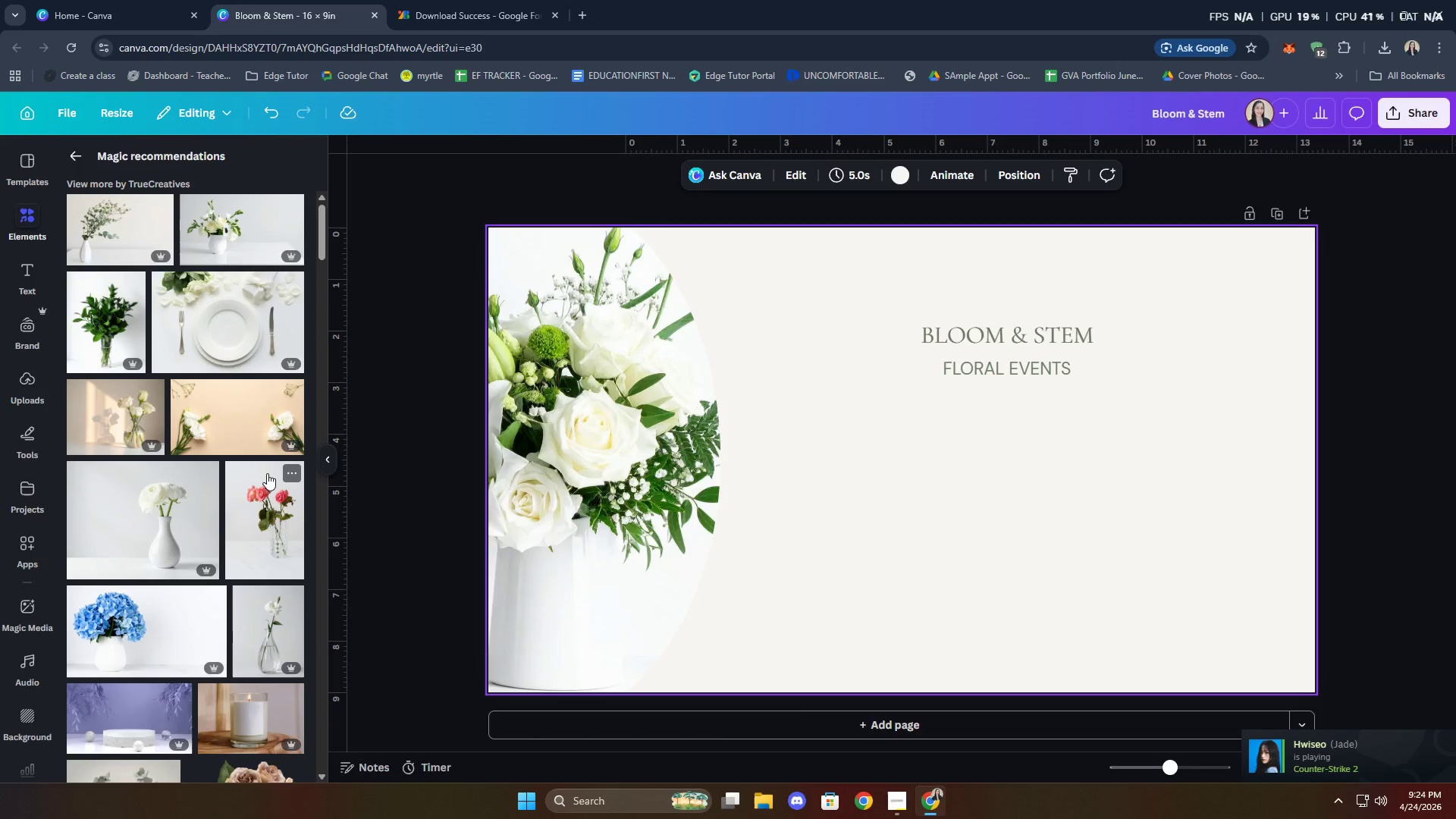 
scroll: coordinate [243, 475], scroll_direction: down, amount: 13.0
 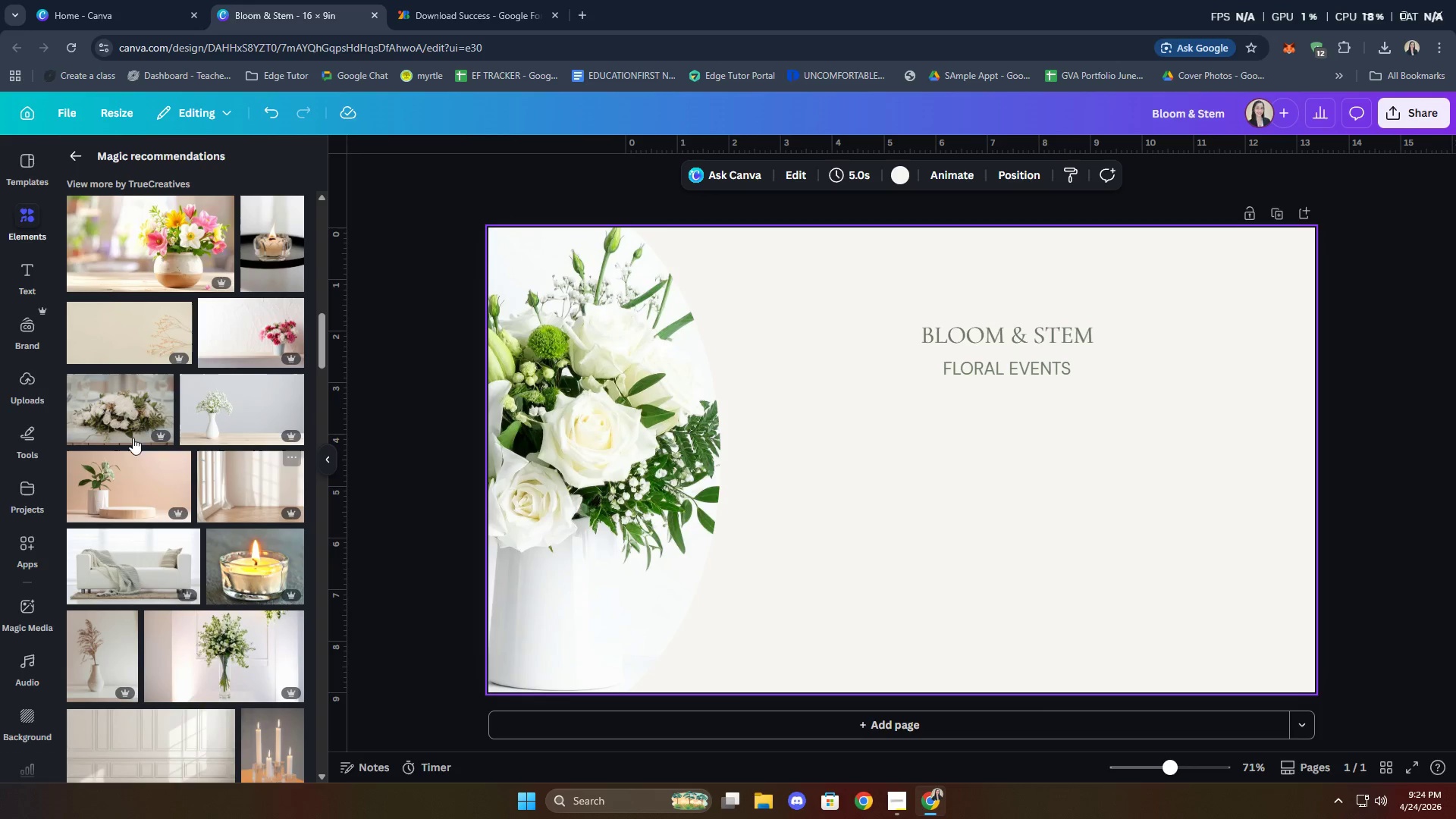 
left_click([103, 409])
 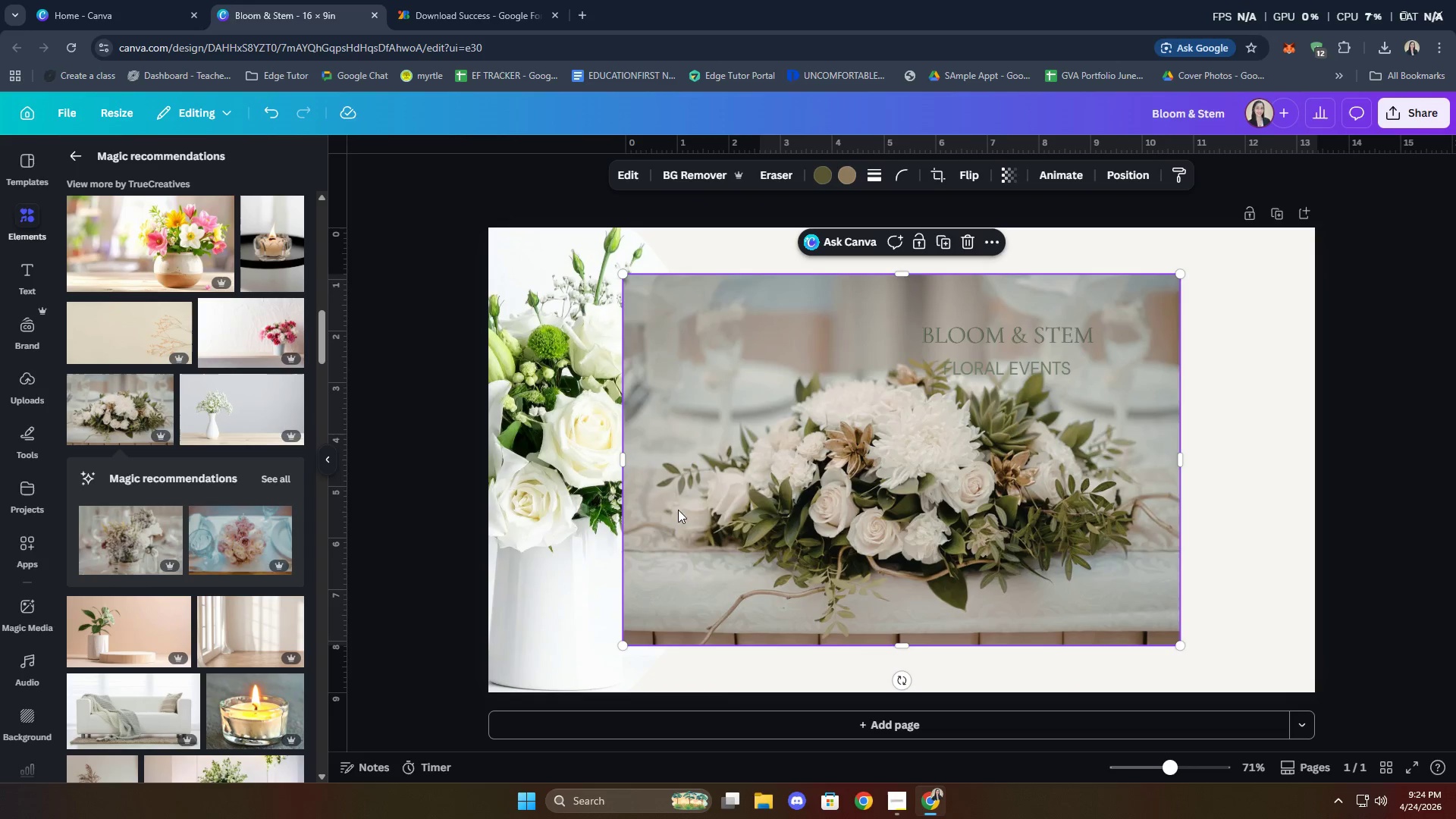 
wait(8.02)
 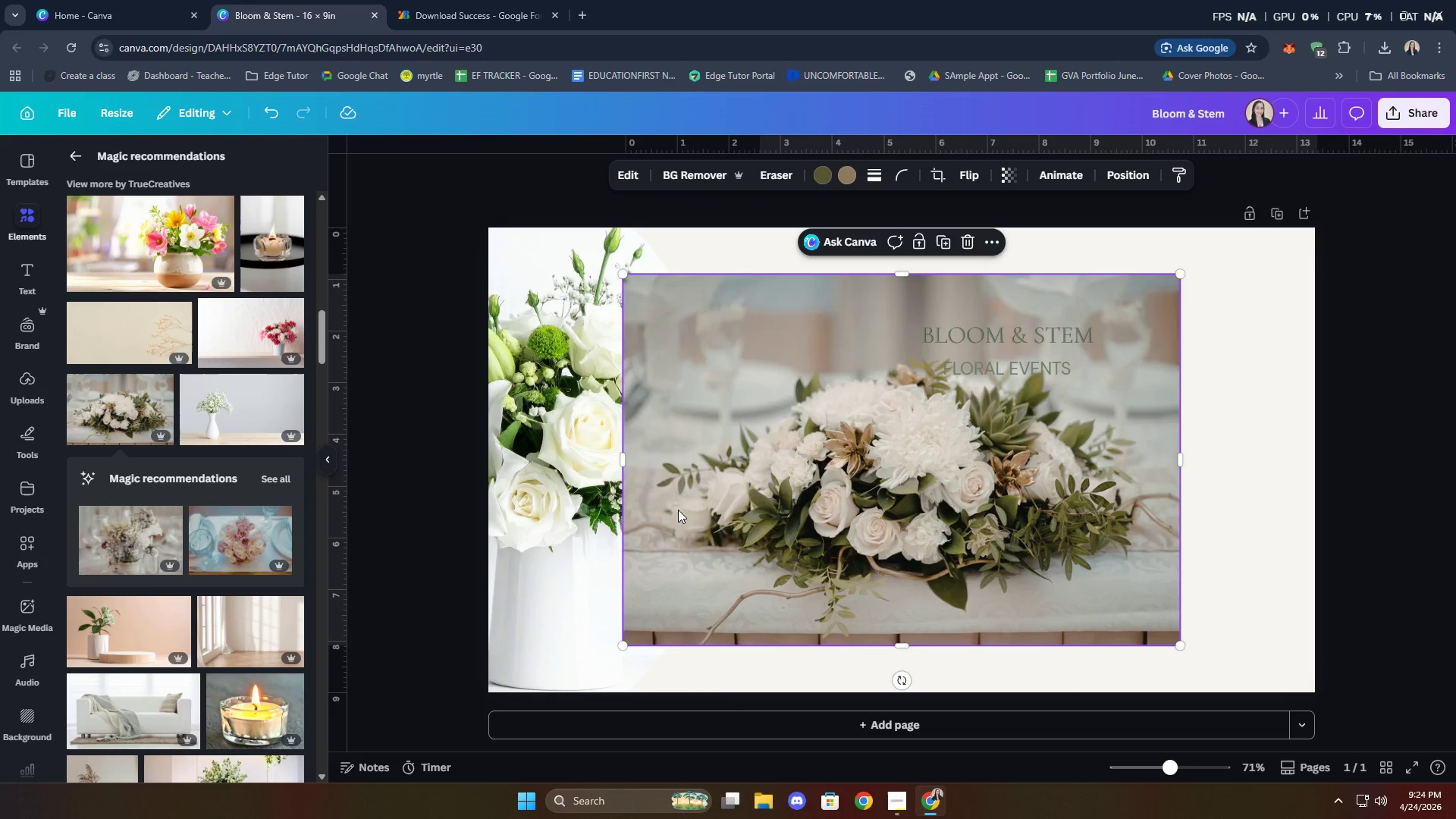 
left_click([962, 250])
 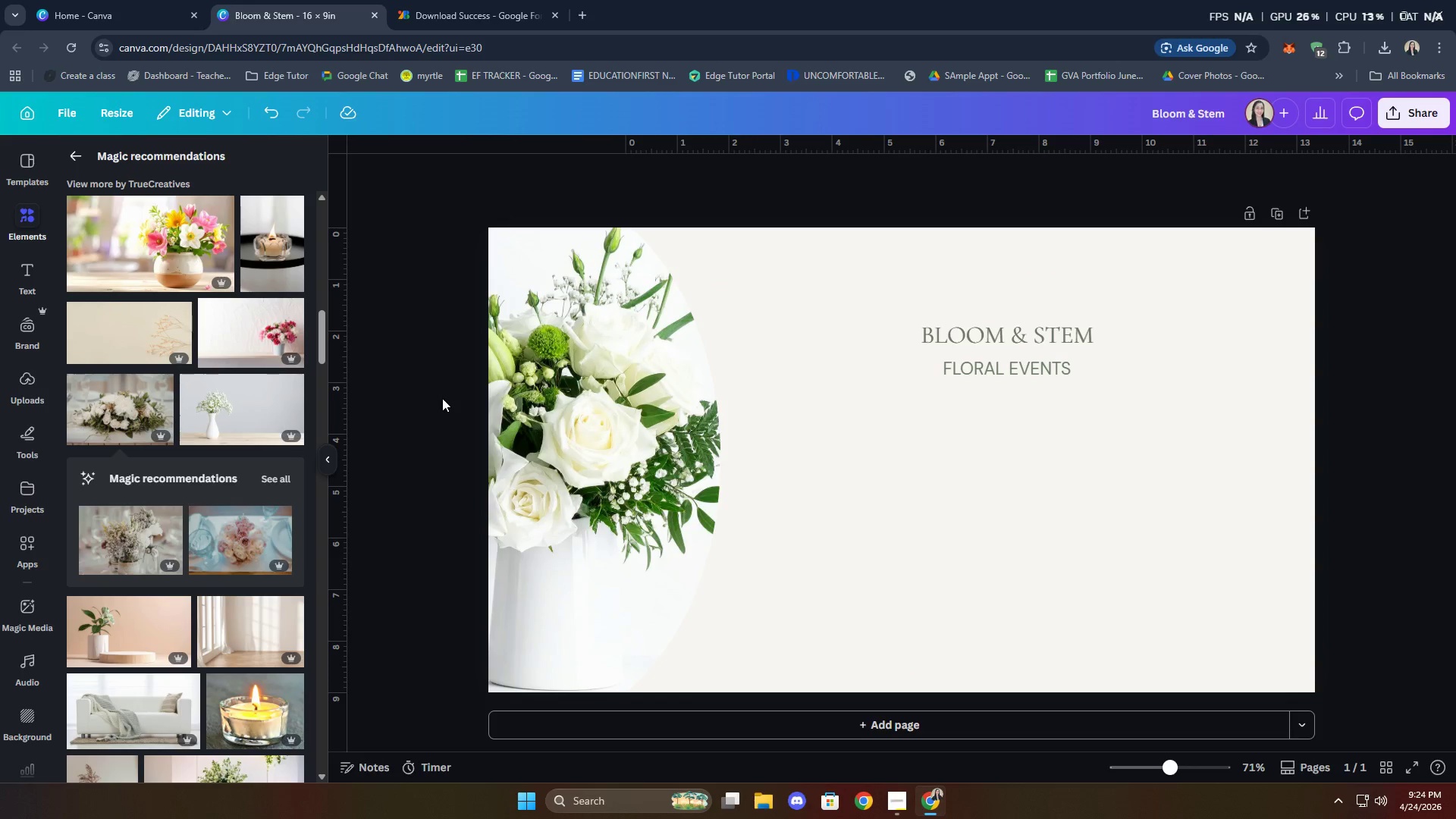 
scroll: coordinate [224, 413], scroll_direction: down, amount: 6.0
 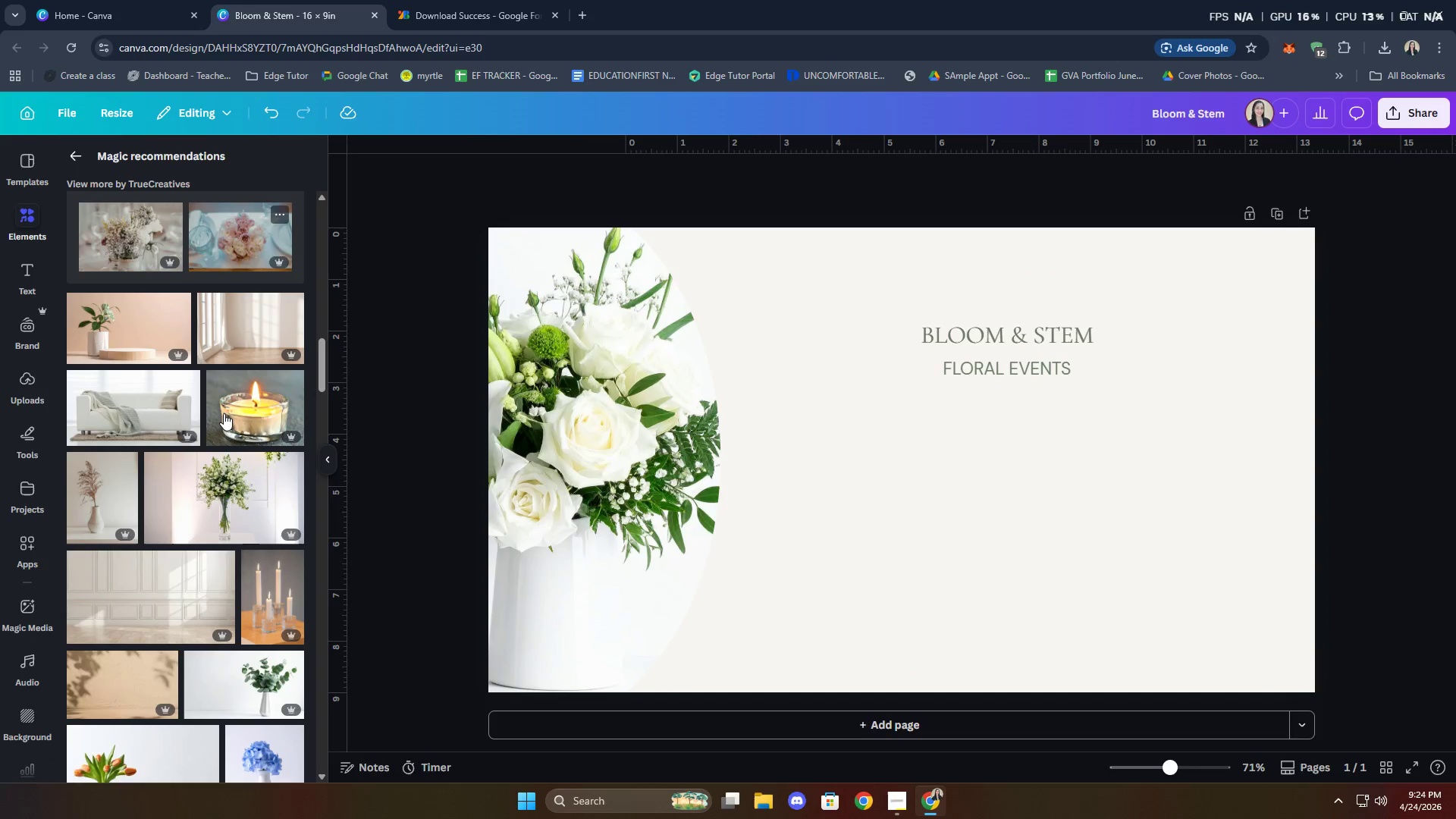 
scroll: coordinate [190, 337], scroll_direction: up, amount: 3.0
 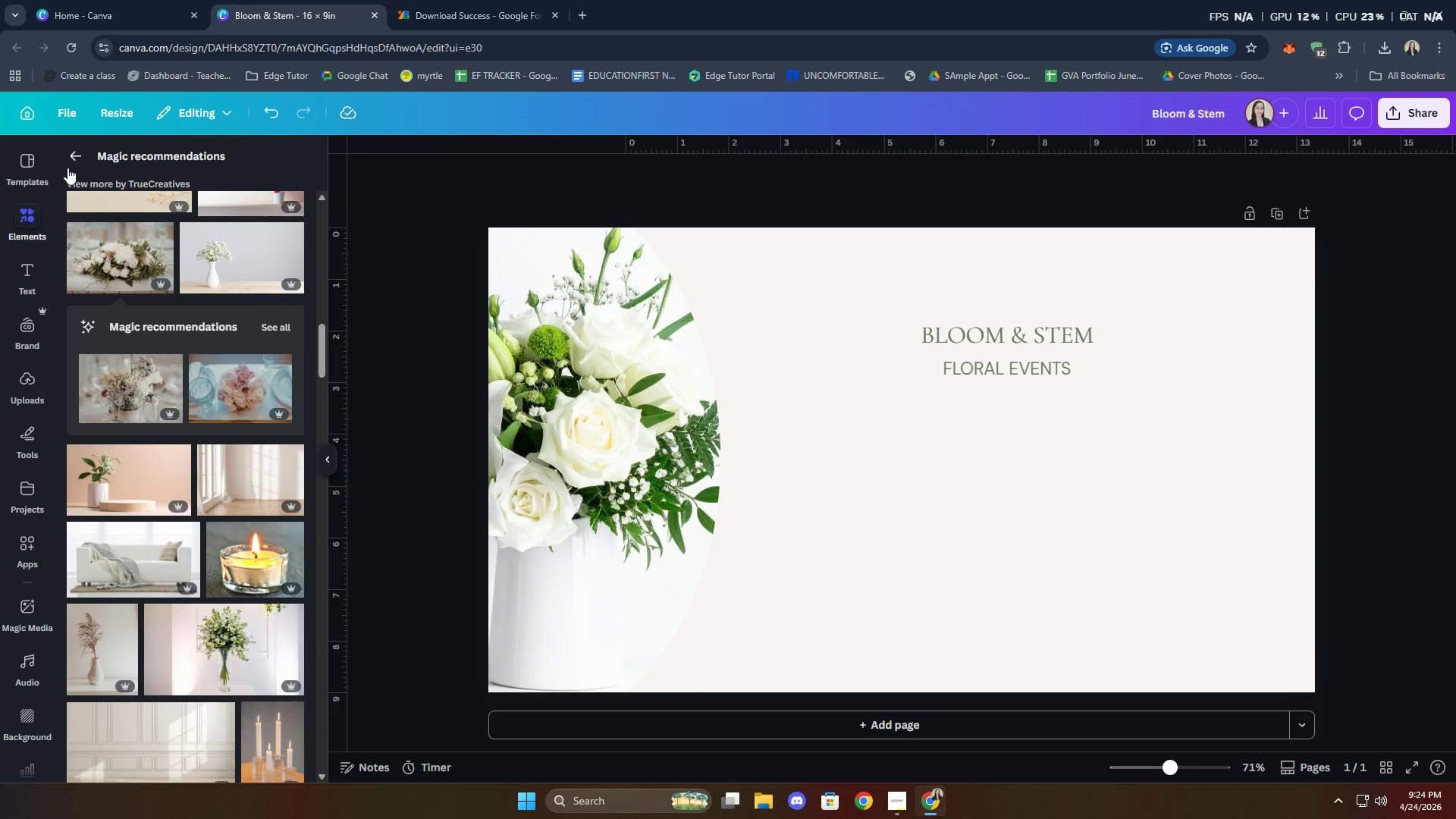 
left_click([77, 155])
 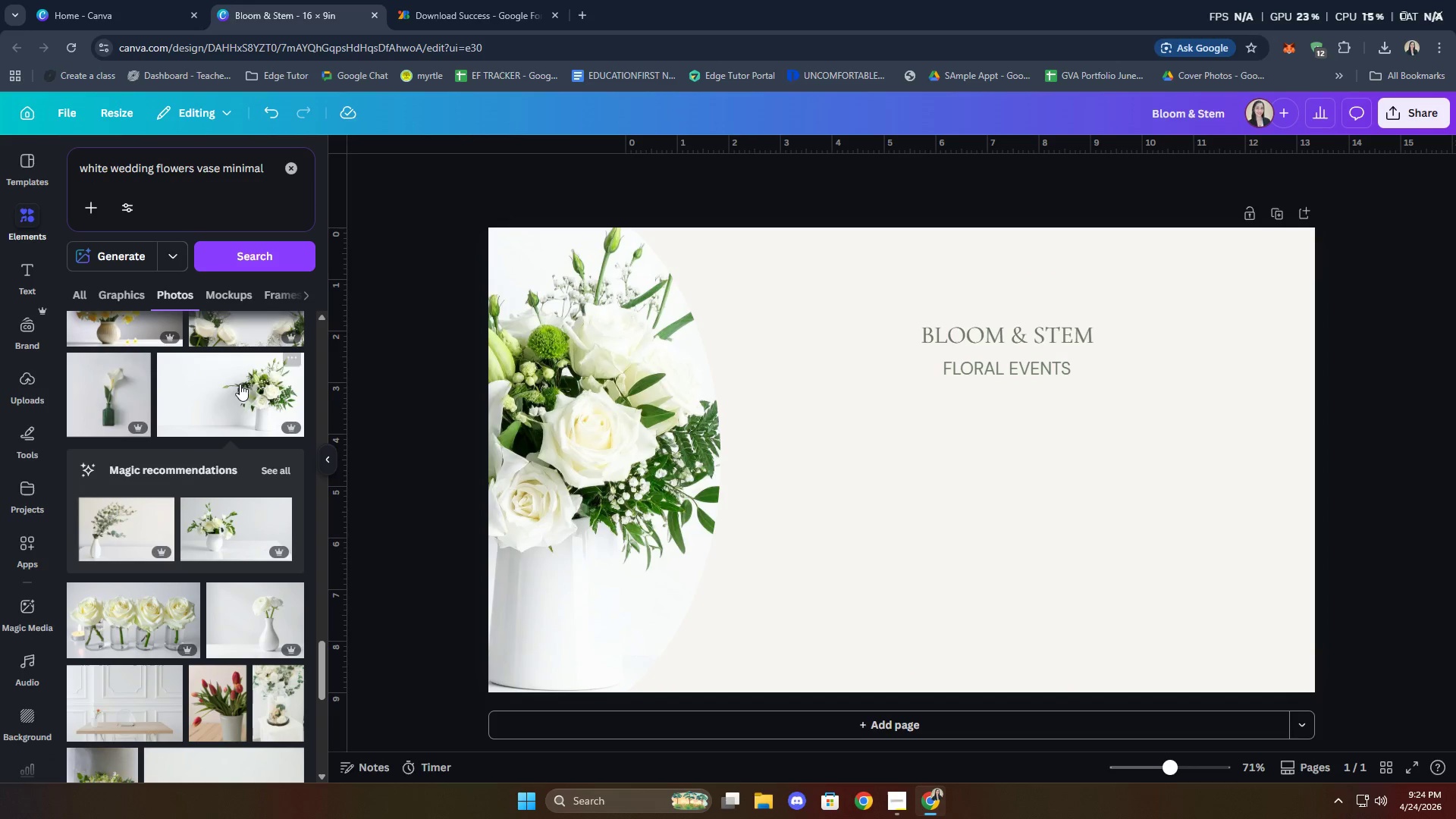 
scroll: coordinate [215, 517], scroll_direction: down, amount: 14.0
 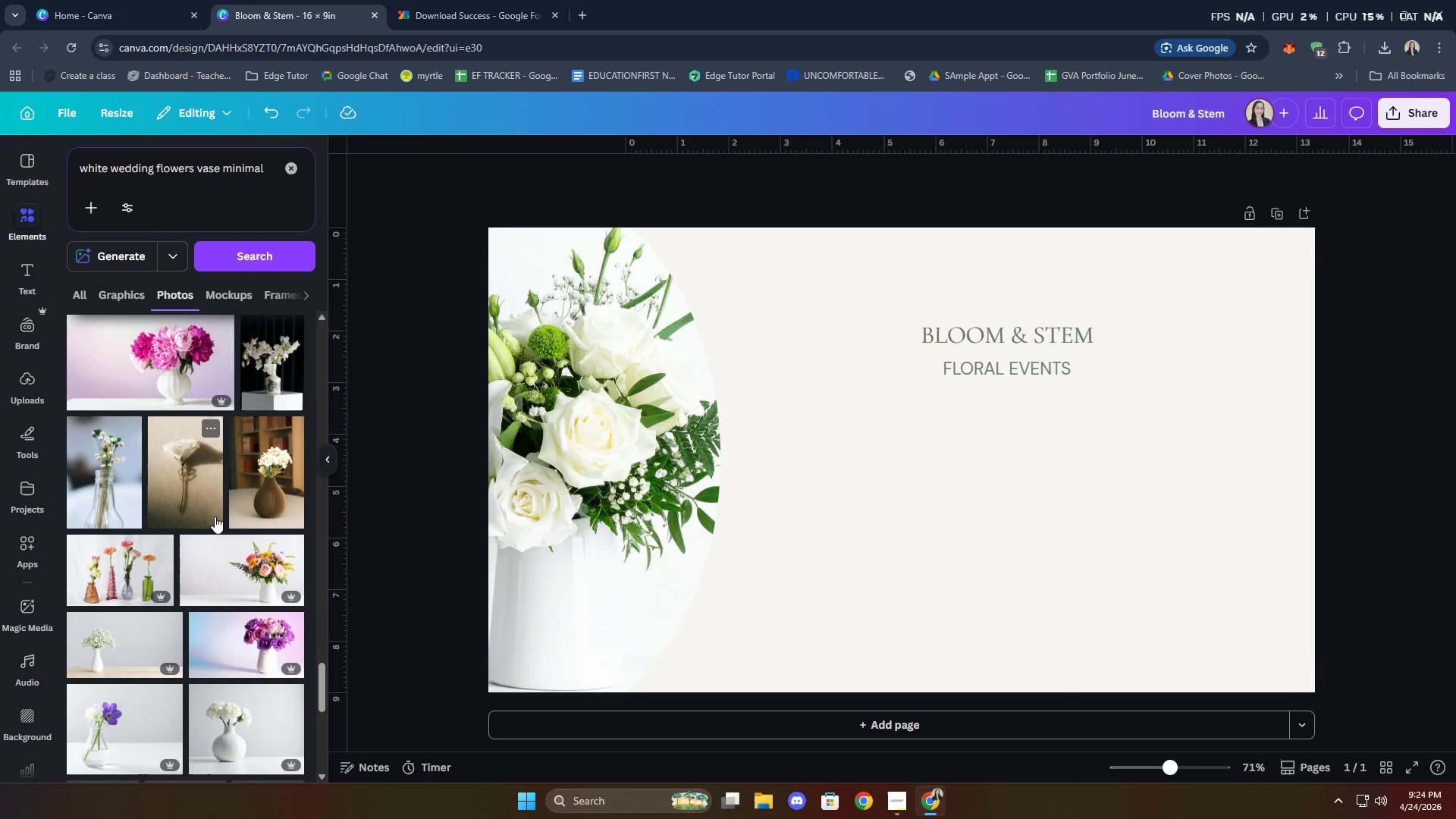 
scroll: coordinate [336, 539], scroll_direction: down, amount: 12.0
 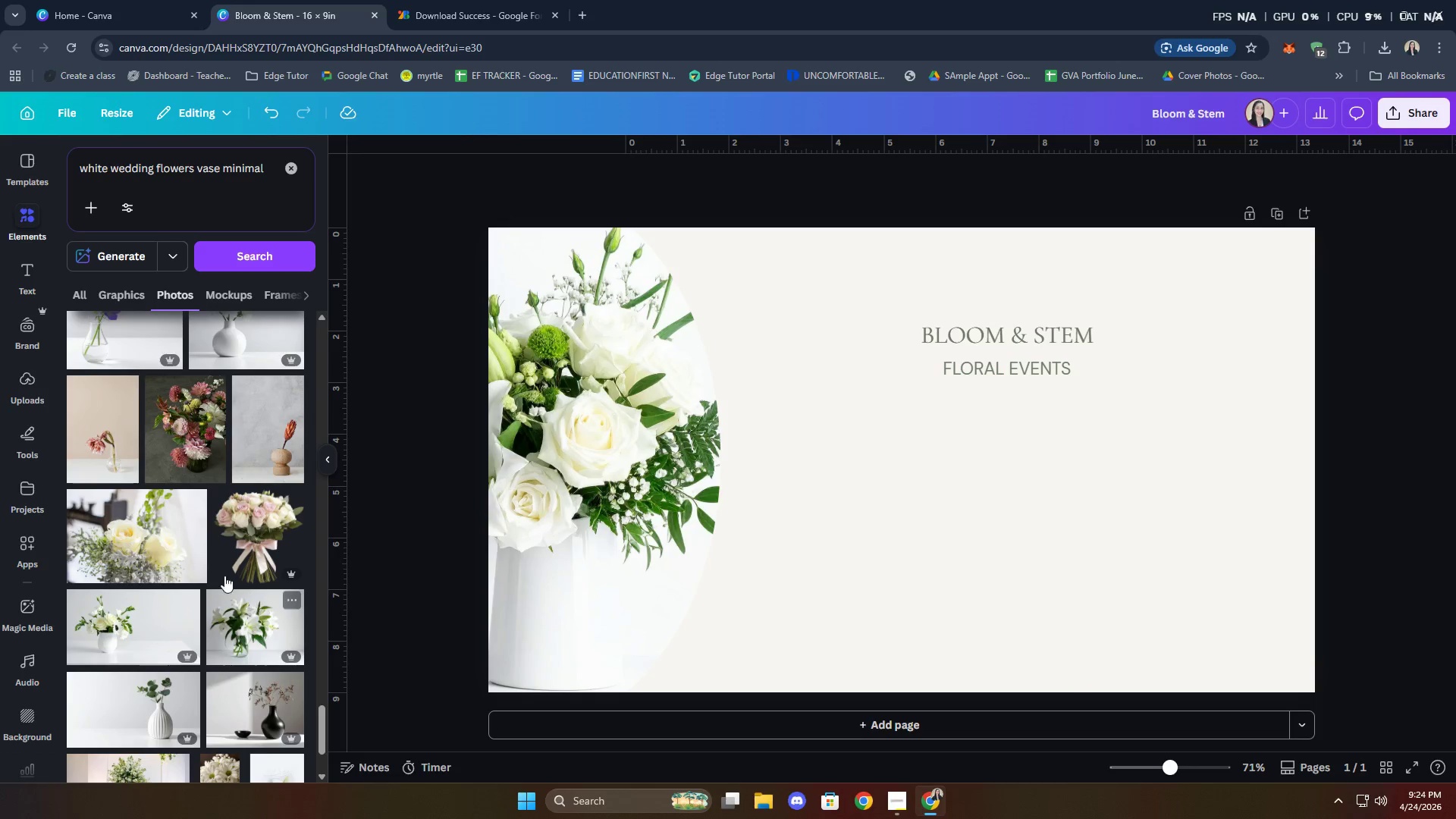 
scroll: coordinate [240, 545], scroll_direction: down, amount: 17.0
 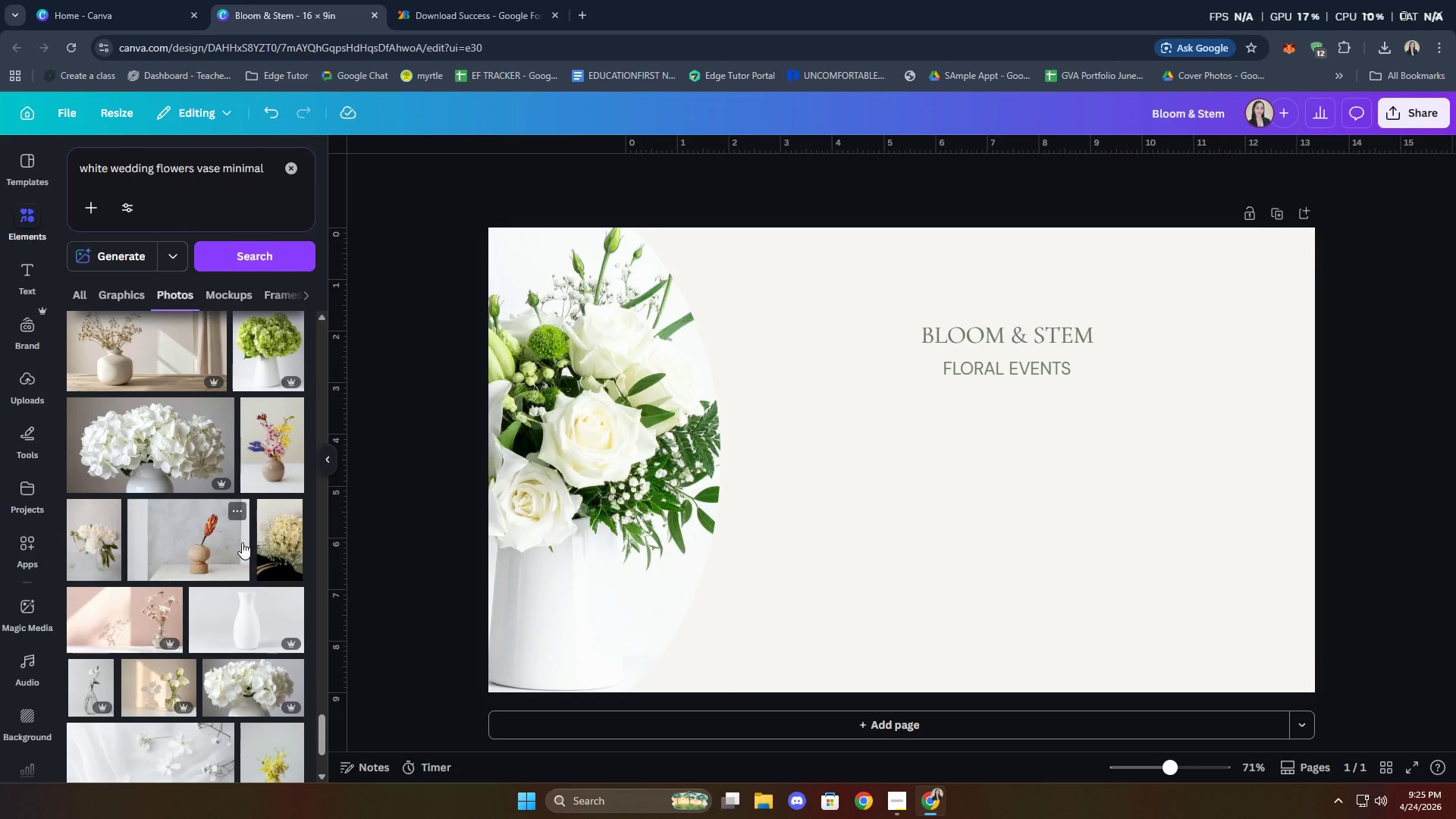 
scroll: coordinate [241, 459], scroll_direction: down, amount: 7.0
 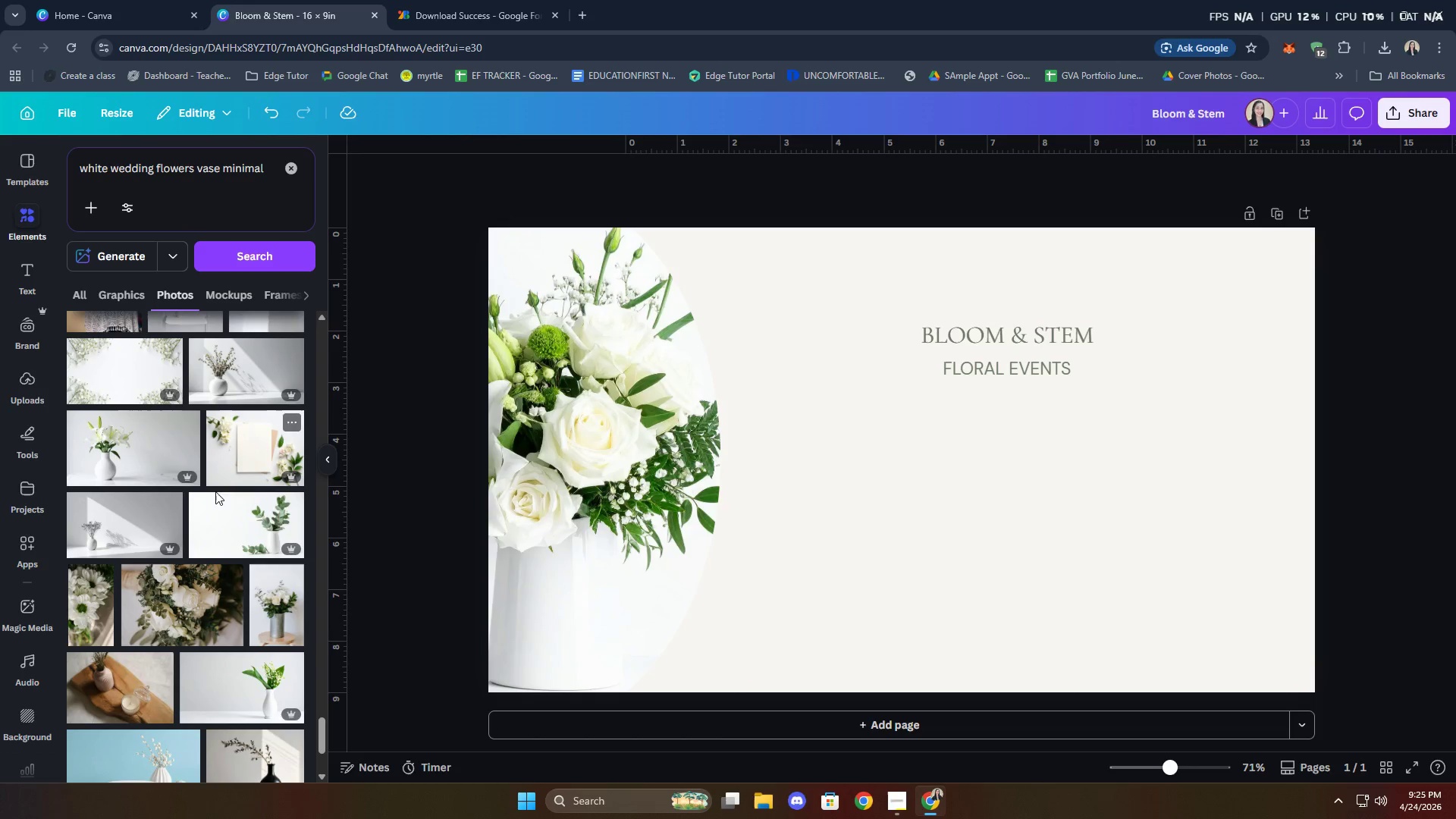 
left_click([89, 596])
 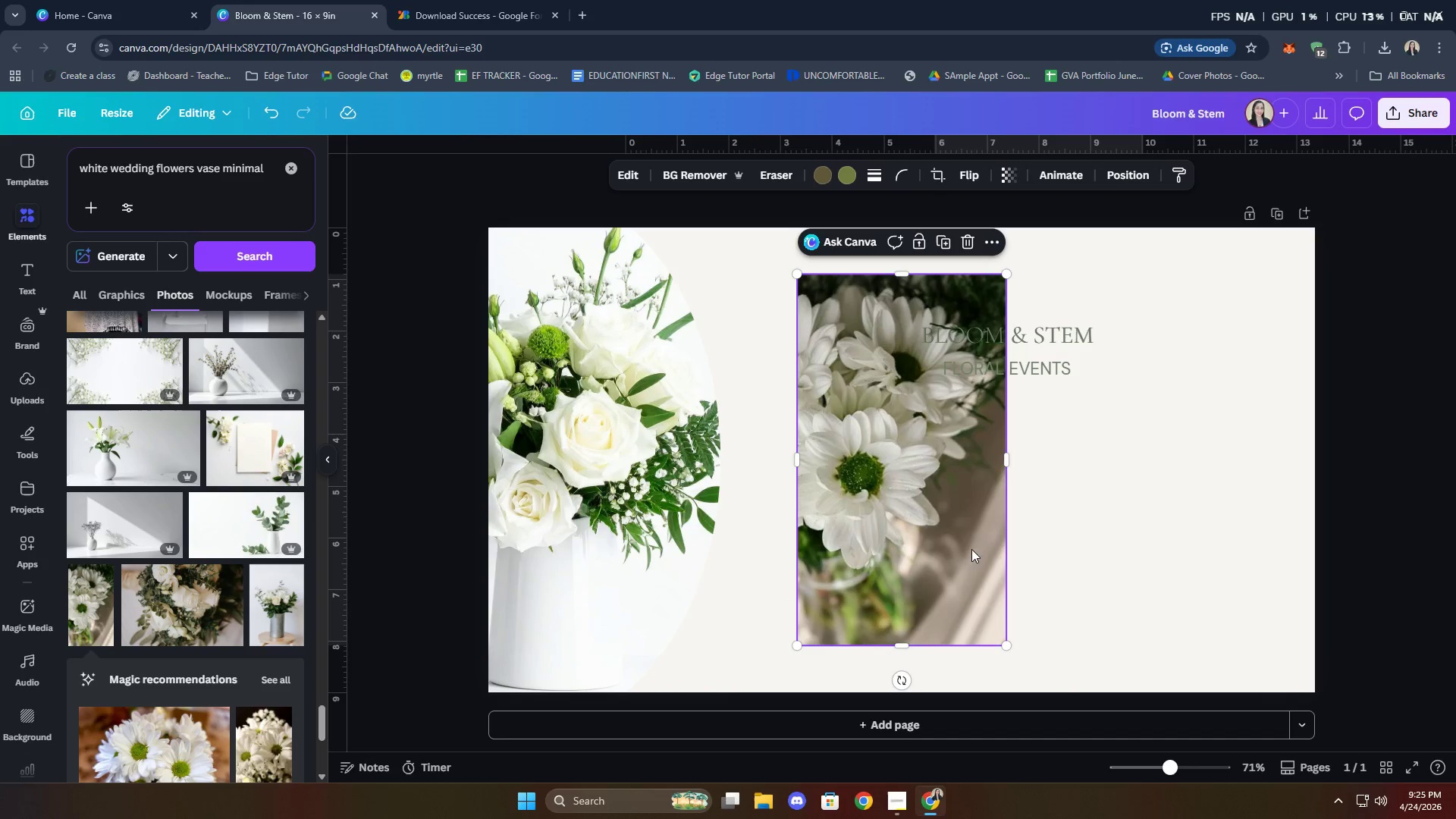 
left_click([965, 244])
 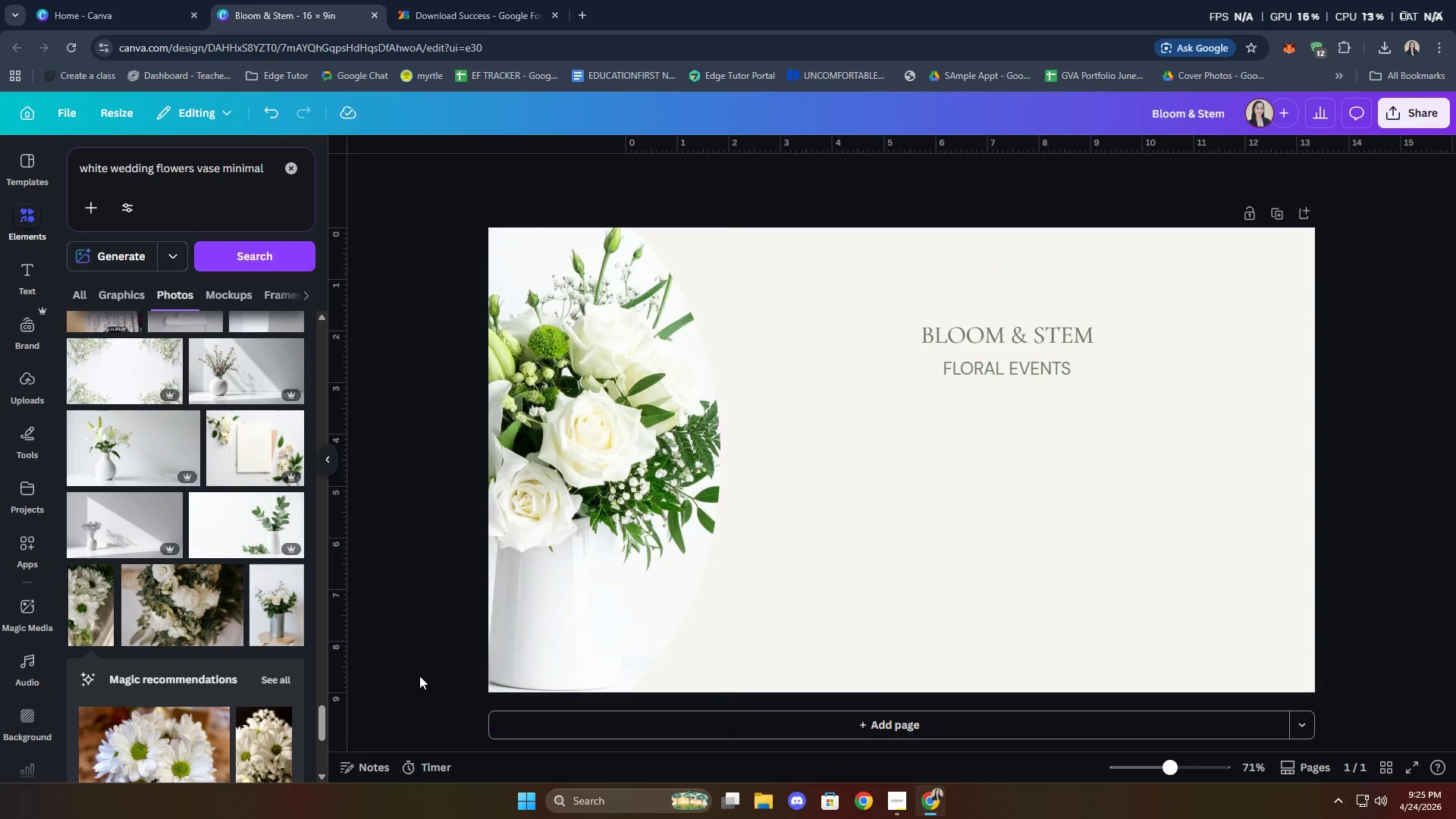 
scroll: coordinate [184, 553], scroll_direction: down, amount: 3.0
 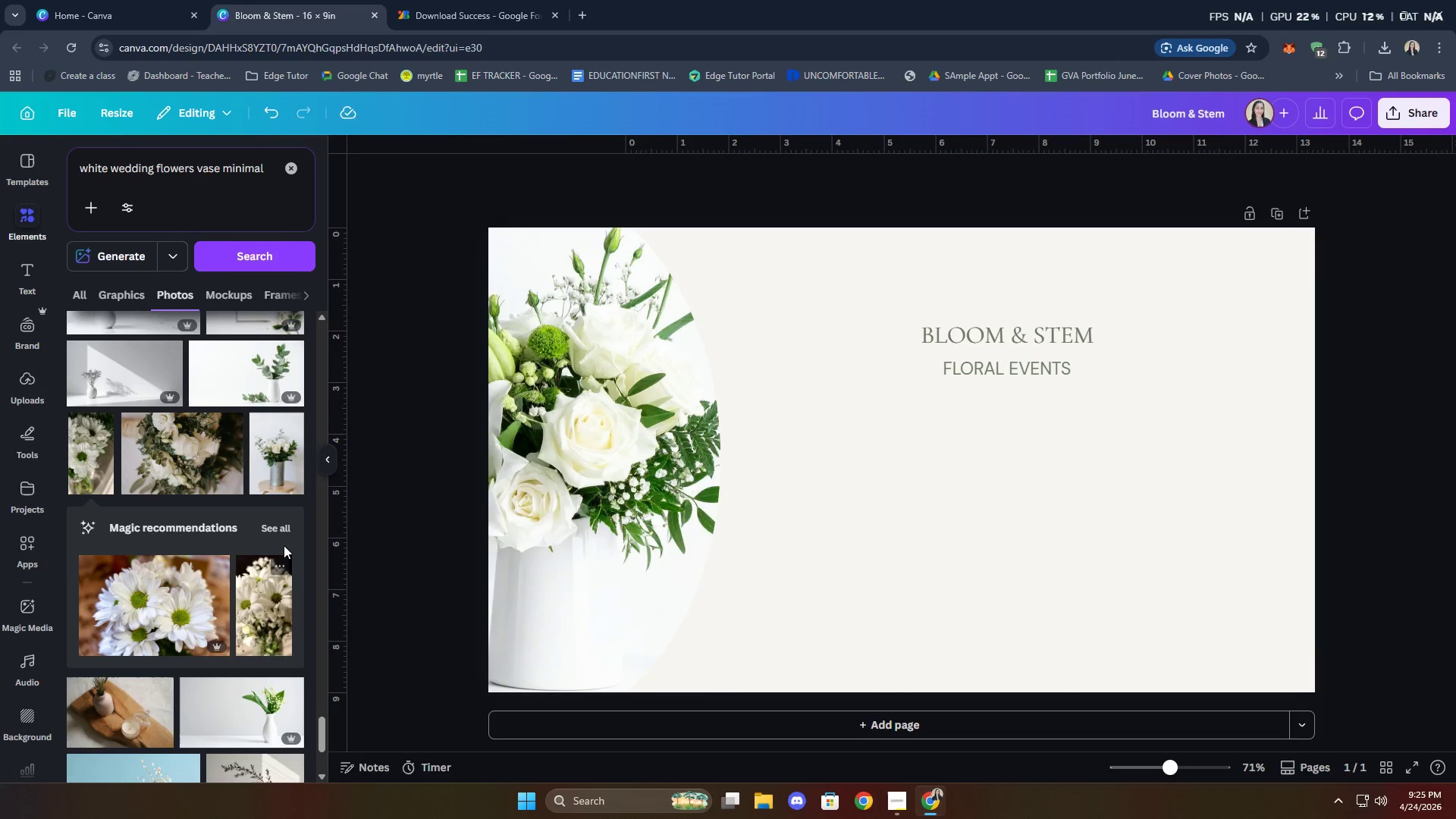 
left_click([284, 526])
 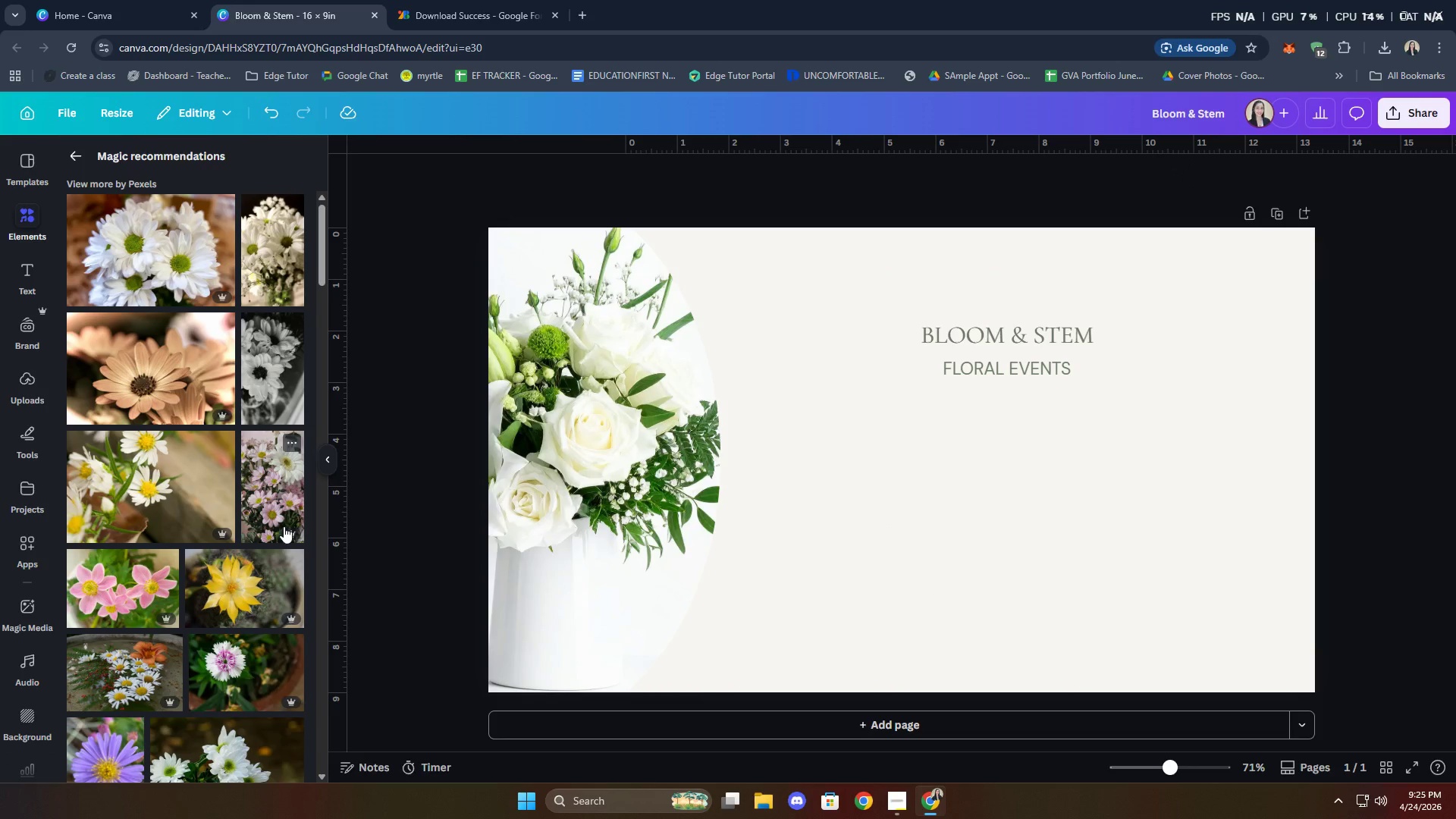 
scroll: coordinate [222, 582], scroll_direction: down, amount: 22.0
 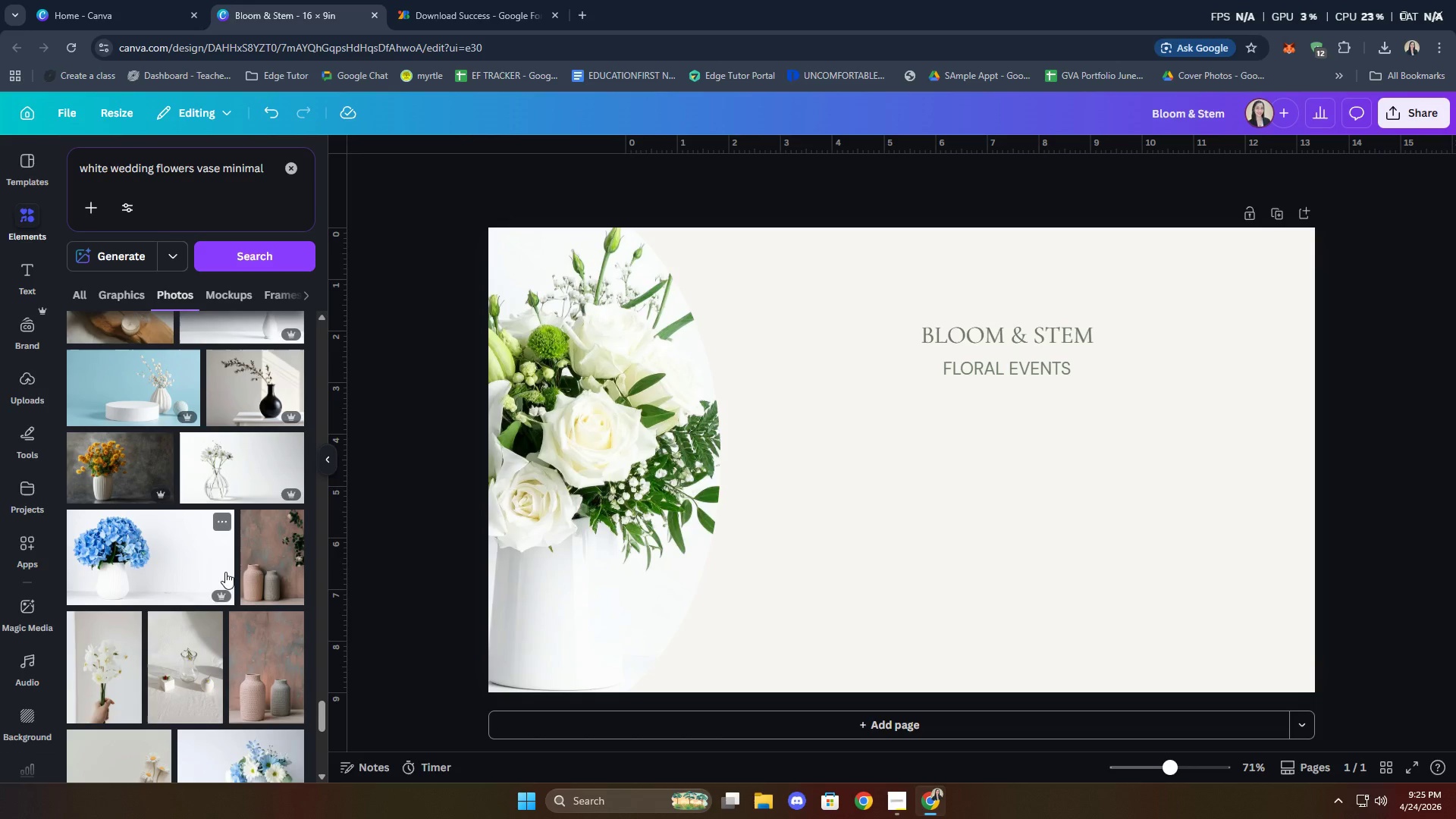 
scroll: coordinate [225, 572], scroll_direction: down, amount: 7.0
 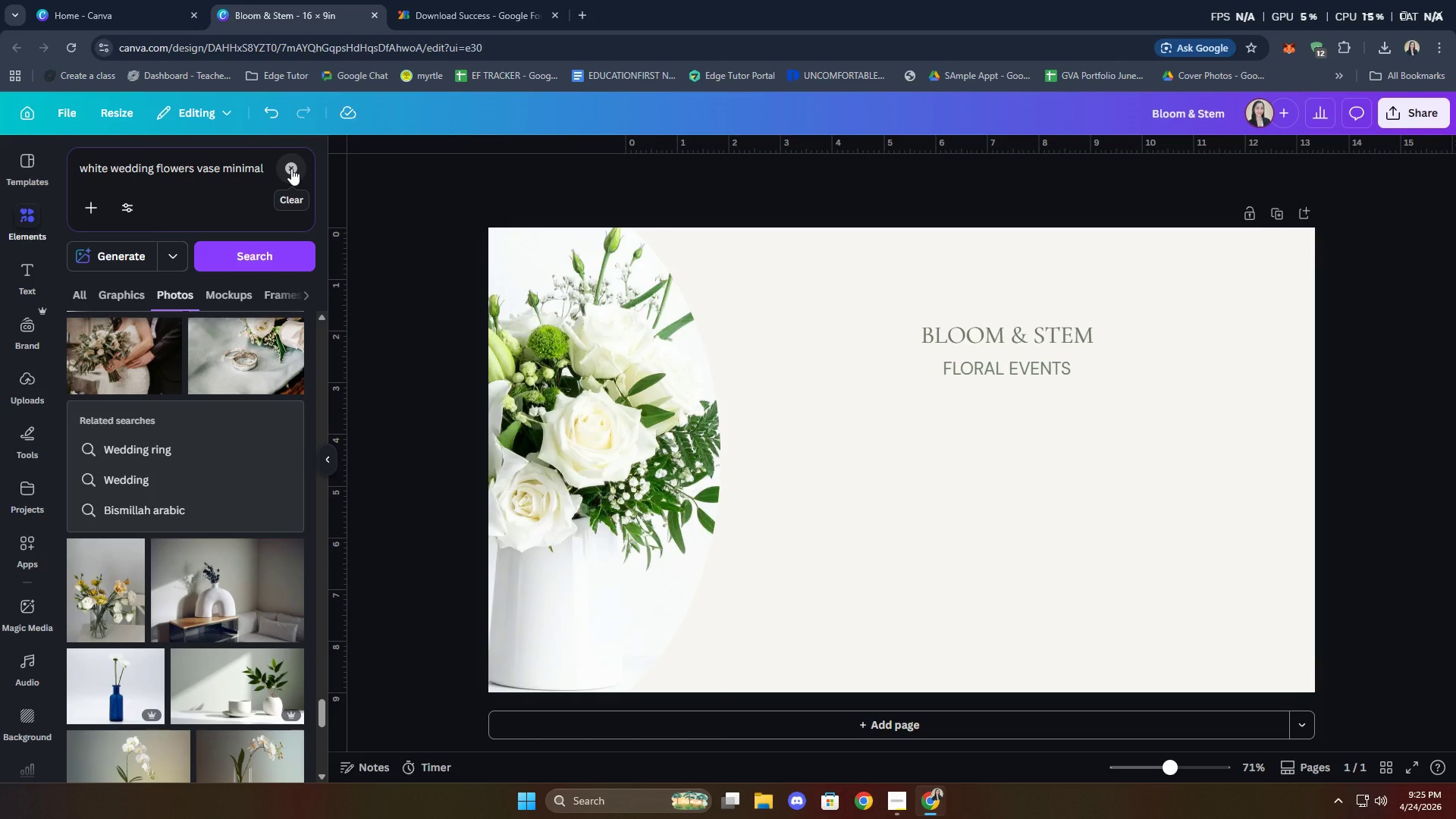 
left_click([291, 168])
 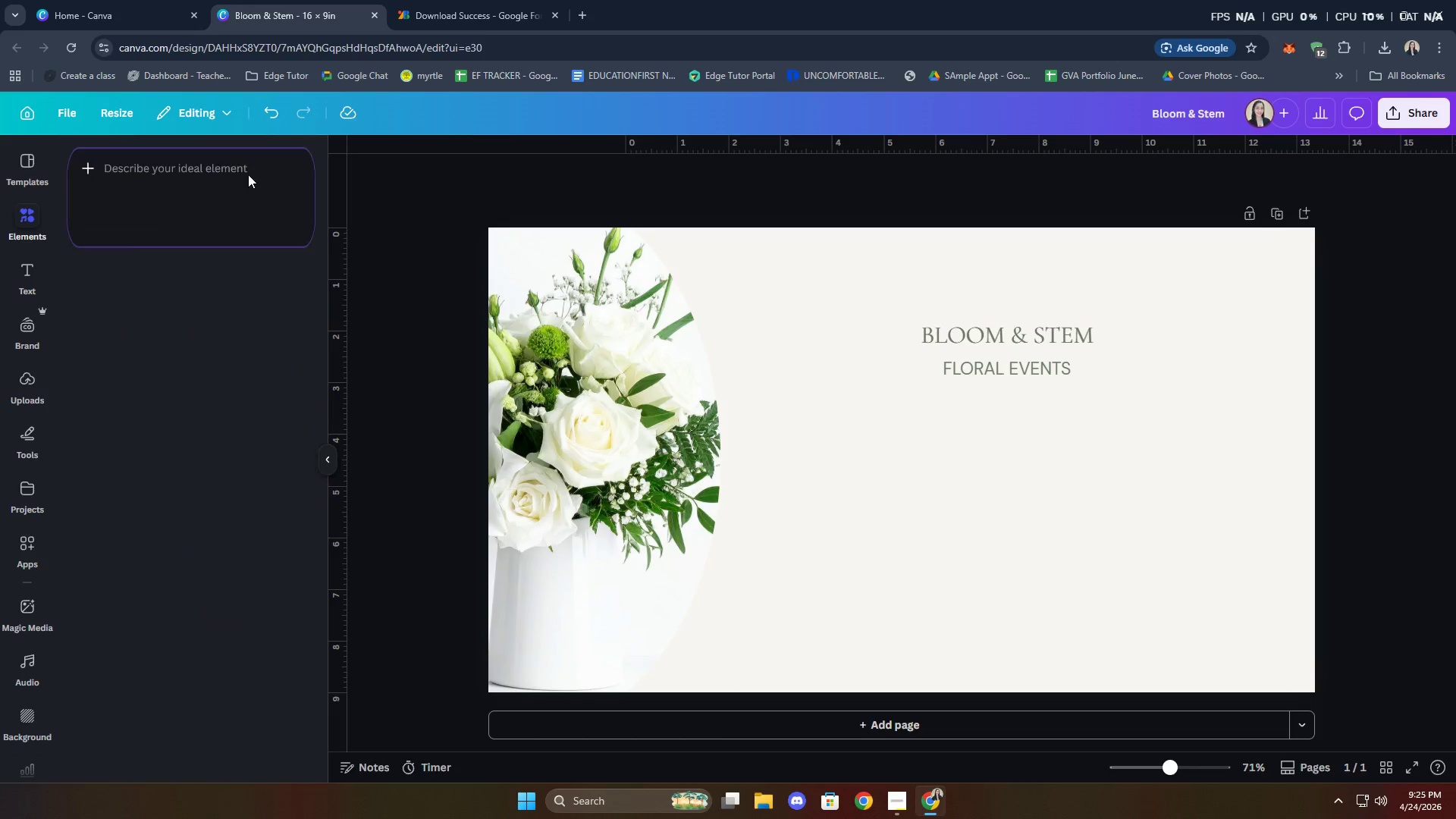 
double_click([247, 174])
 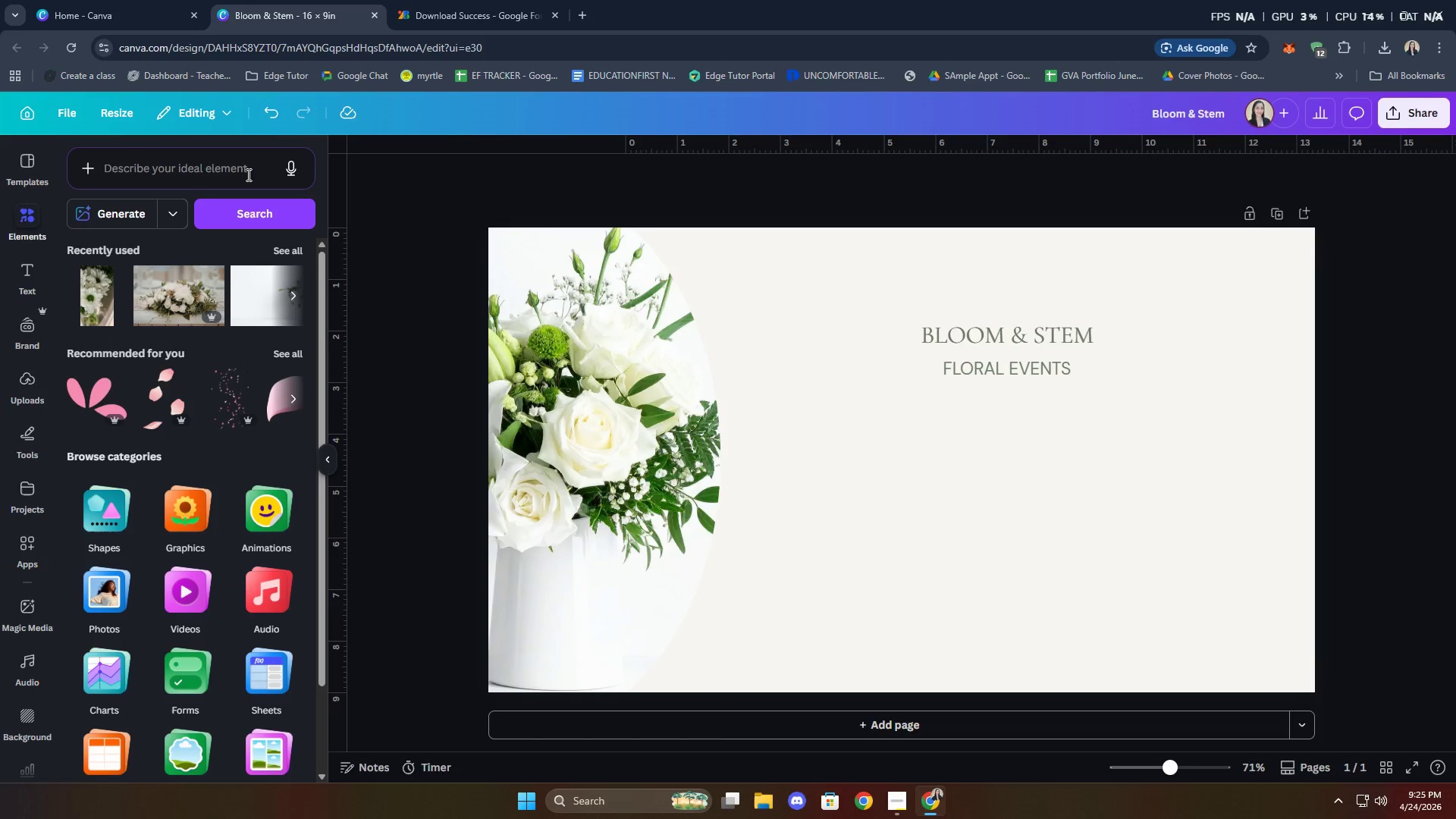 
type(wedding)
 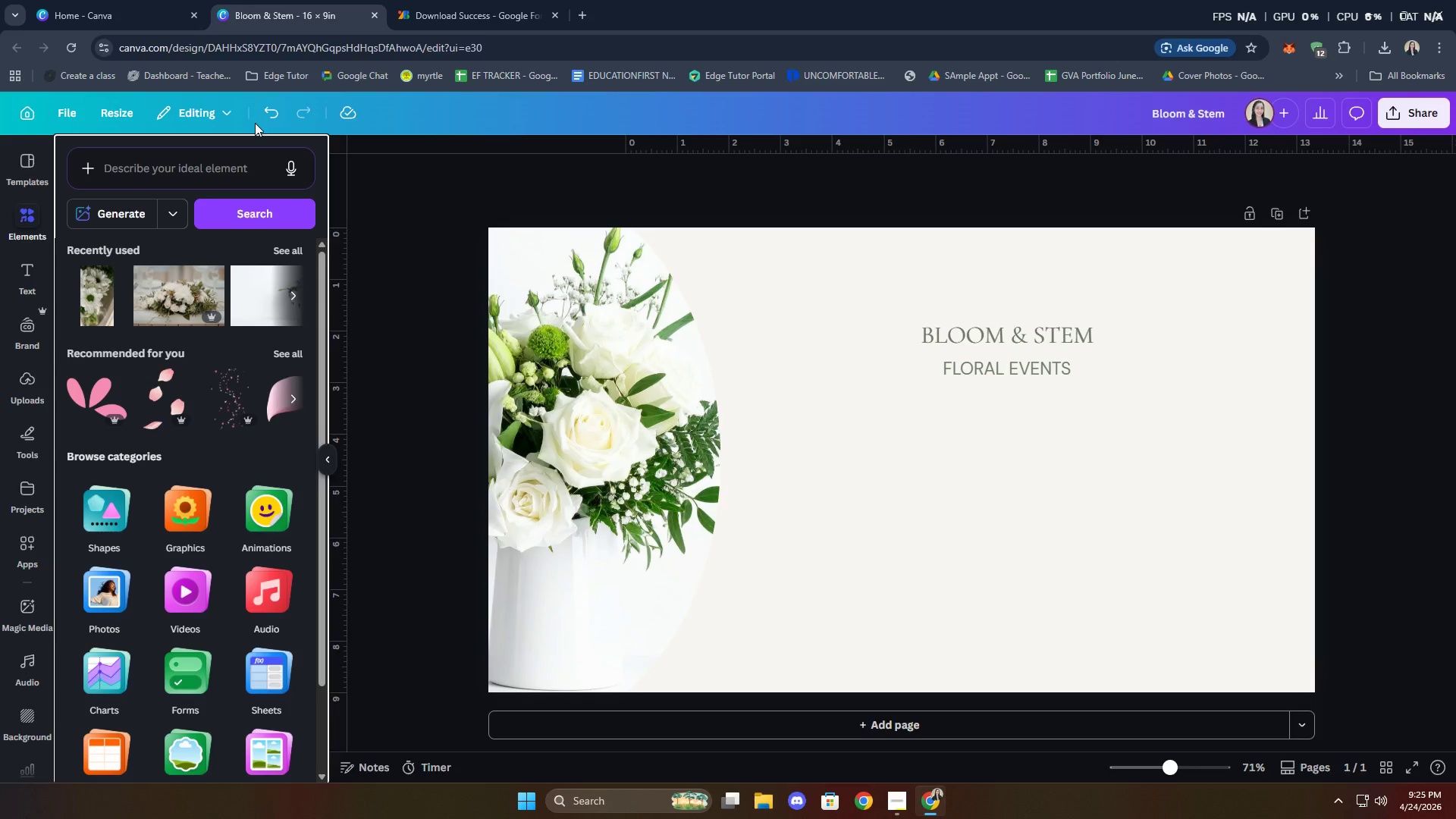 
left_click([212, 164])
 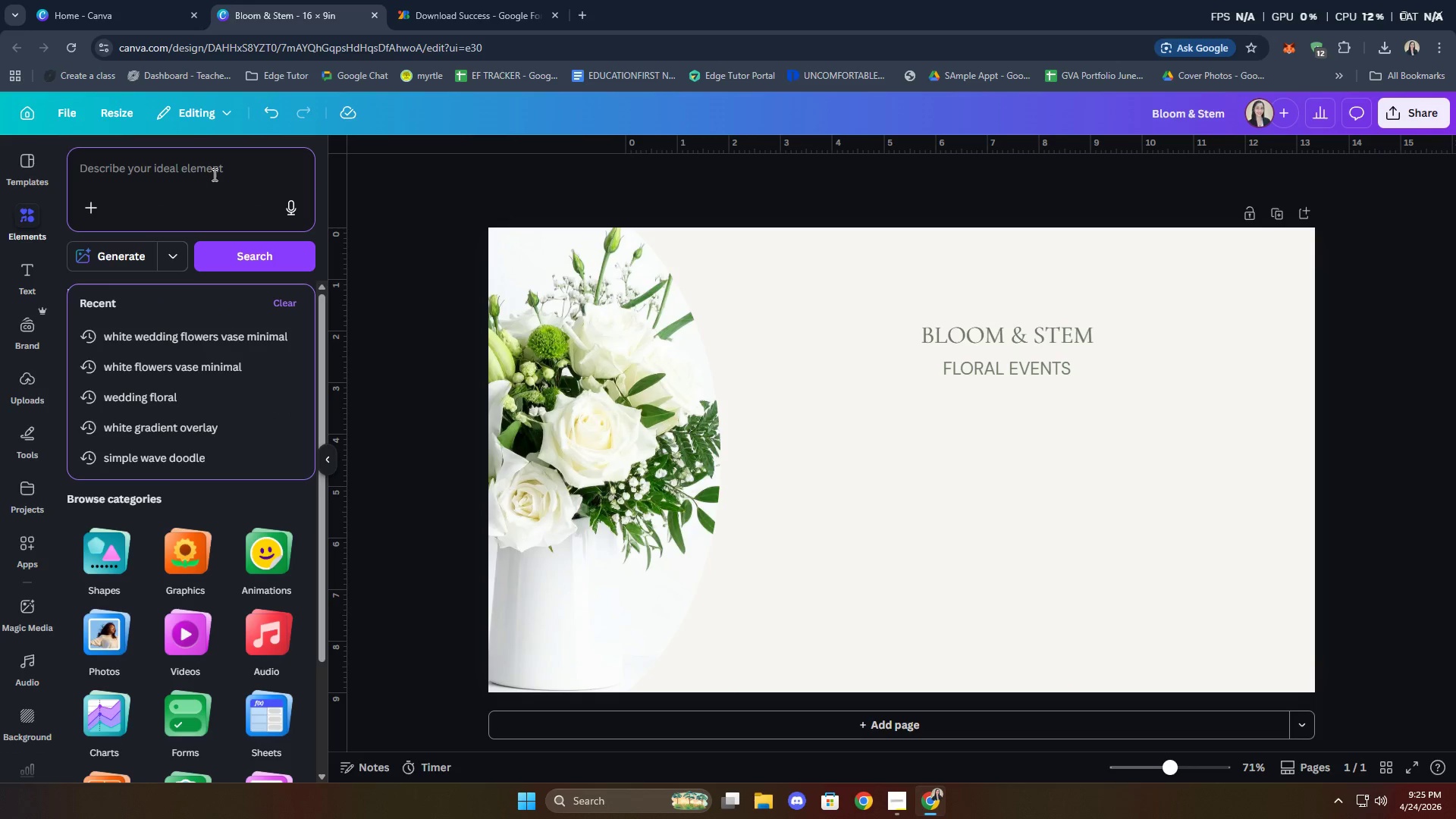 
type(wedding flwoers)
 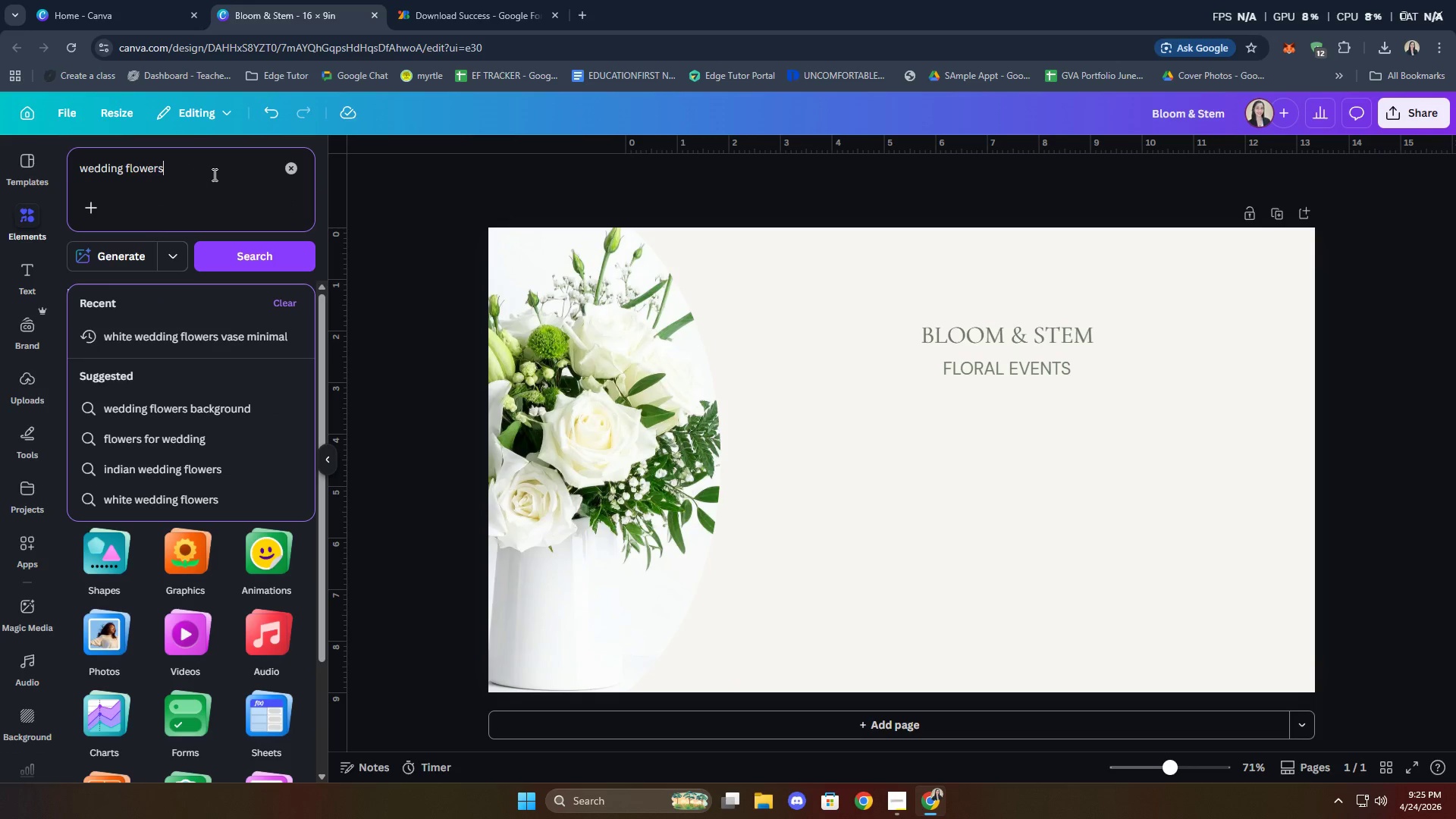 
key(Backspace)
key(Backspace)
key(Backspace)
key(Backspace)
key(Backspace)
key(Backspace)
type(loral)
key(Backspace)
key(Backspace)
key(Backspace)
type(wer arrangemet )
key(Backspace)
key(Backspace)
type(nt aesthteti)
key(Backspace)
key(Backspace)
key(Backspace)
key(Backspace)
type(etic)
 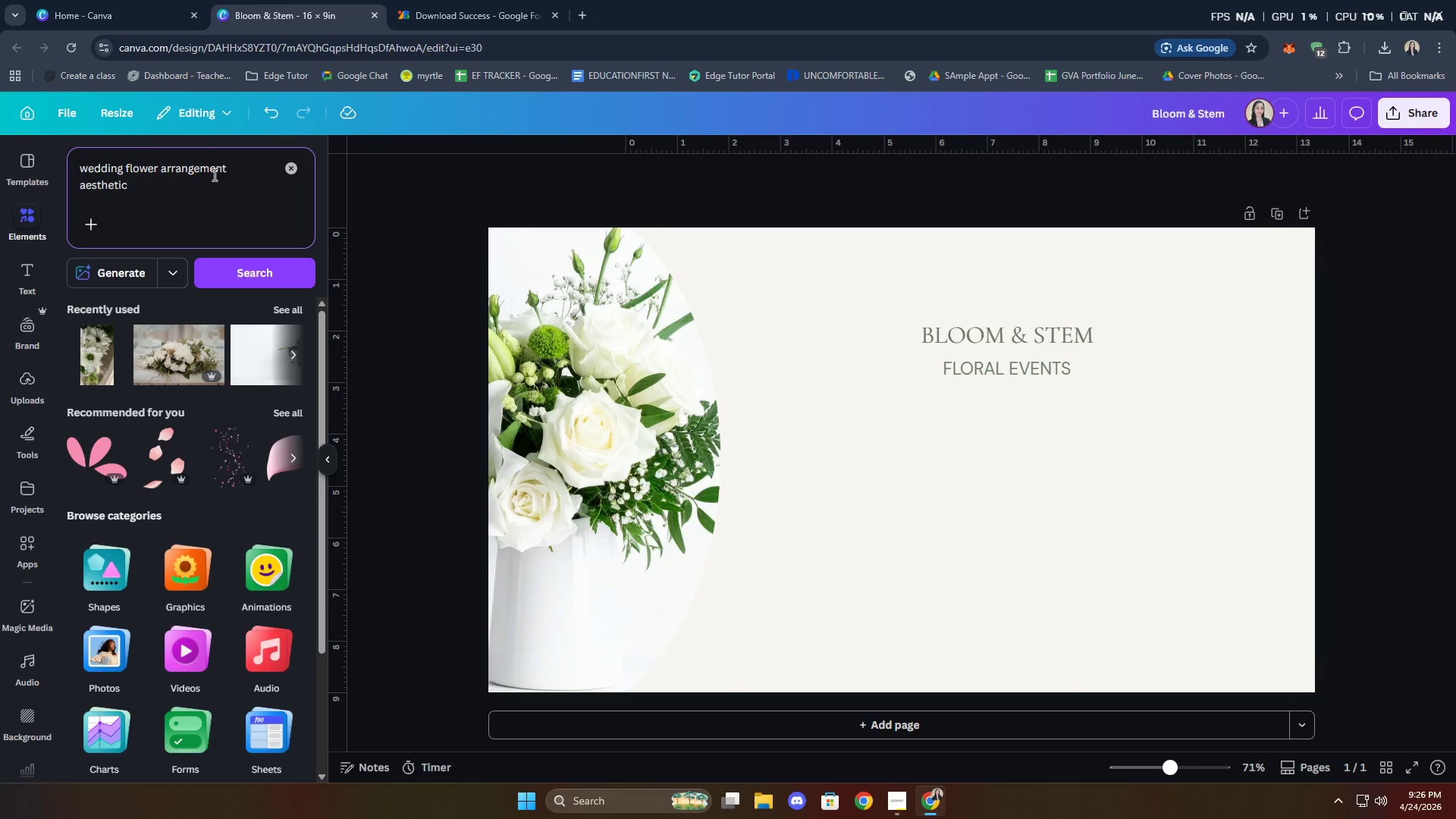 
key(Enter)
 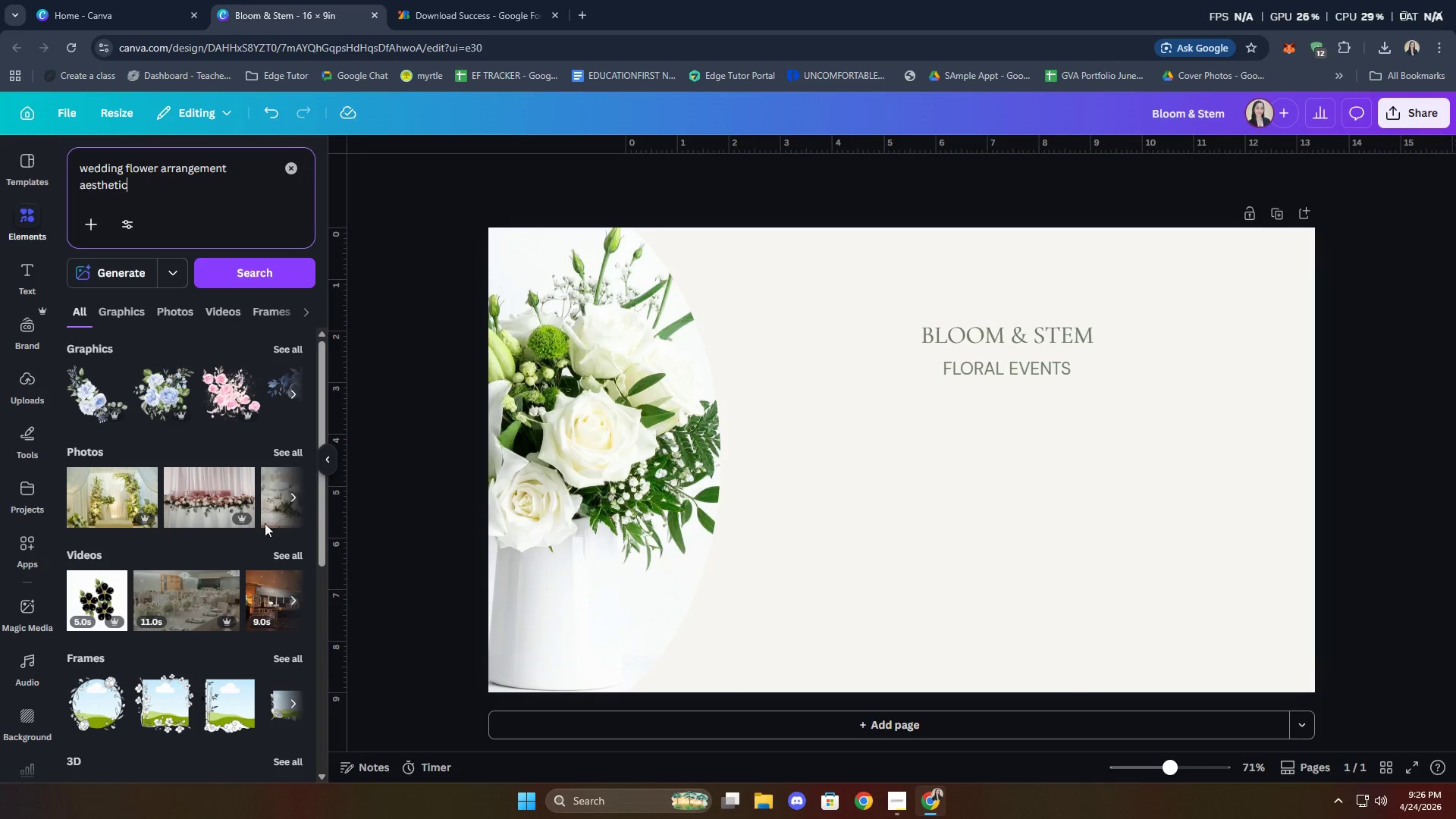 
left_click([278, 450])
 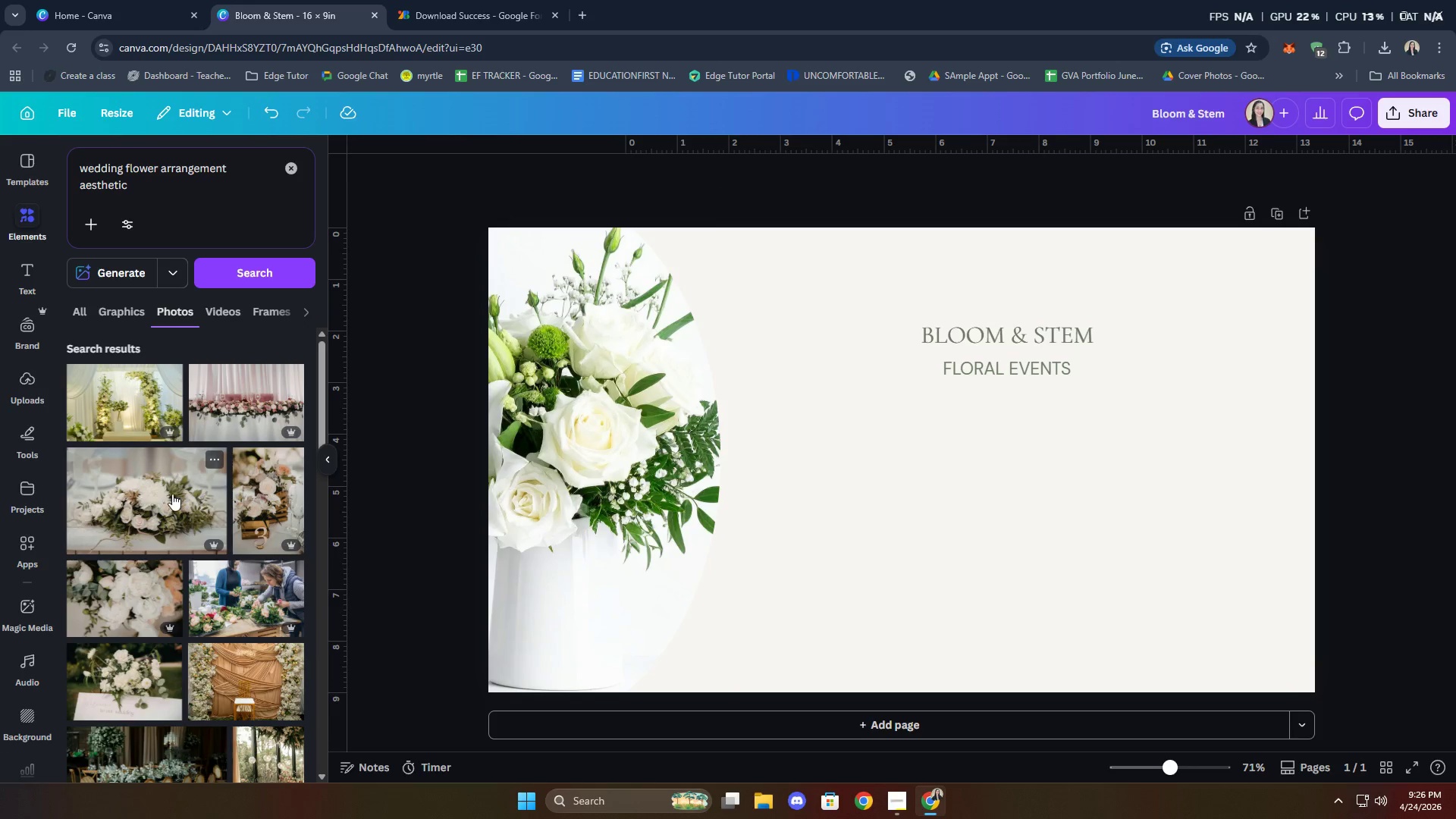 
scroll: coordinate [174, 494], scroll_direction: down, amount: 3.0
 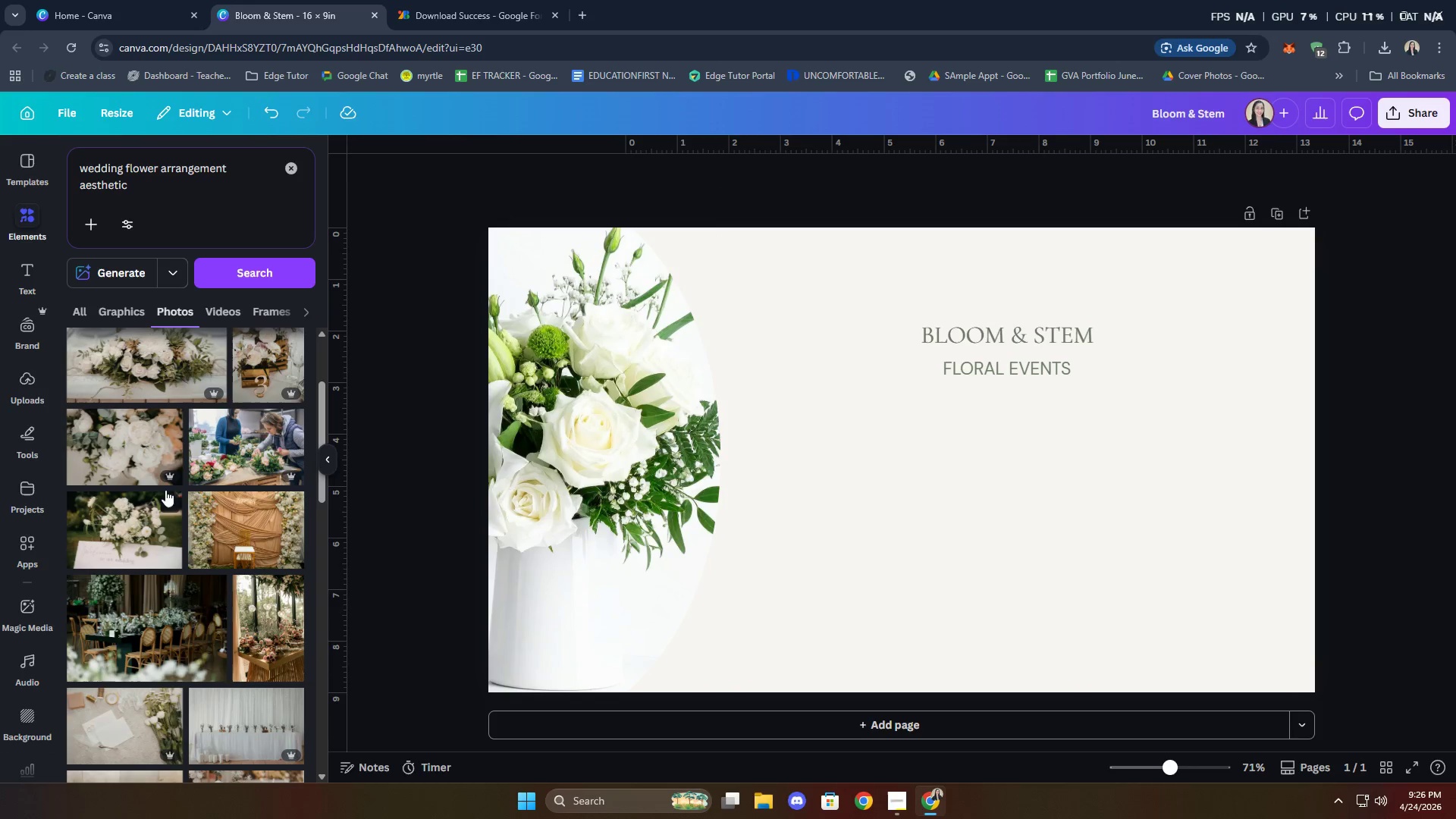 
scroll: coordinate [231, 508], scroll_direction: up, amount: 1.0
 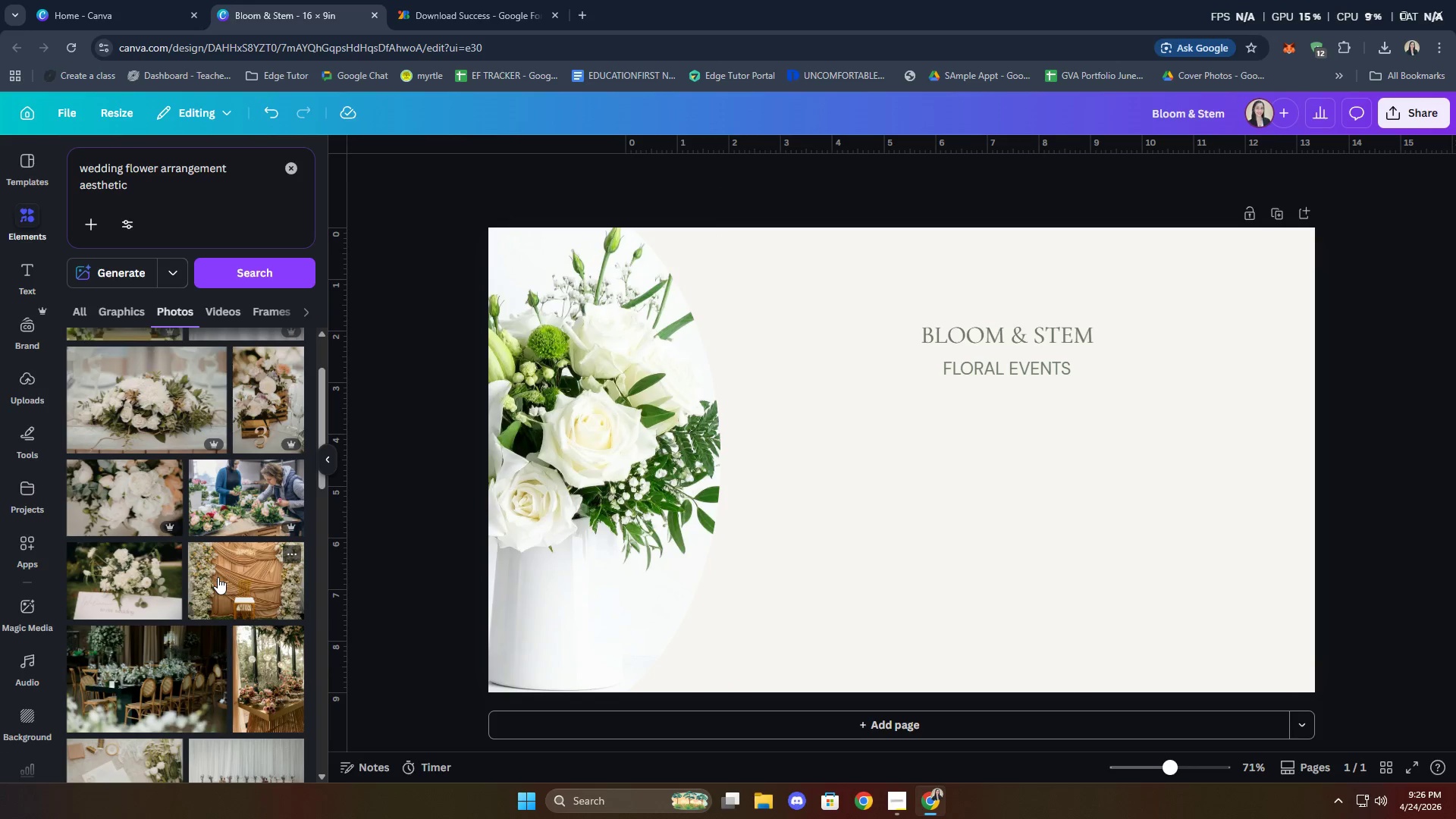 
scroll: coordinate [229, 472], scroll_direction: down, amount: 17.0
 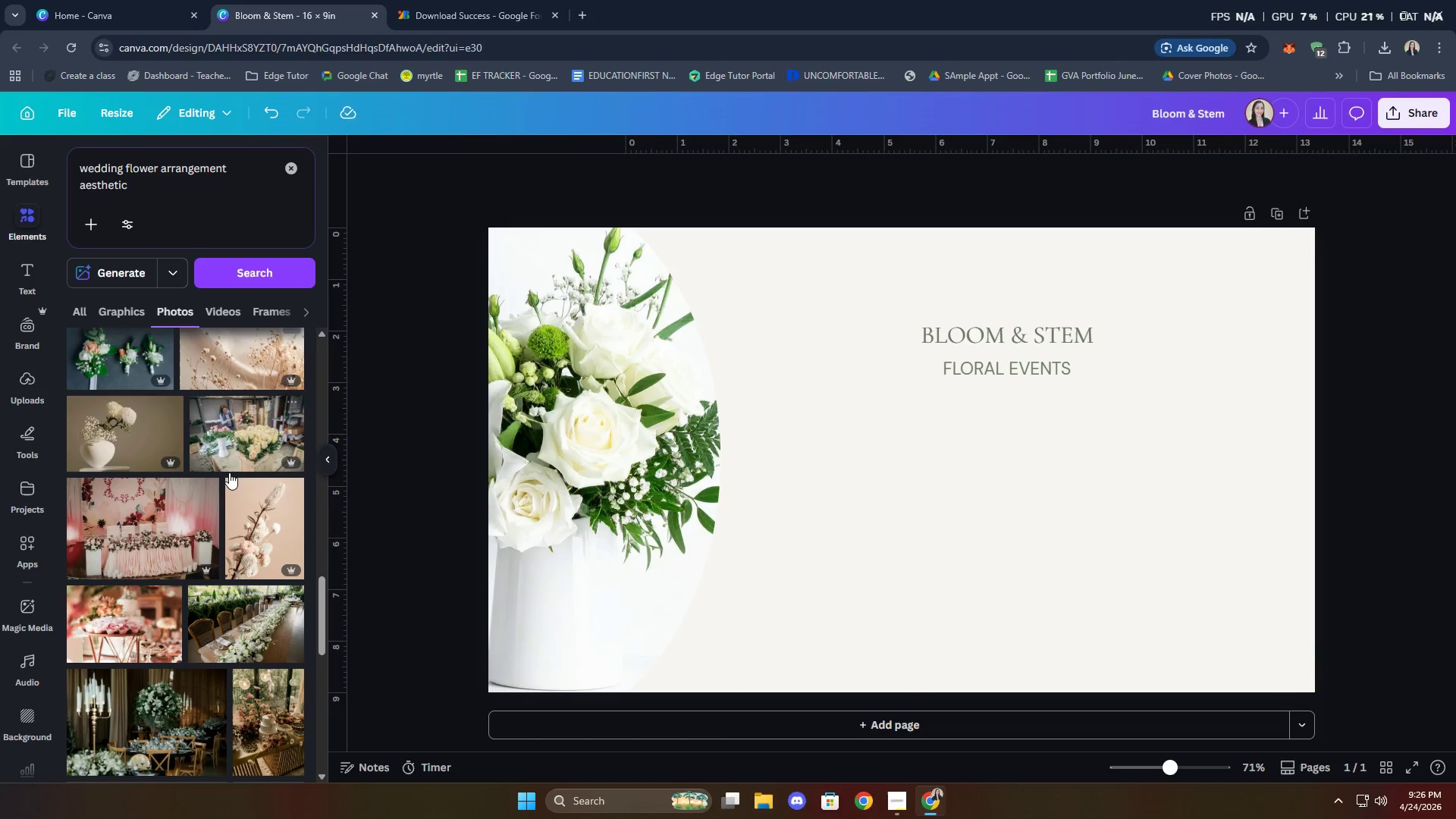 
scroll: coordinate [229, 472], scroll_direction: down, amount: 3.0
 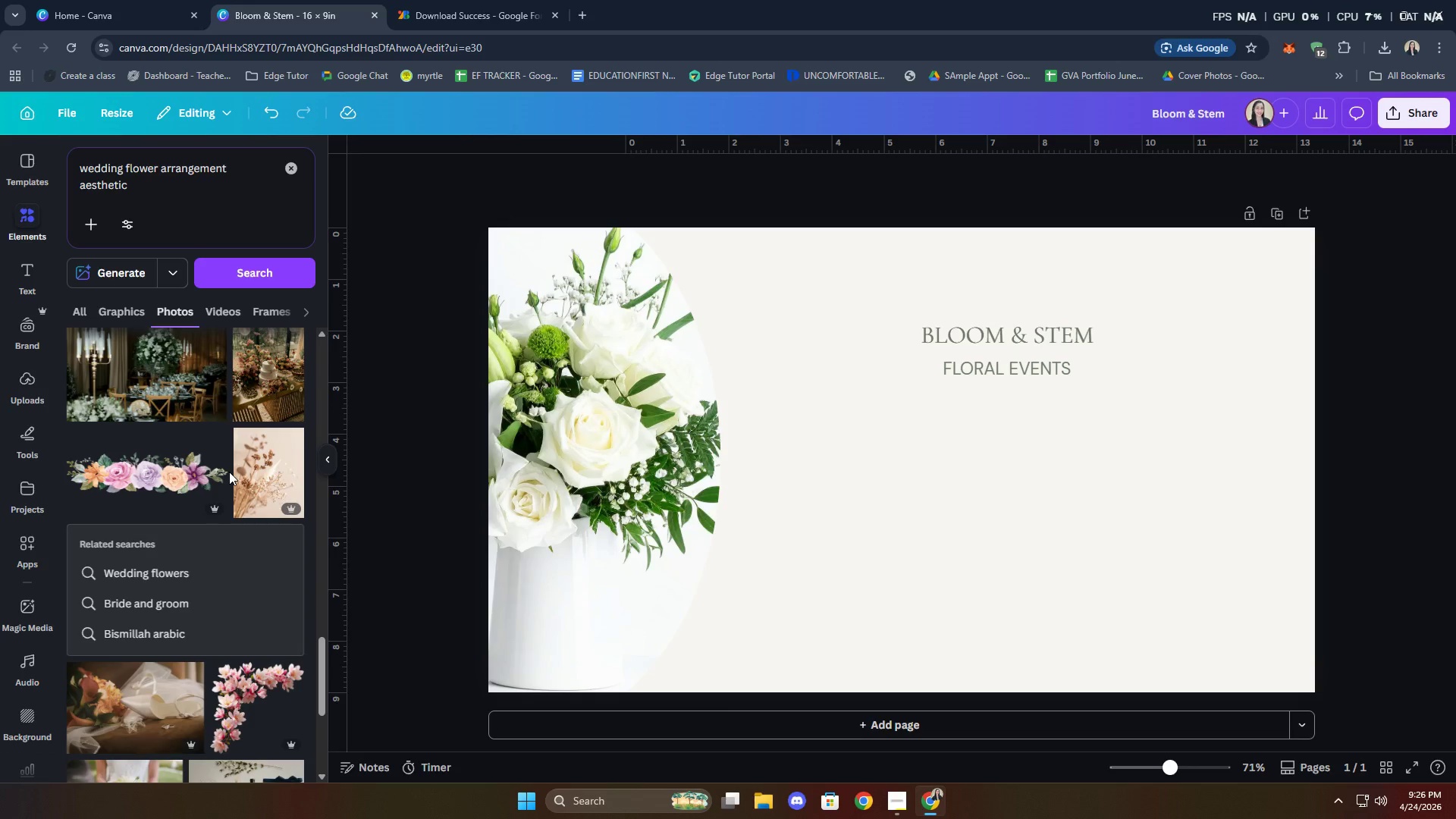 
left_click([149, 190])
 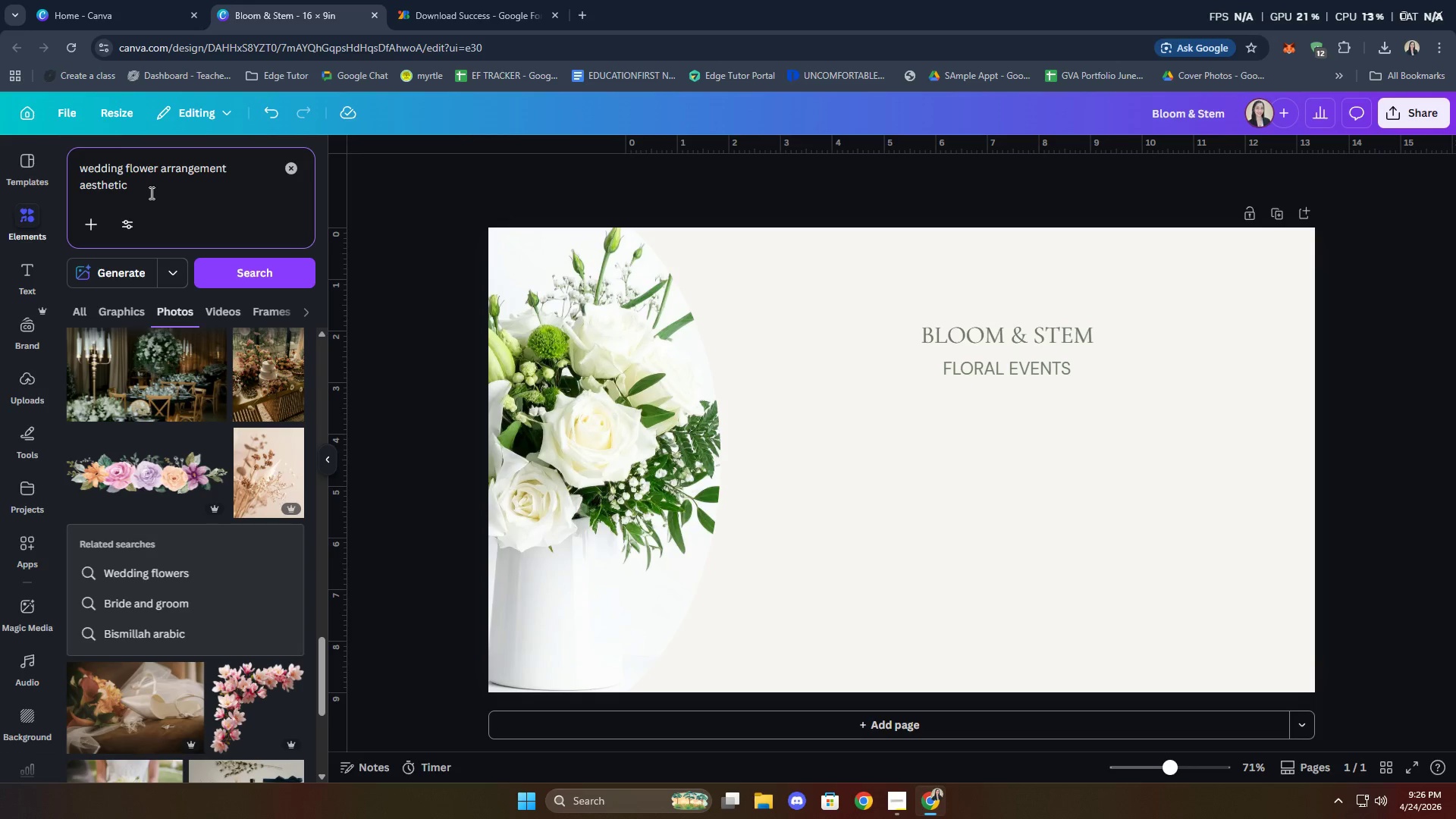 
type( soft light)
 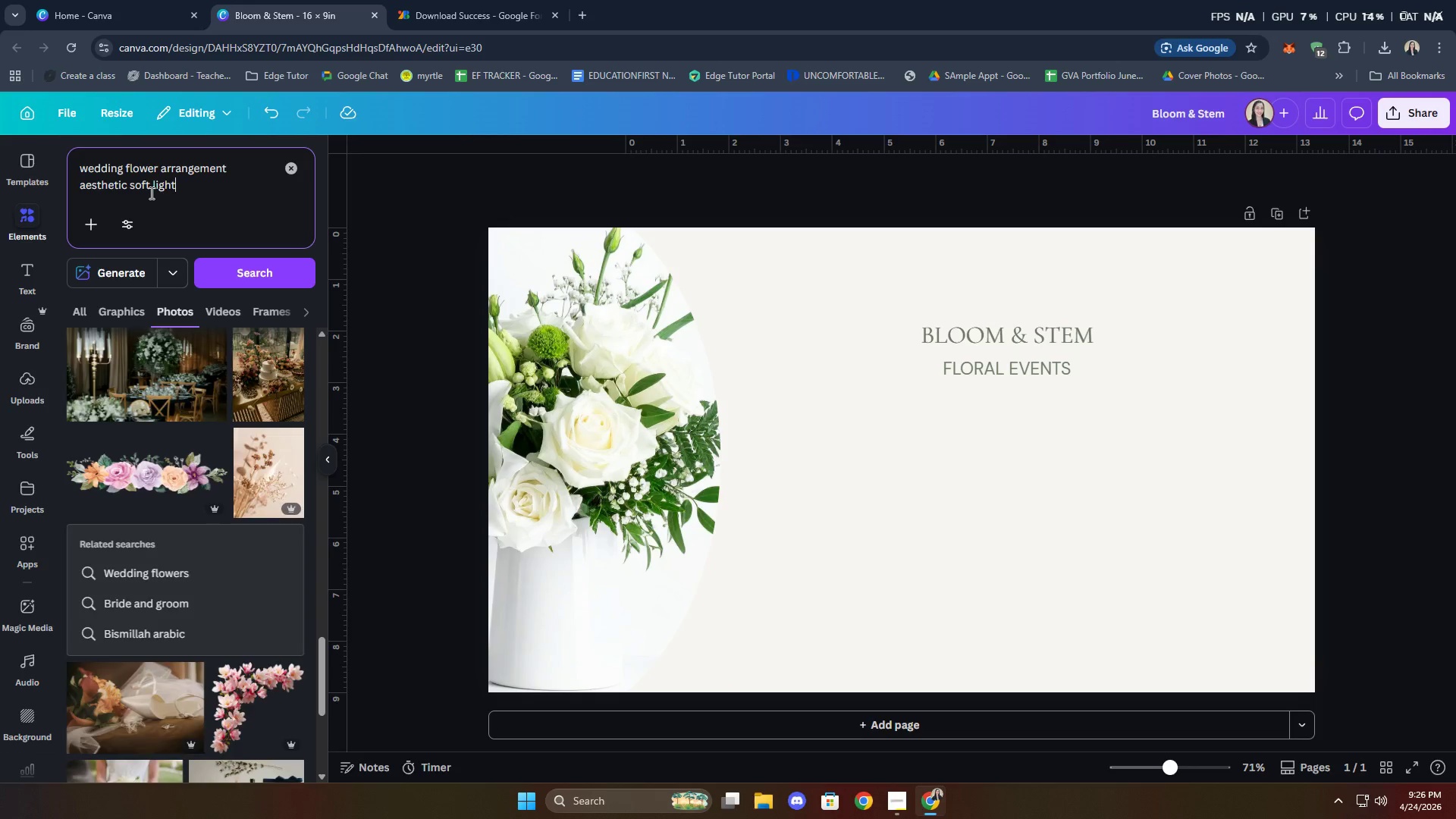 
key(Enter)
 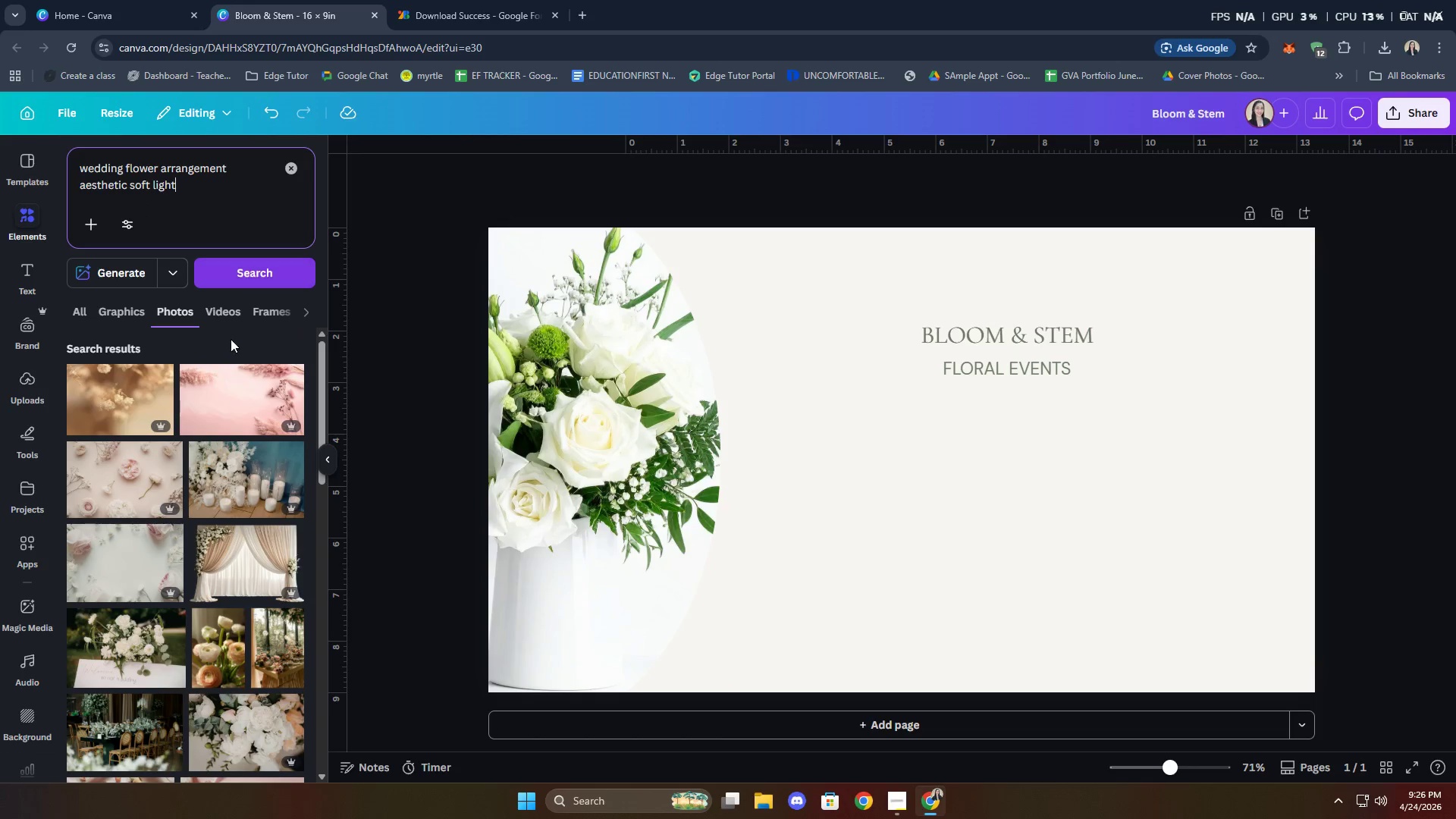 
scroll: coordinate [217, 422], scroll_direction: down, amount: 5.0
 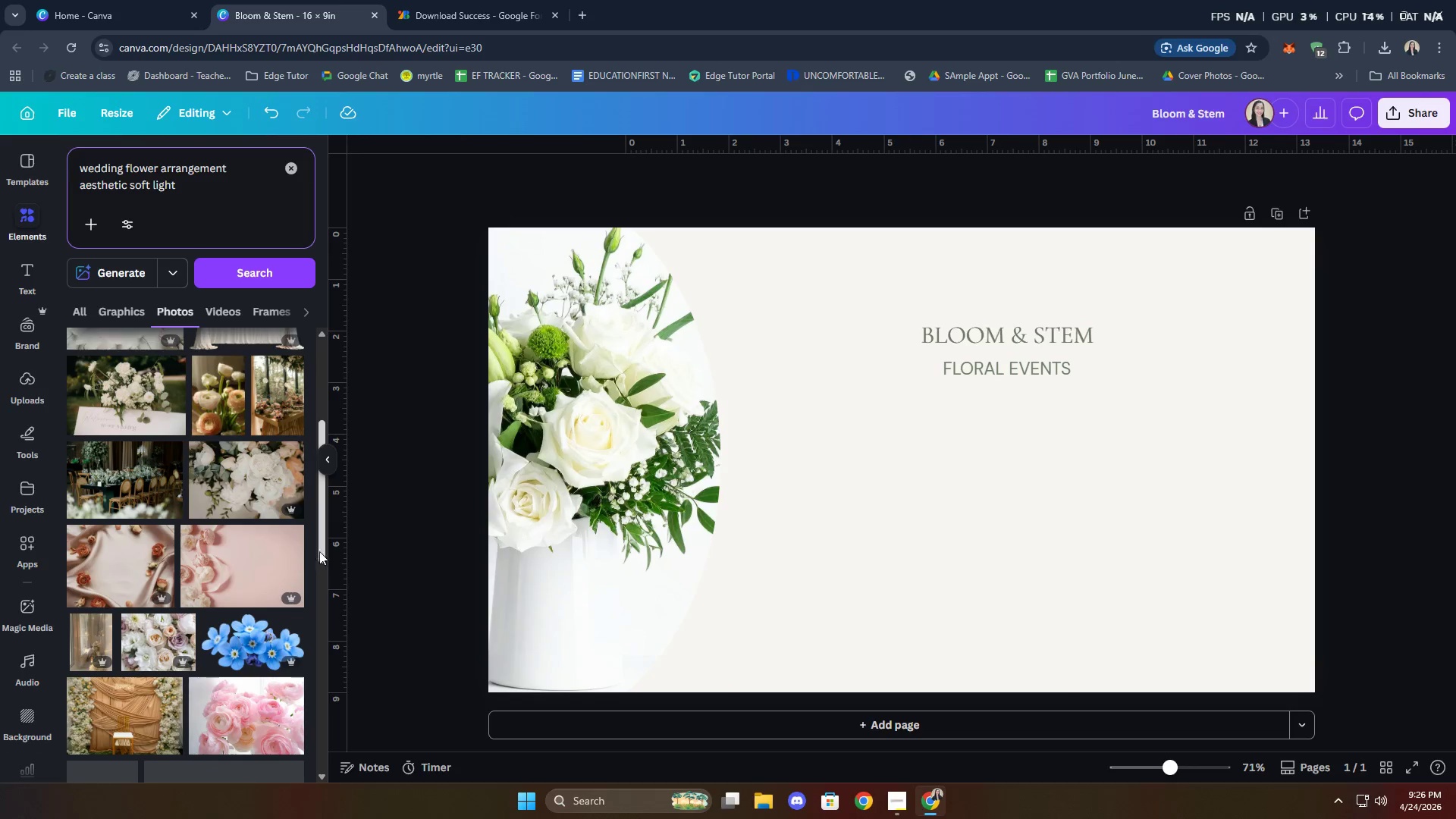 
left_click([244, 484])
 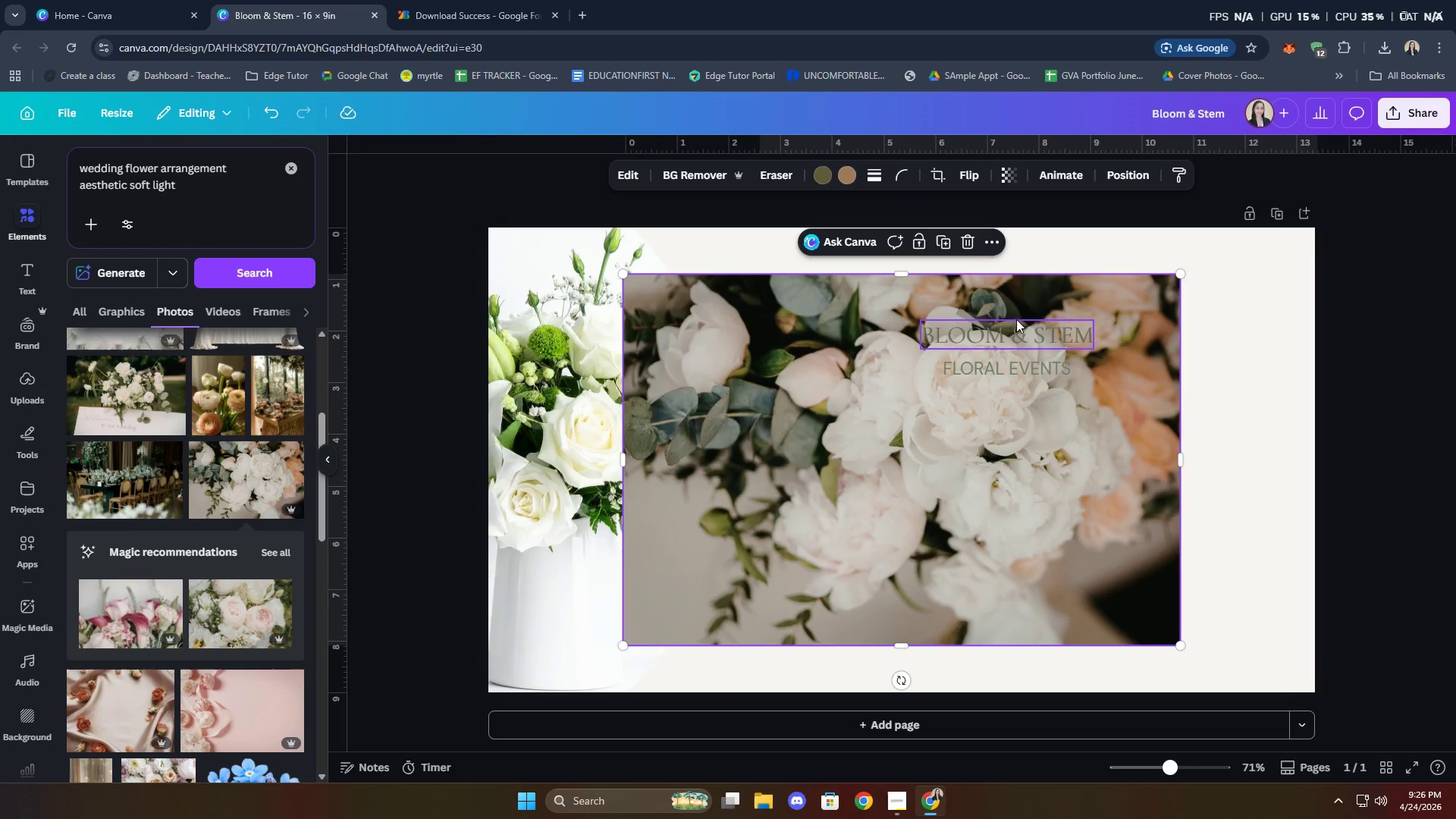 
left_click([966, 251])
 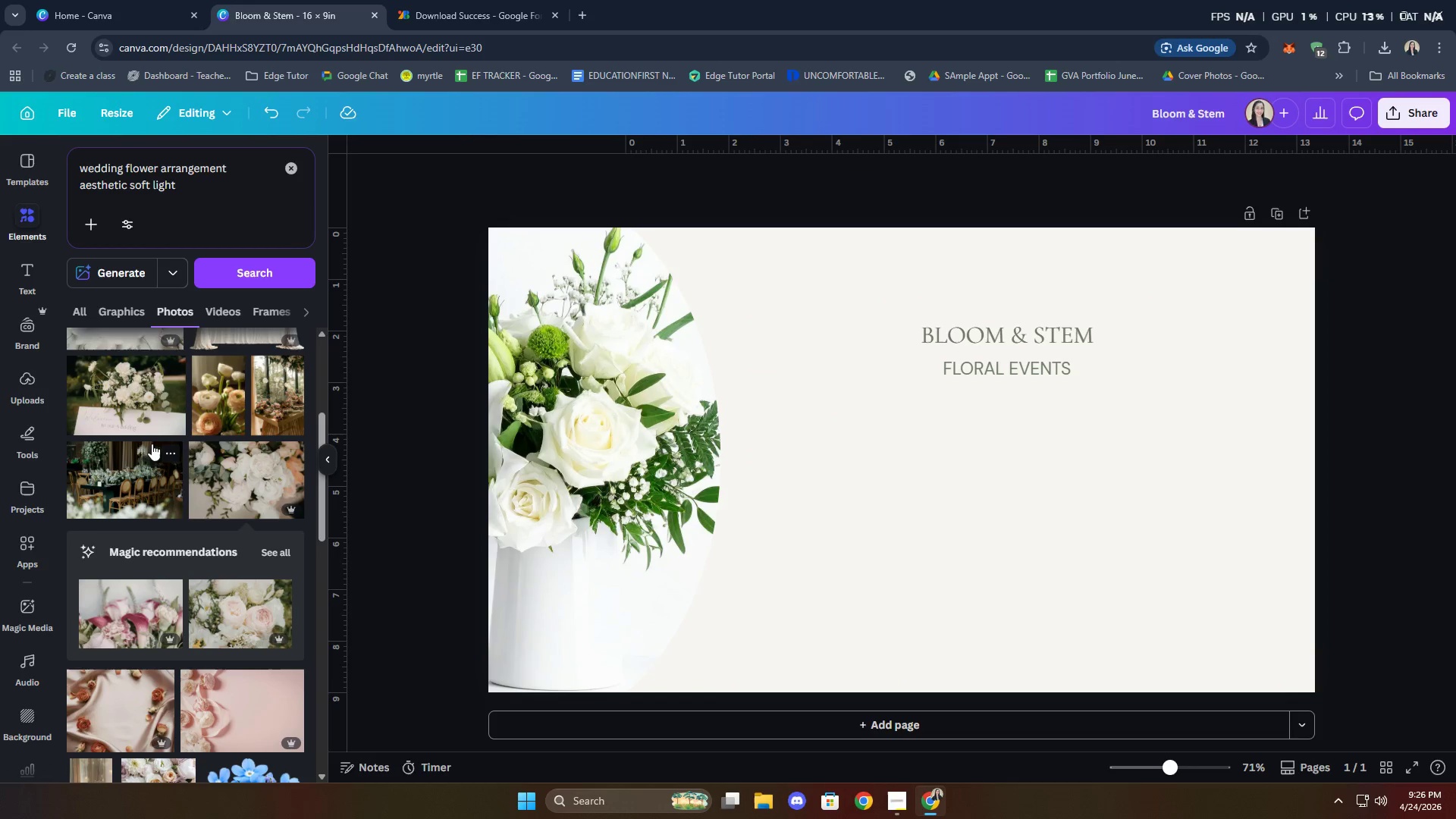 
left_click([127, 385])
 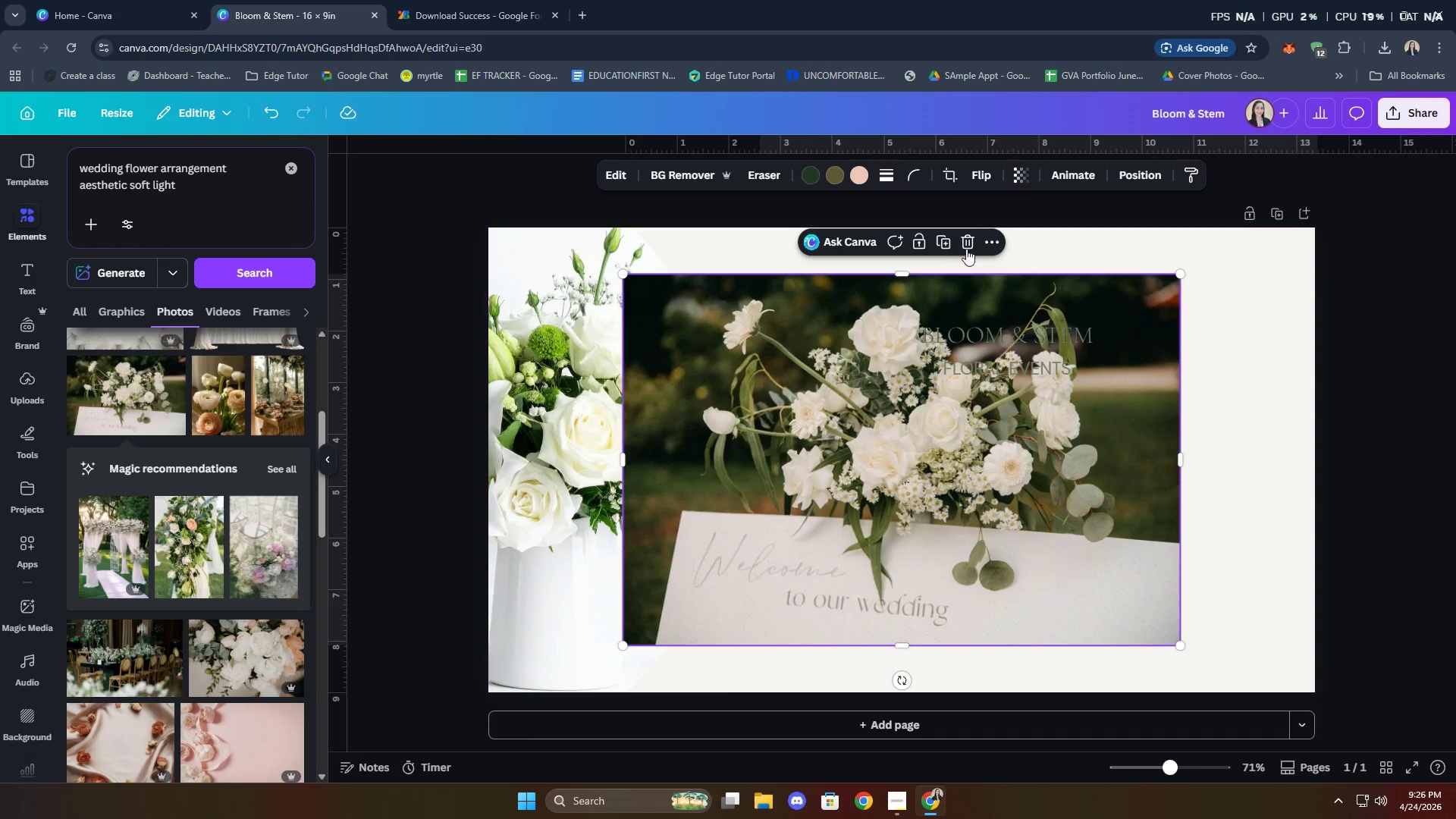 
left_click([965, 241])
 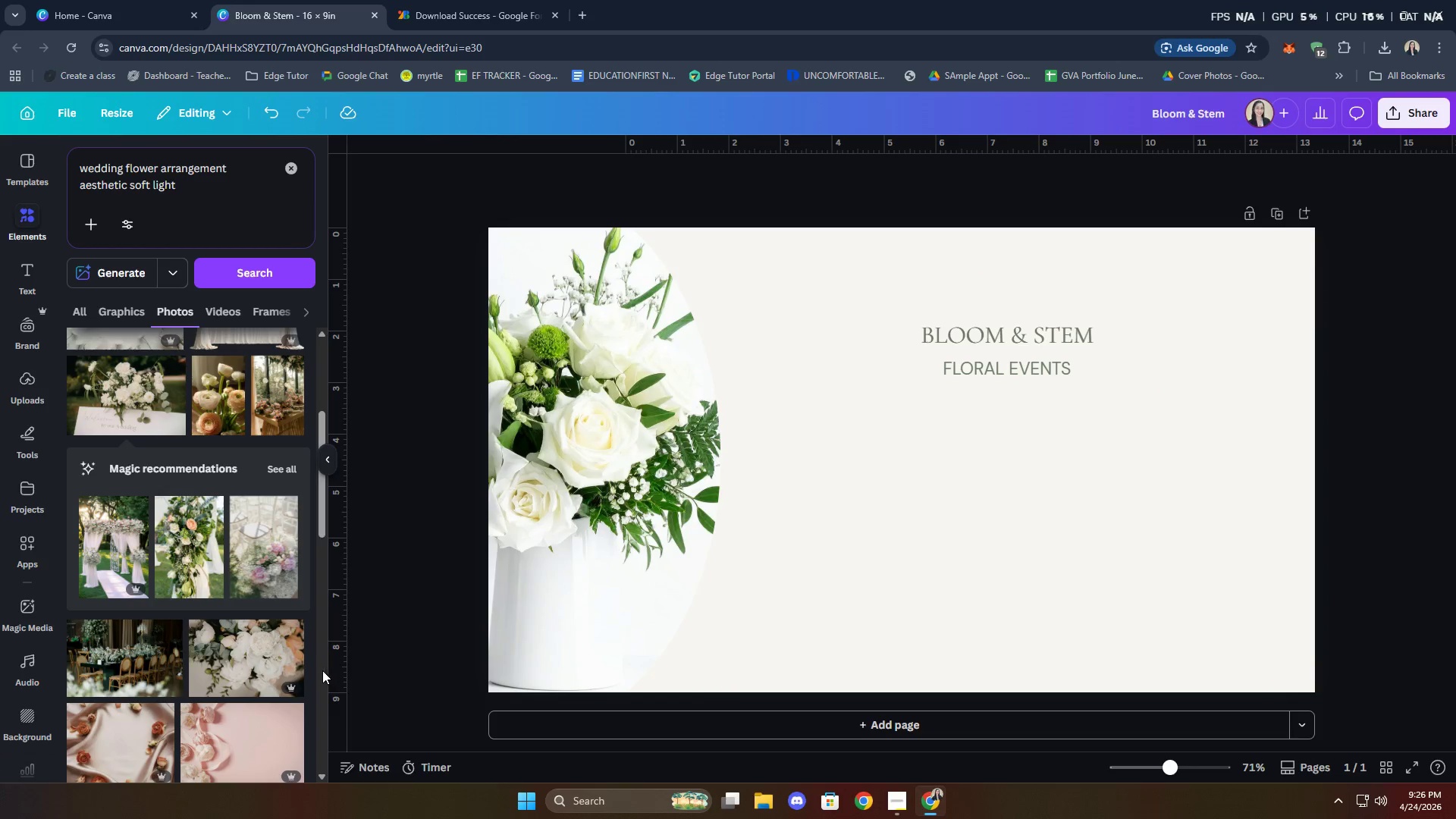 
left_click([259, 671])
 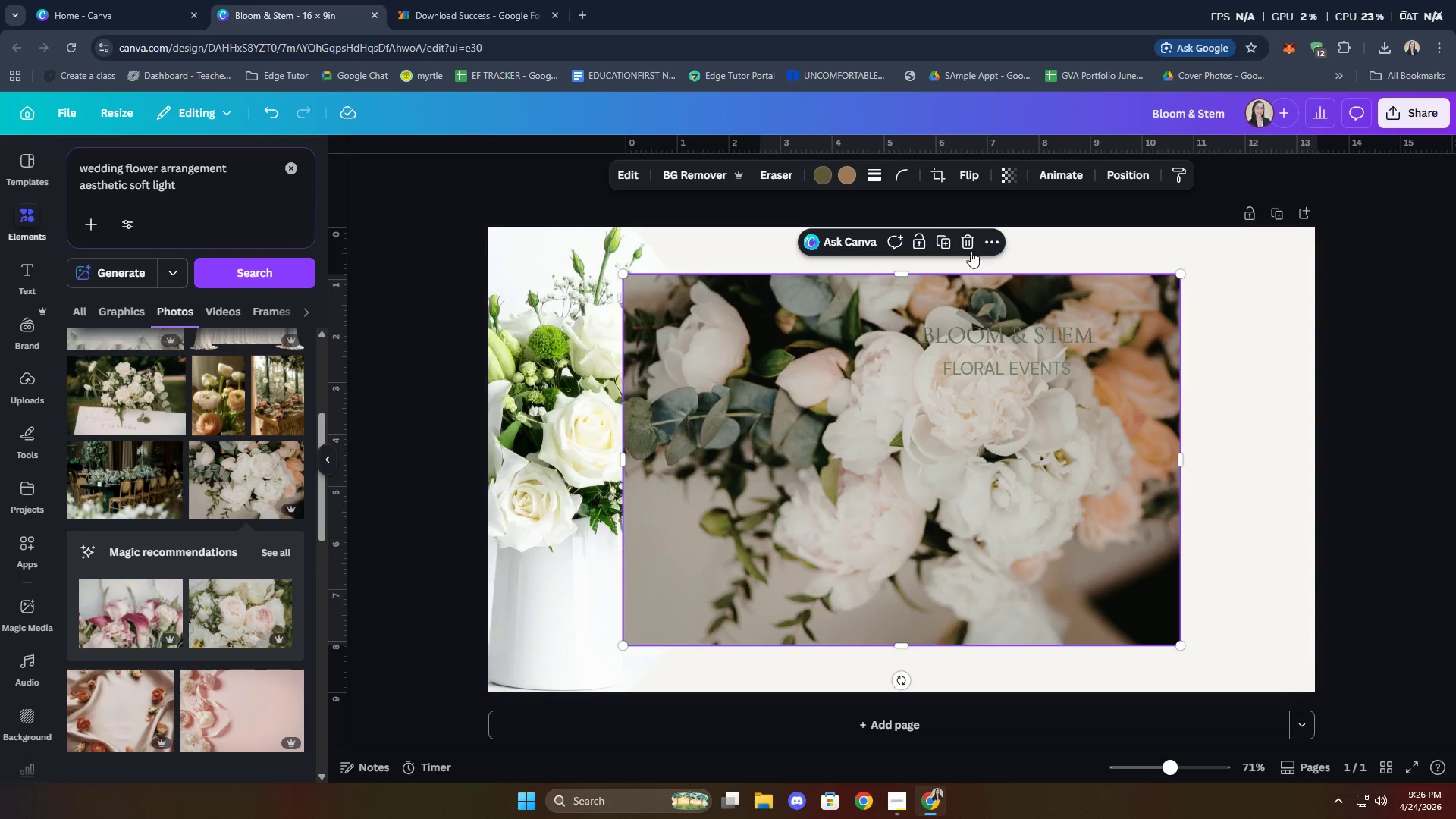 
left_click([965, 243])
 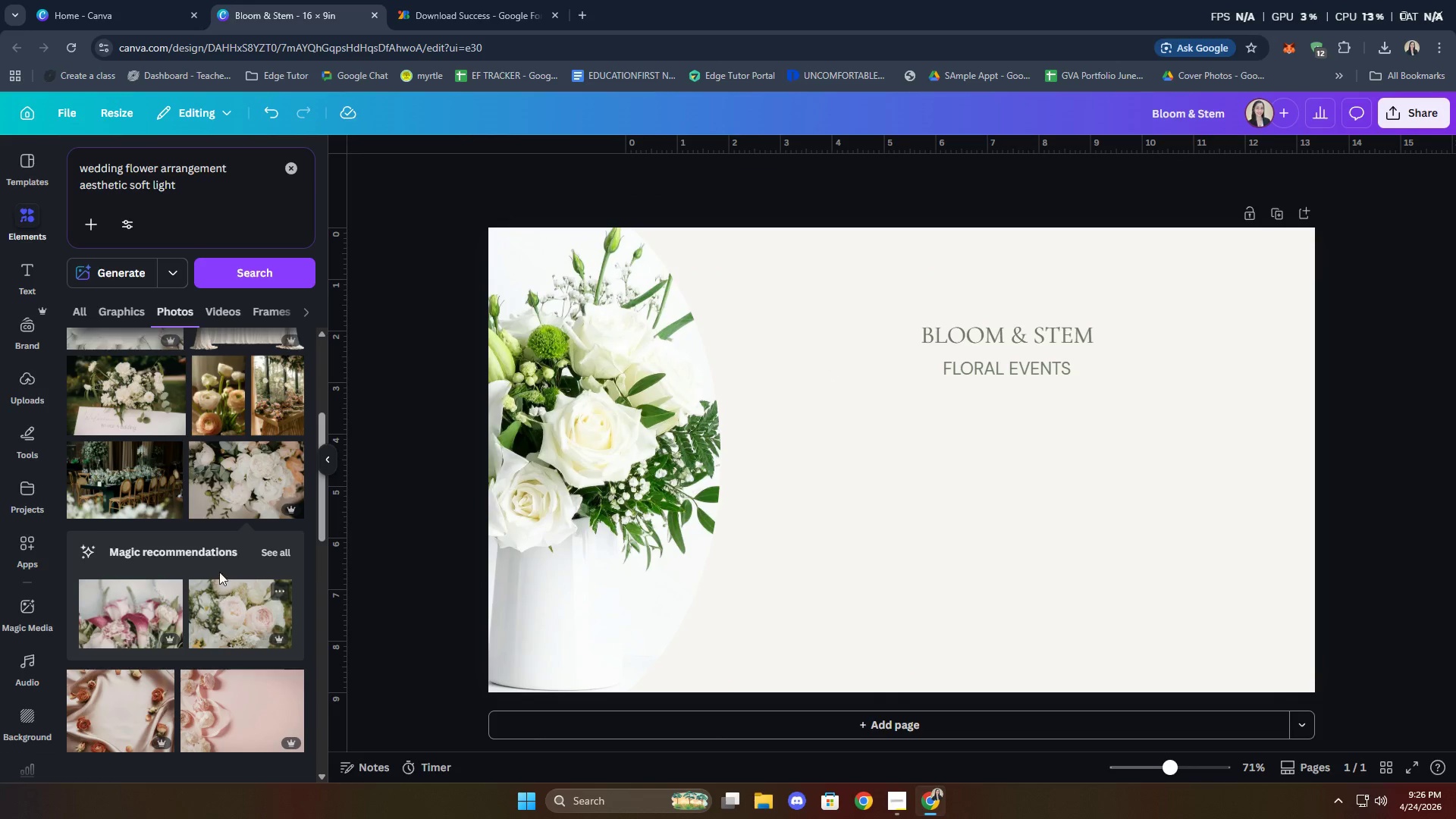 
scroll: coordinate [218, 569], scroll_direction: down, amount: 6.0
 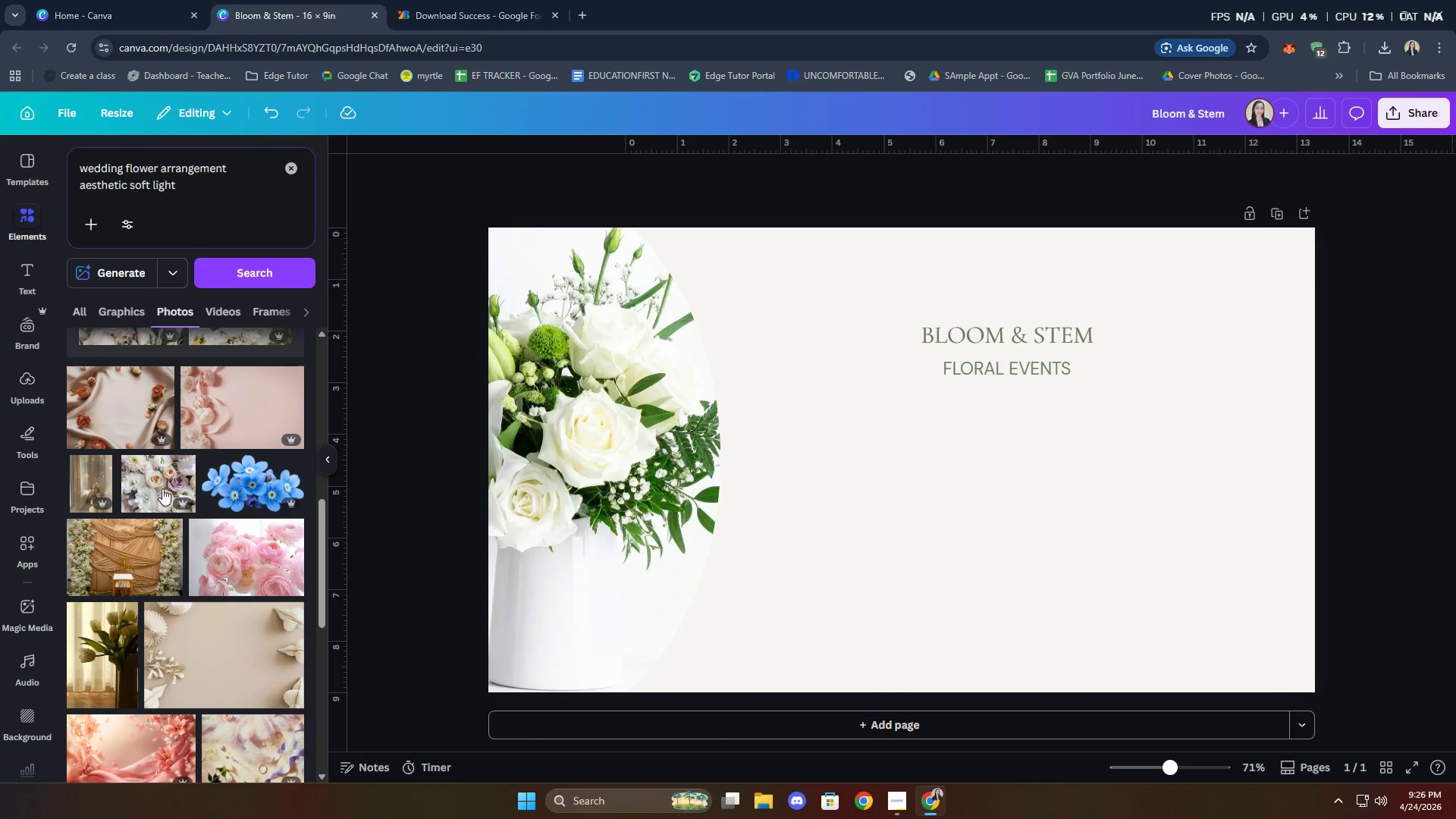 
left_click([145, 481])
 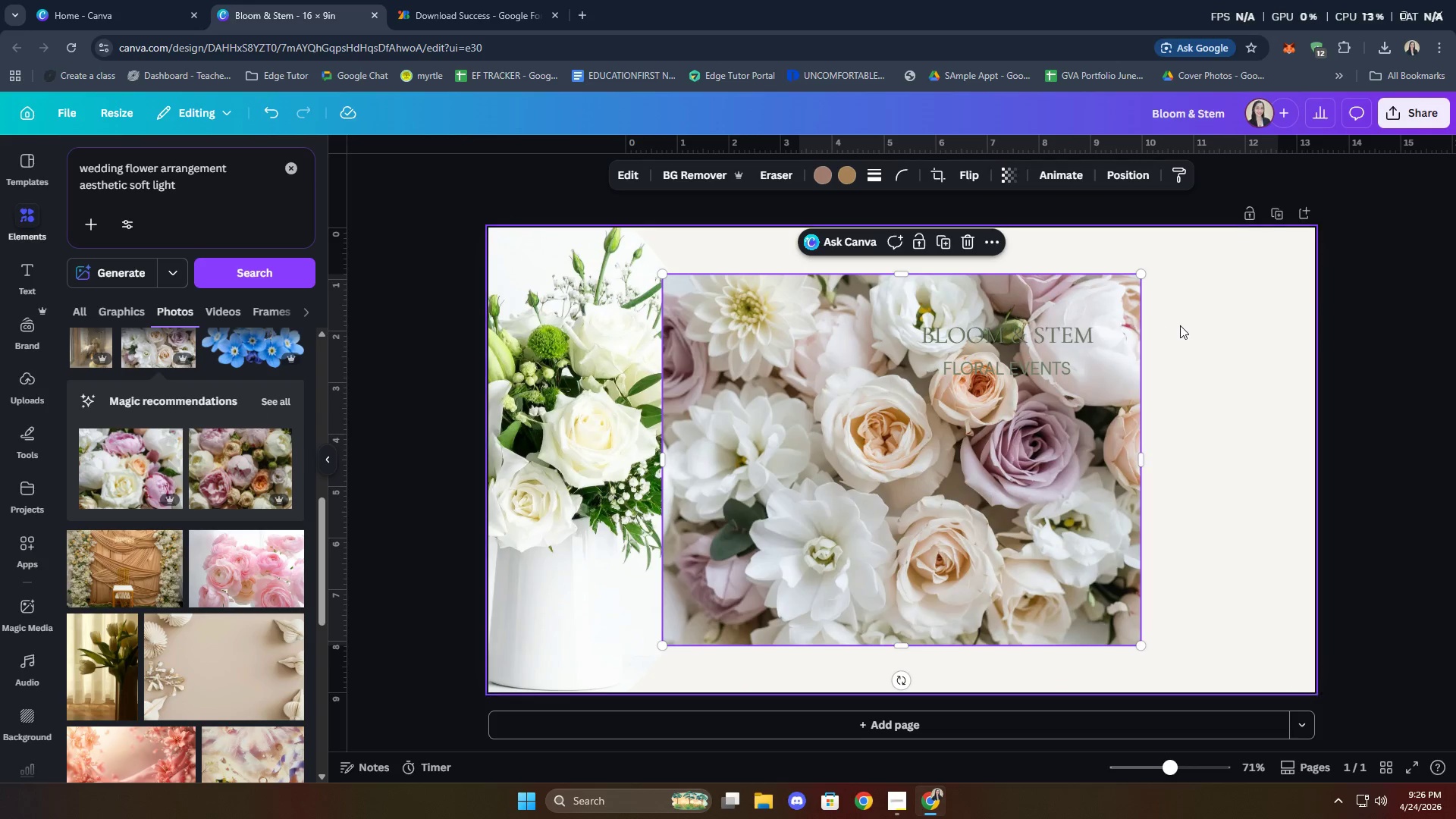 
left_click_drag(start_coordinate=[963, 498], to_coordinate=[566, 504])
 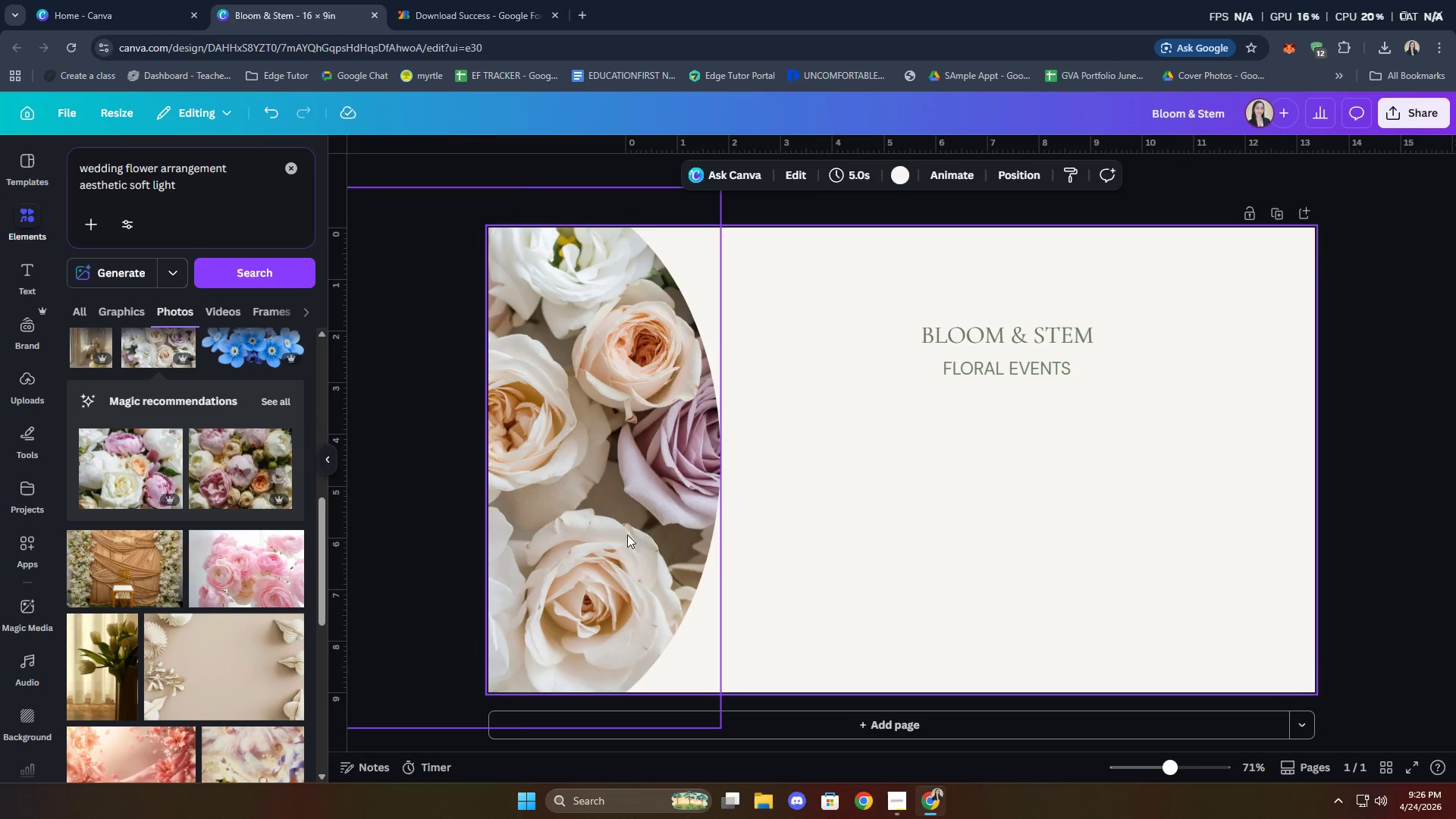 
double_click([612, 522])
 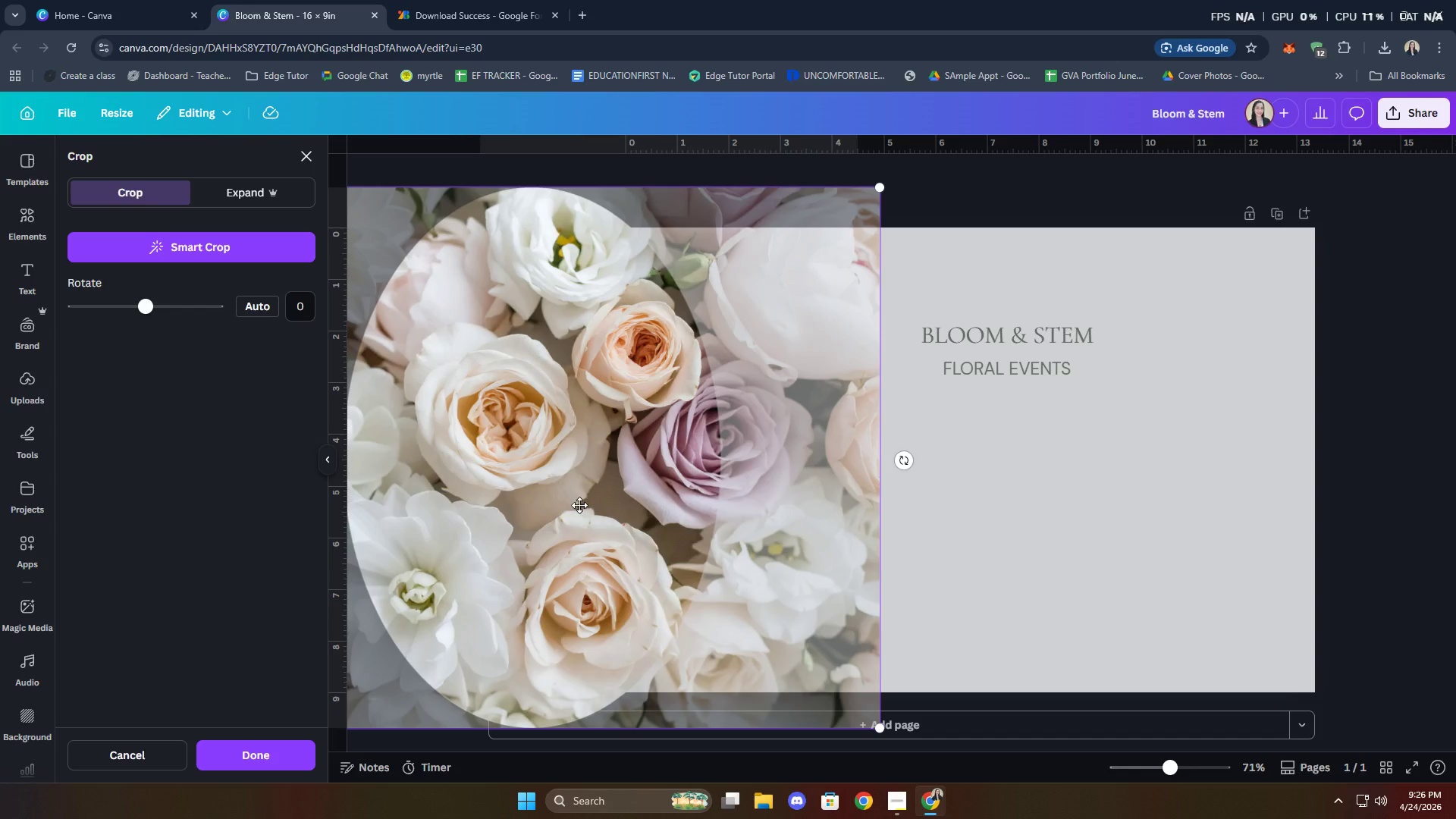 
left_click_drag(start_coordinate=[579, 504], to_coordinate=[682, 507])
 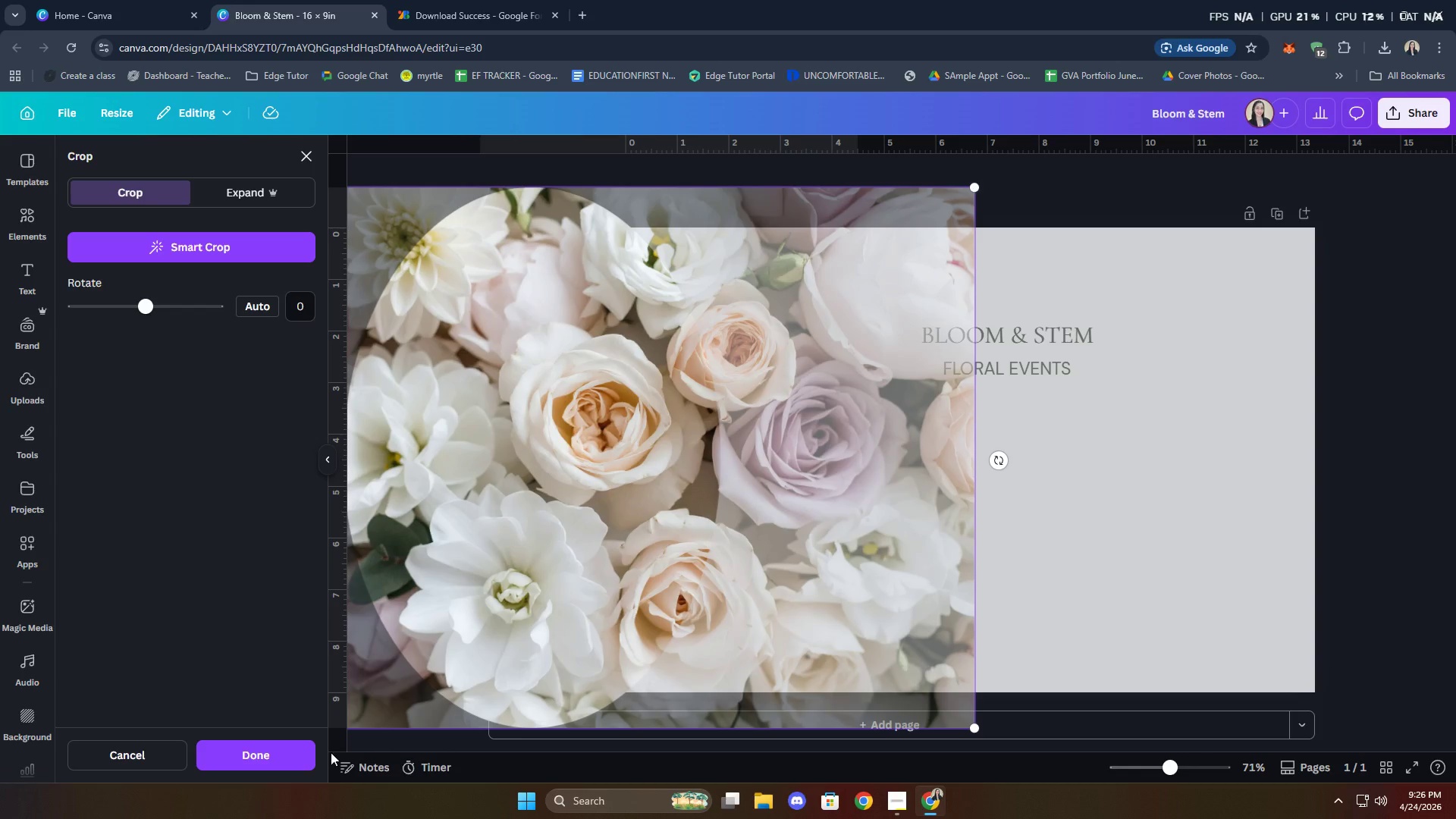 
left_click([284, 748])
 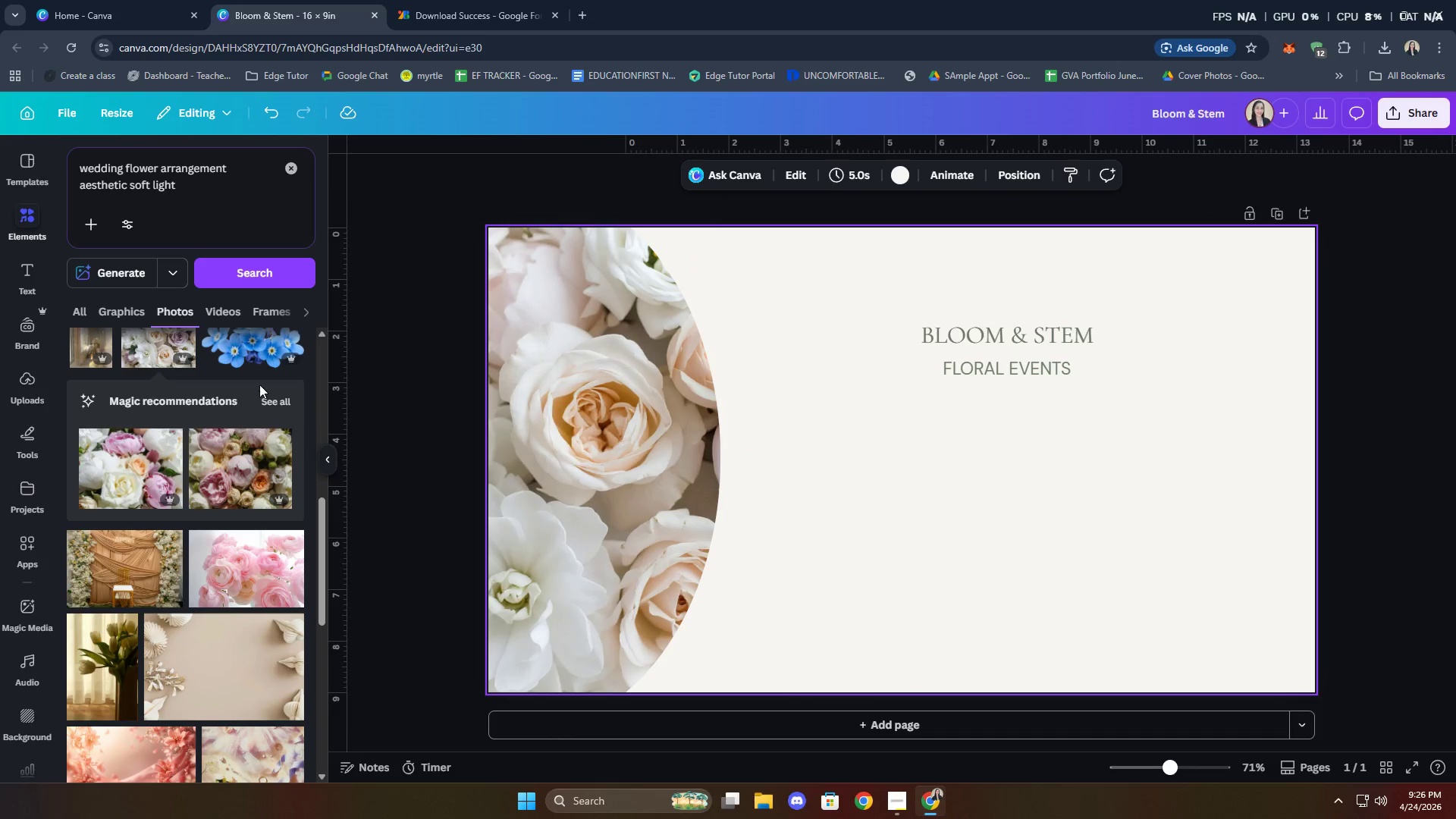 
scroll: coordinate [227, 432], scroll_direction: down, amount: 18.0
 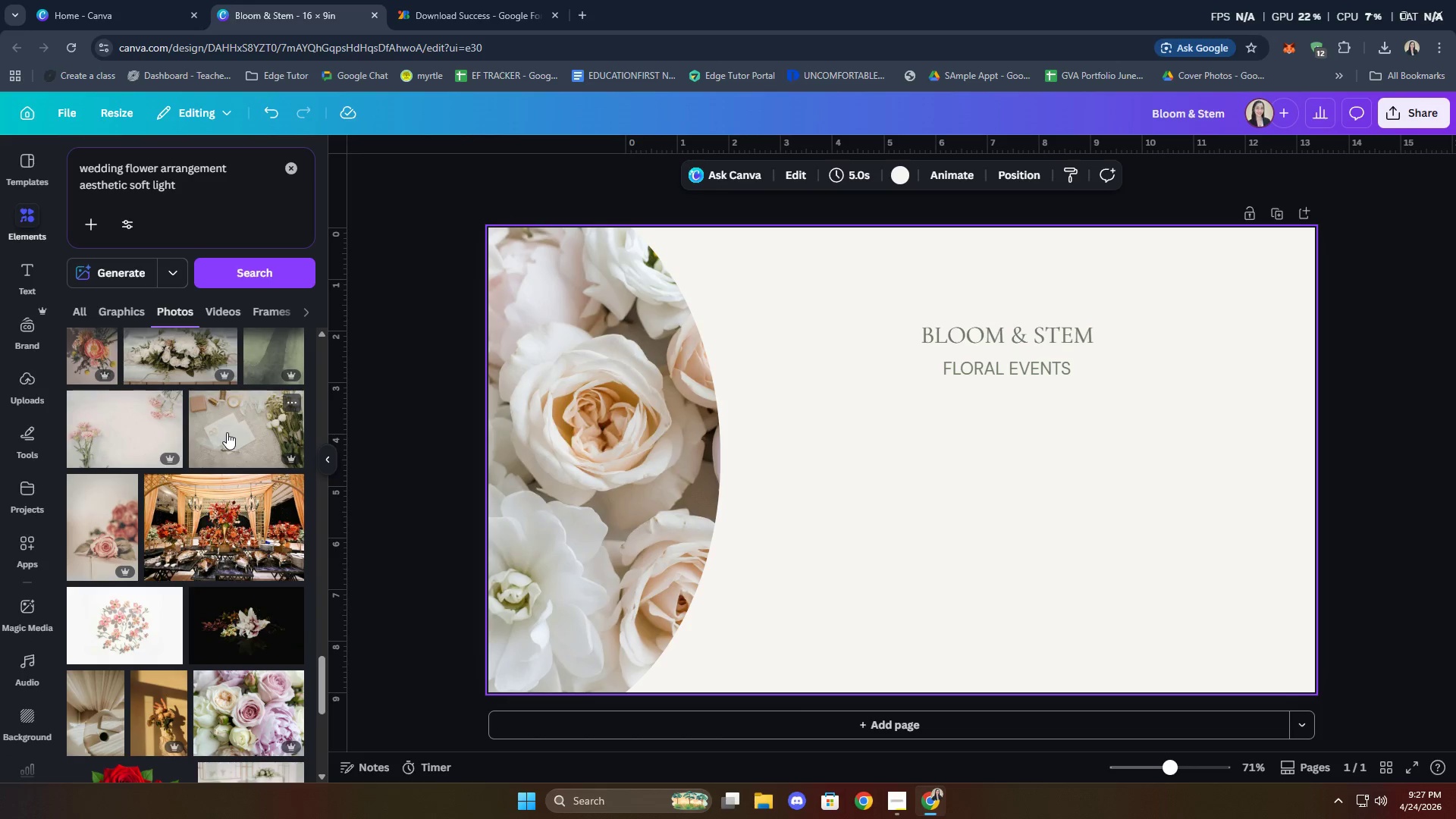 
scroll: coordinate [212, 457], scroll_direction: down, amount: 25.0
 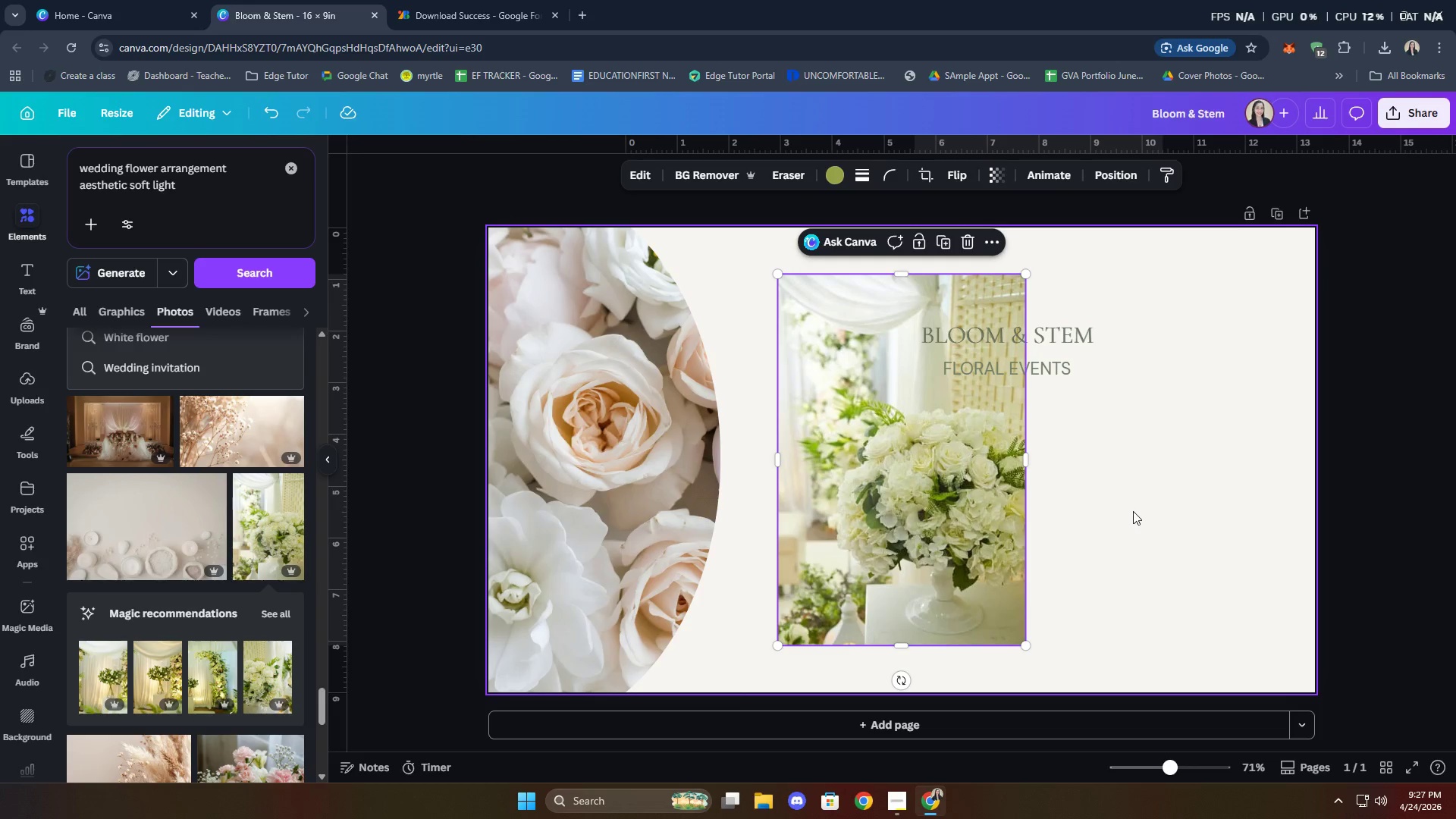 
wait(5.69)
 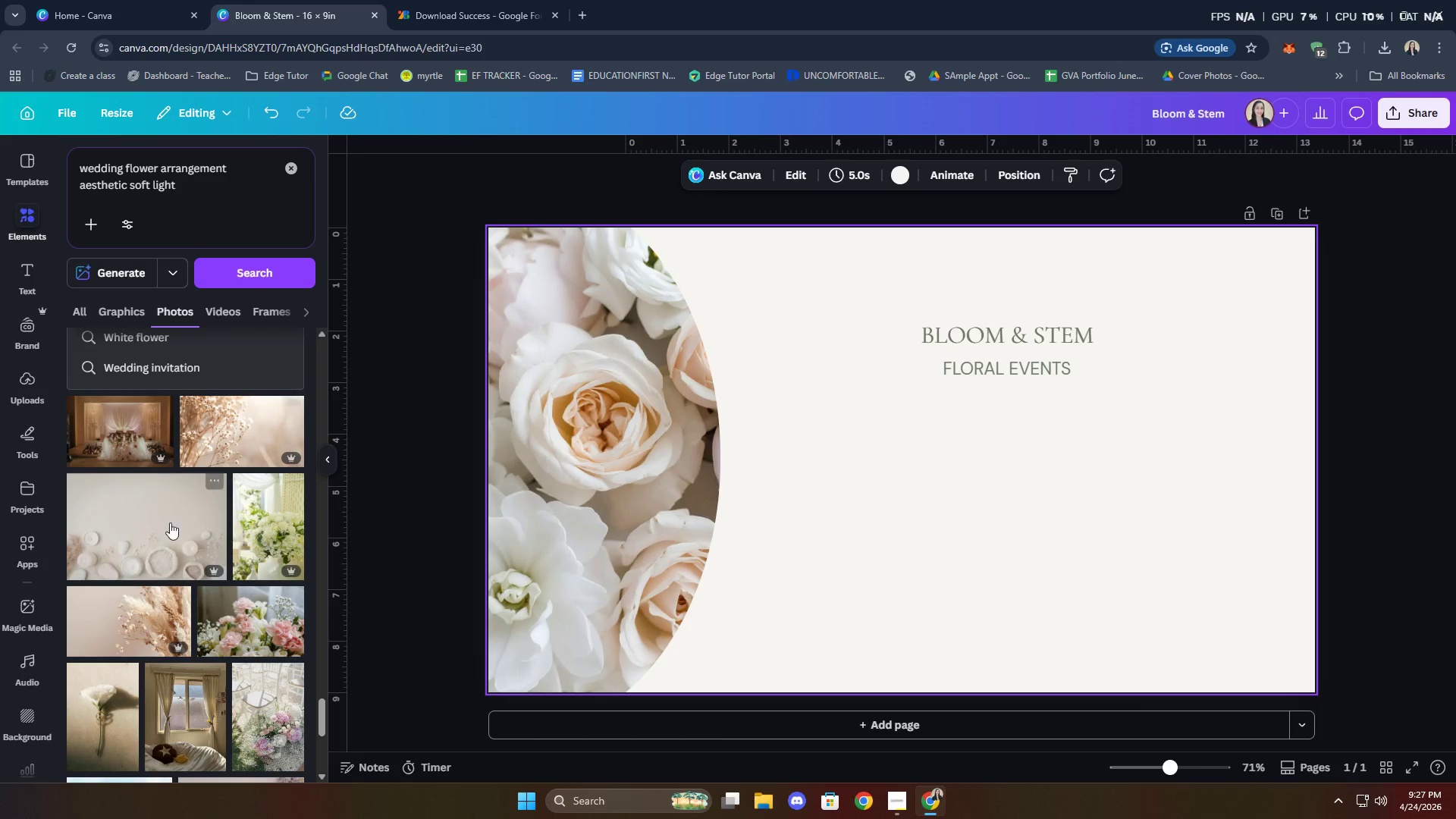 
double_click([1163, 532])
 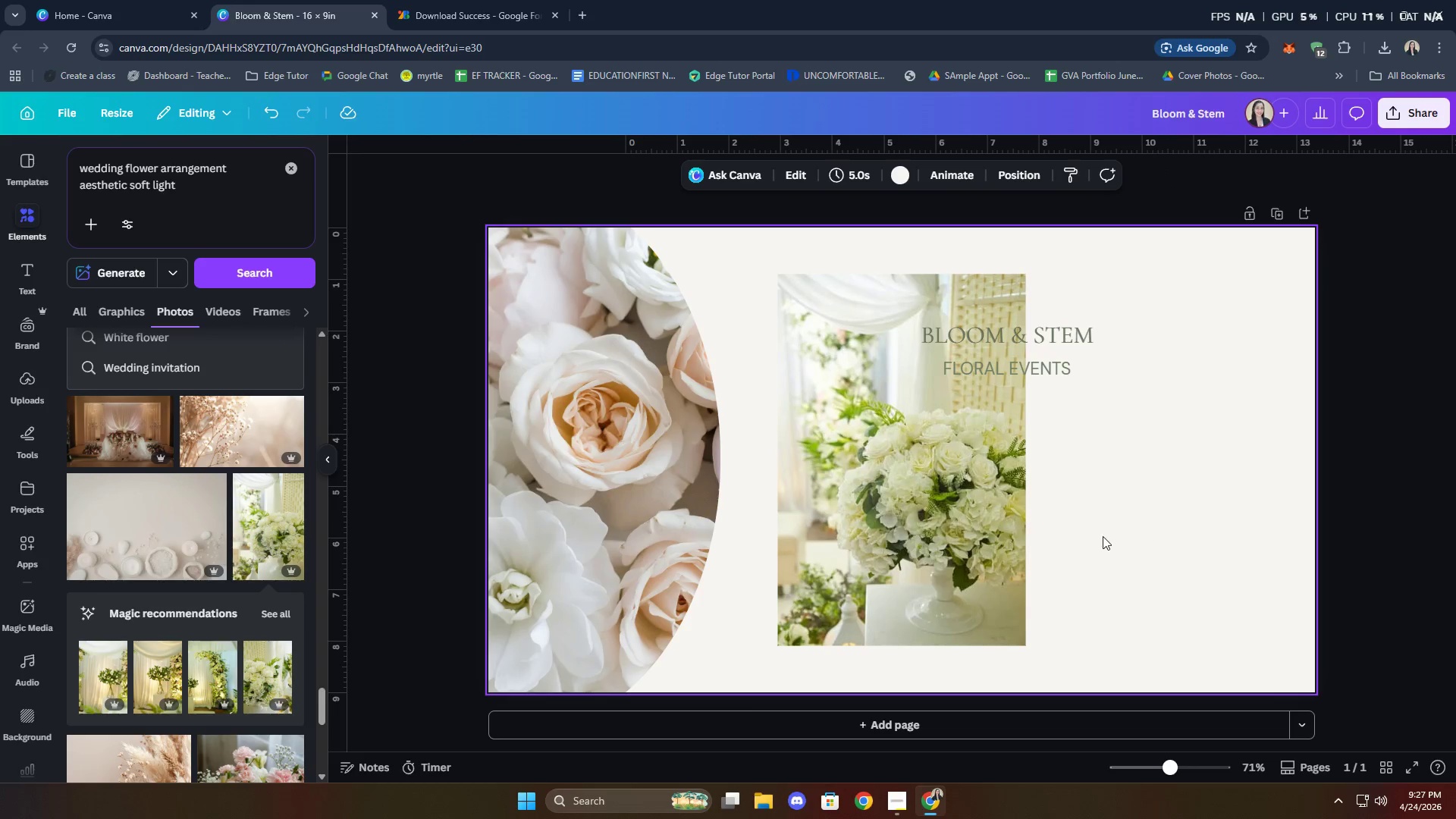 
left_click([973, 503])
 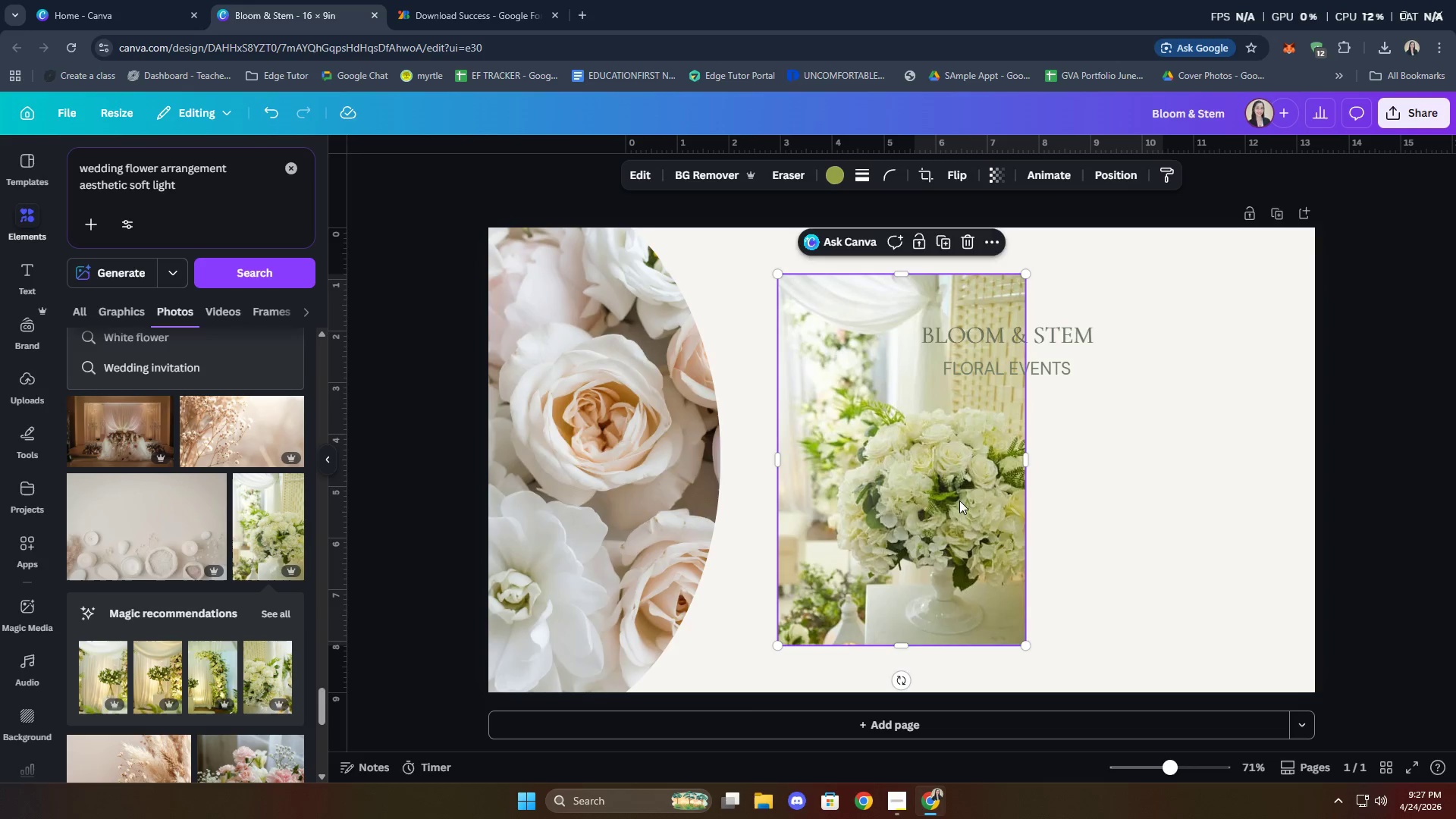 
left_click_drag(start_coordinate=[955, 499], to_coordinate=[597, 488])
 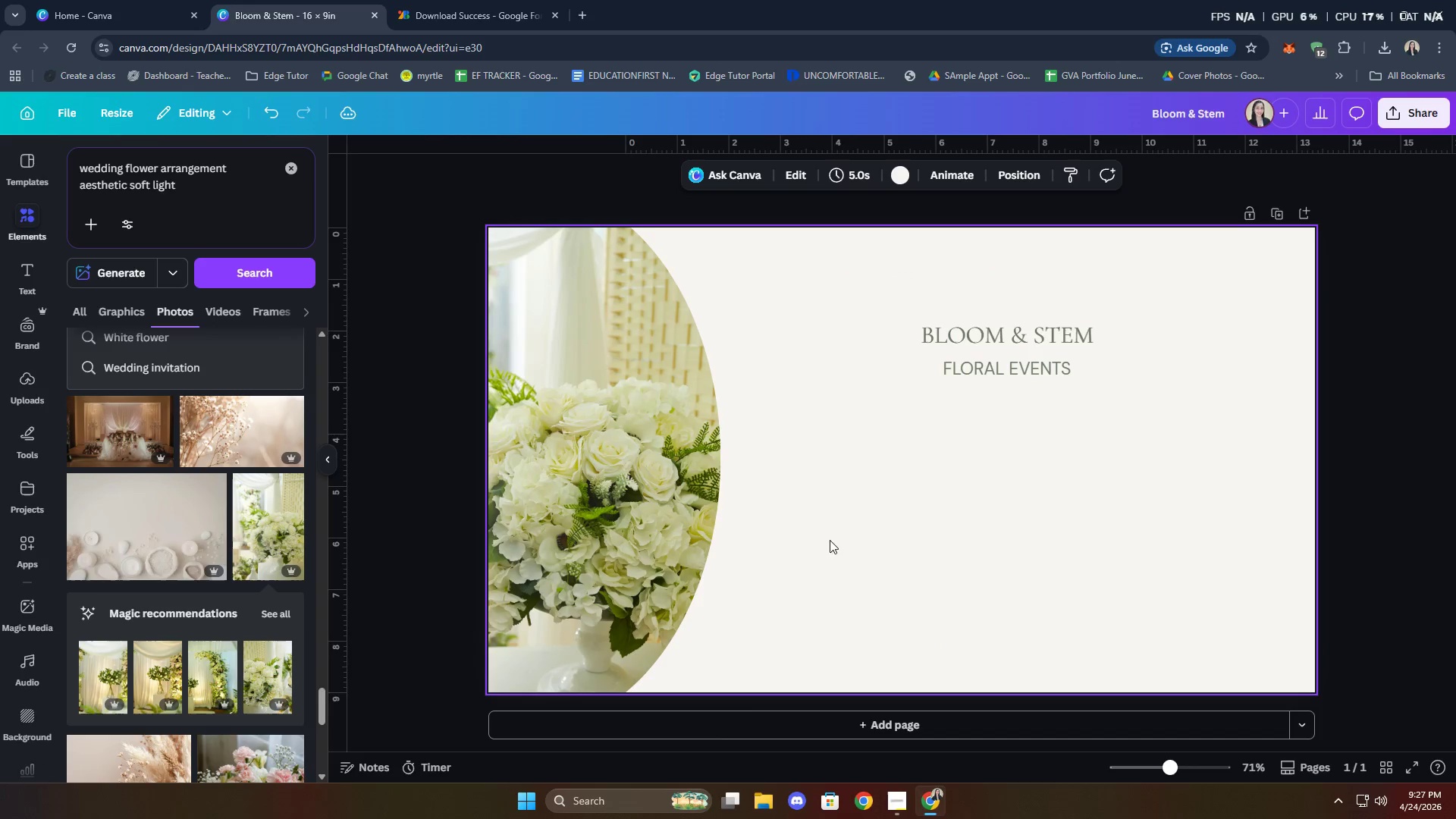 
double_click([612, 536])
 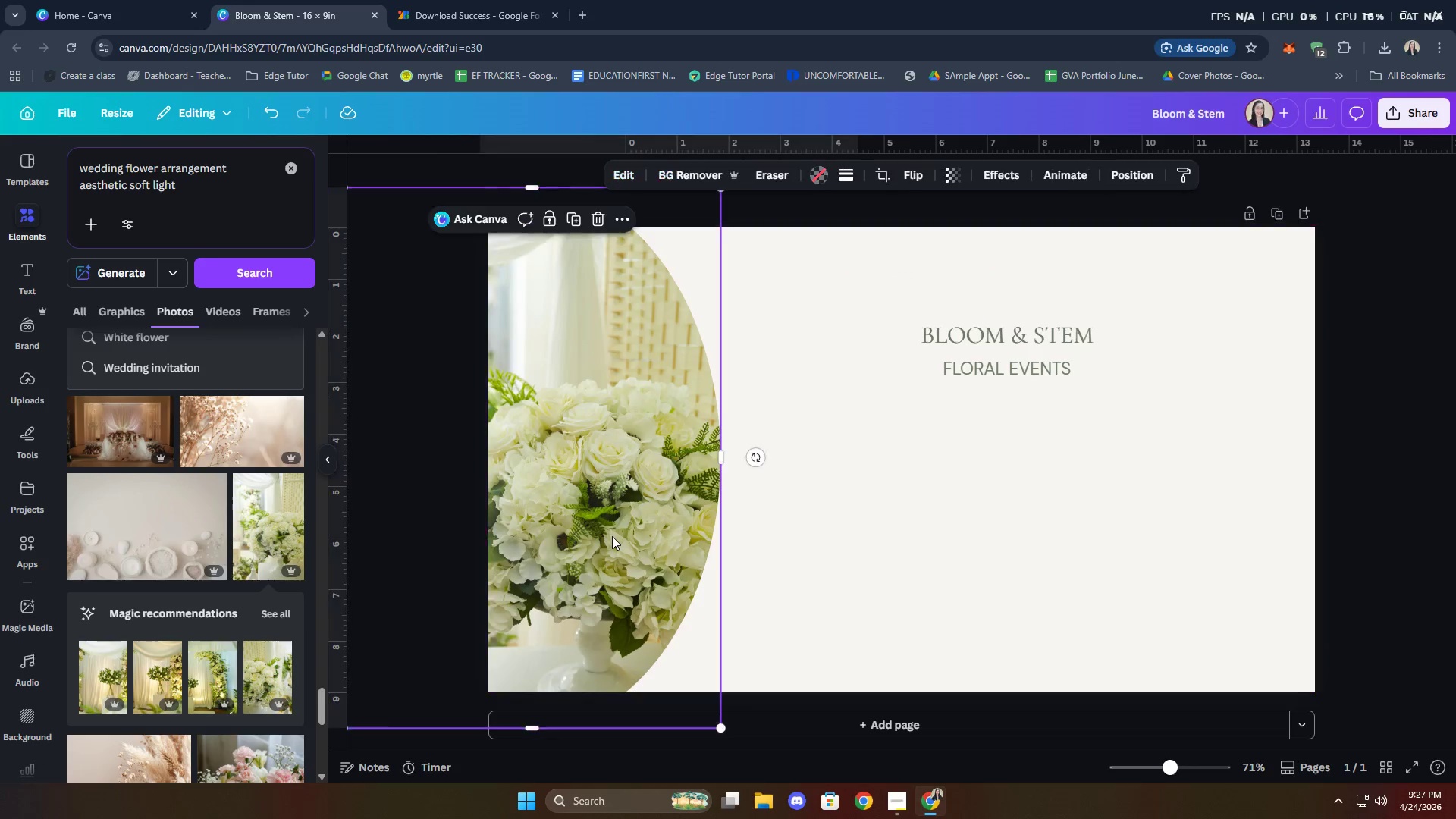 
triple_click([611, 535])
 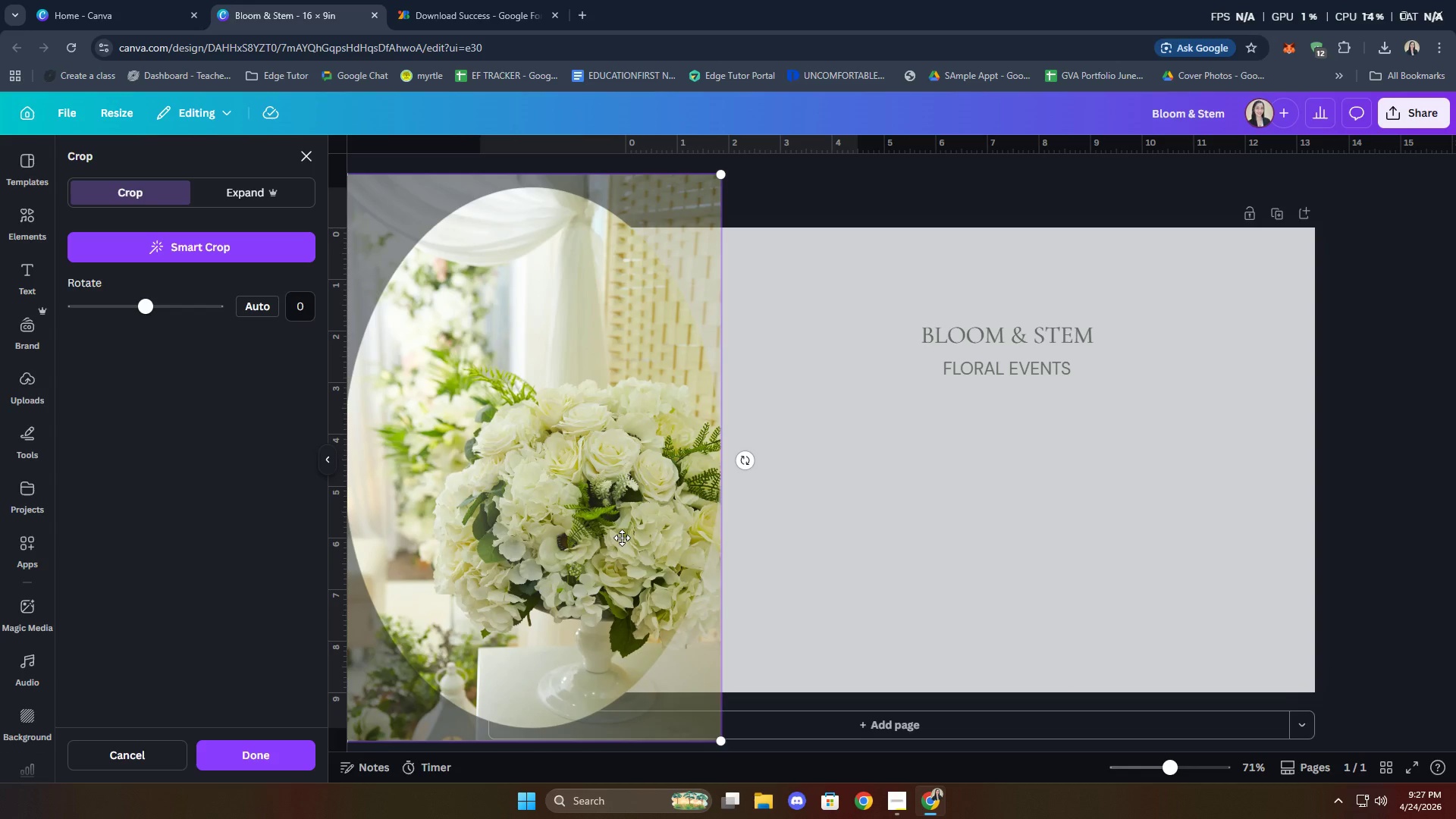 
left_click_drag(start_coordinate=[619, 537], to_coordinate=[469, 469])
 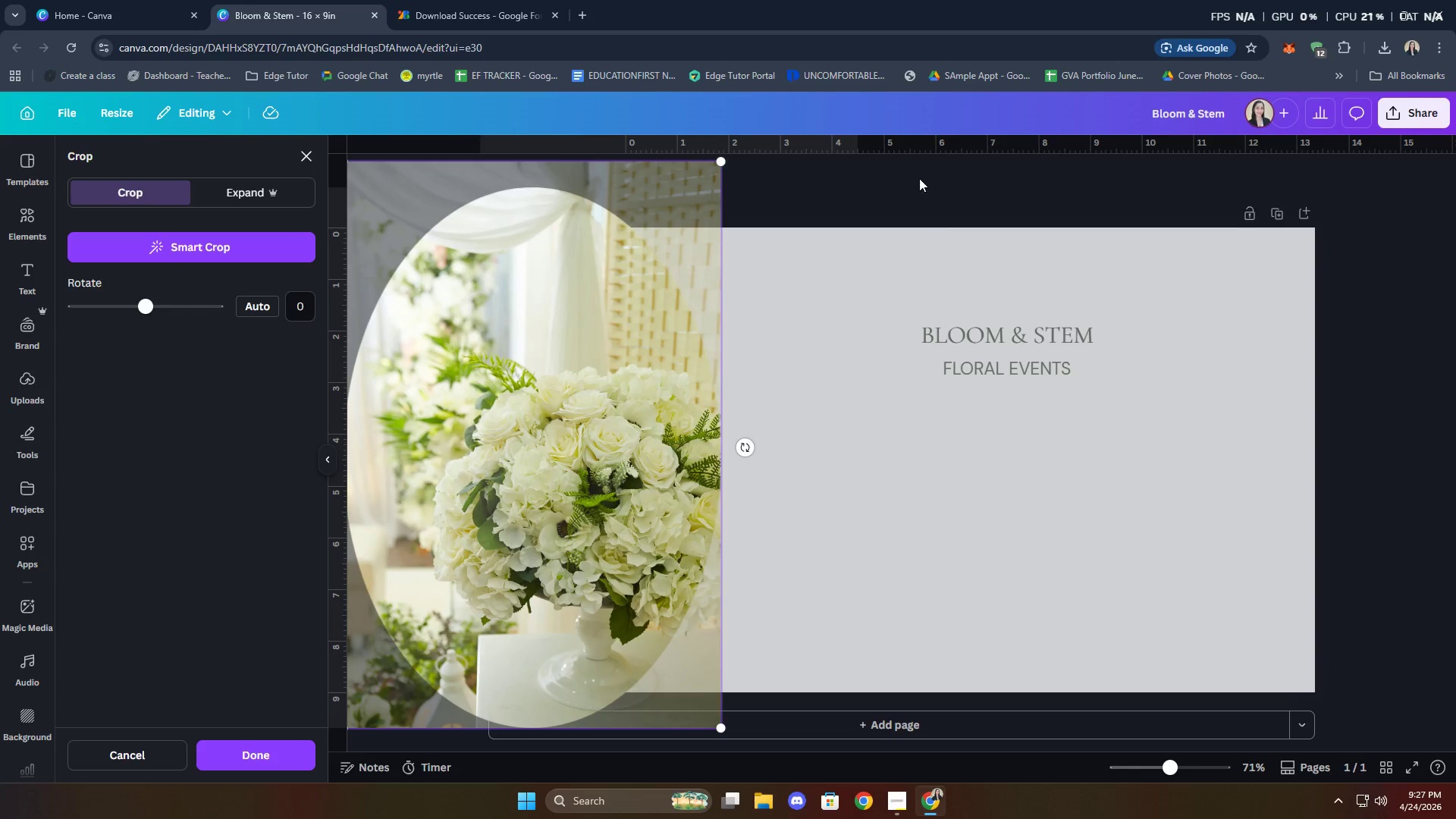 
left_click([862, 544])
 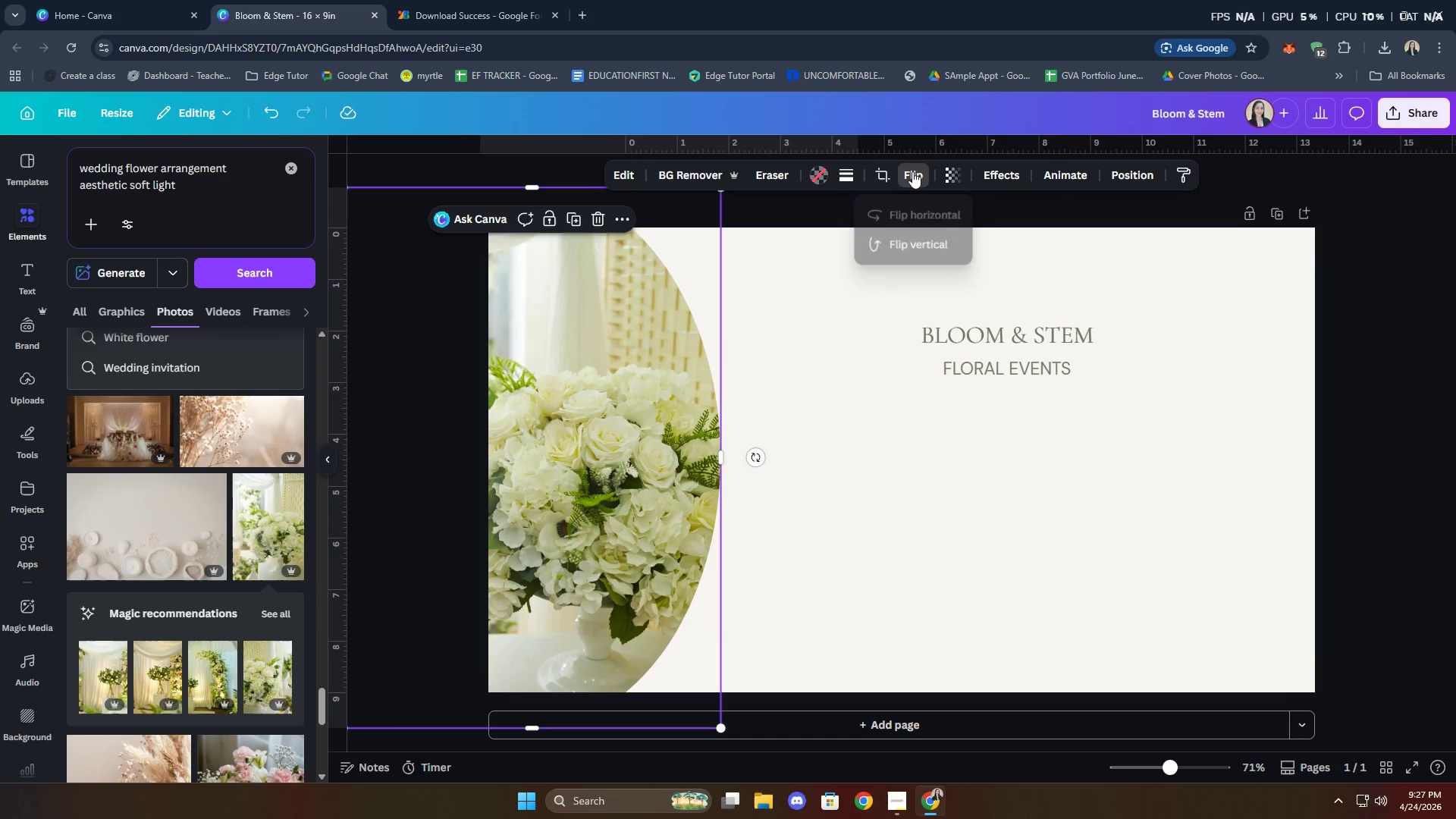 
left_click([912, 215])
 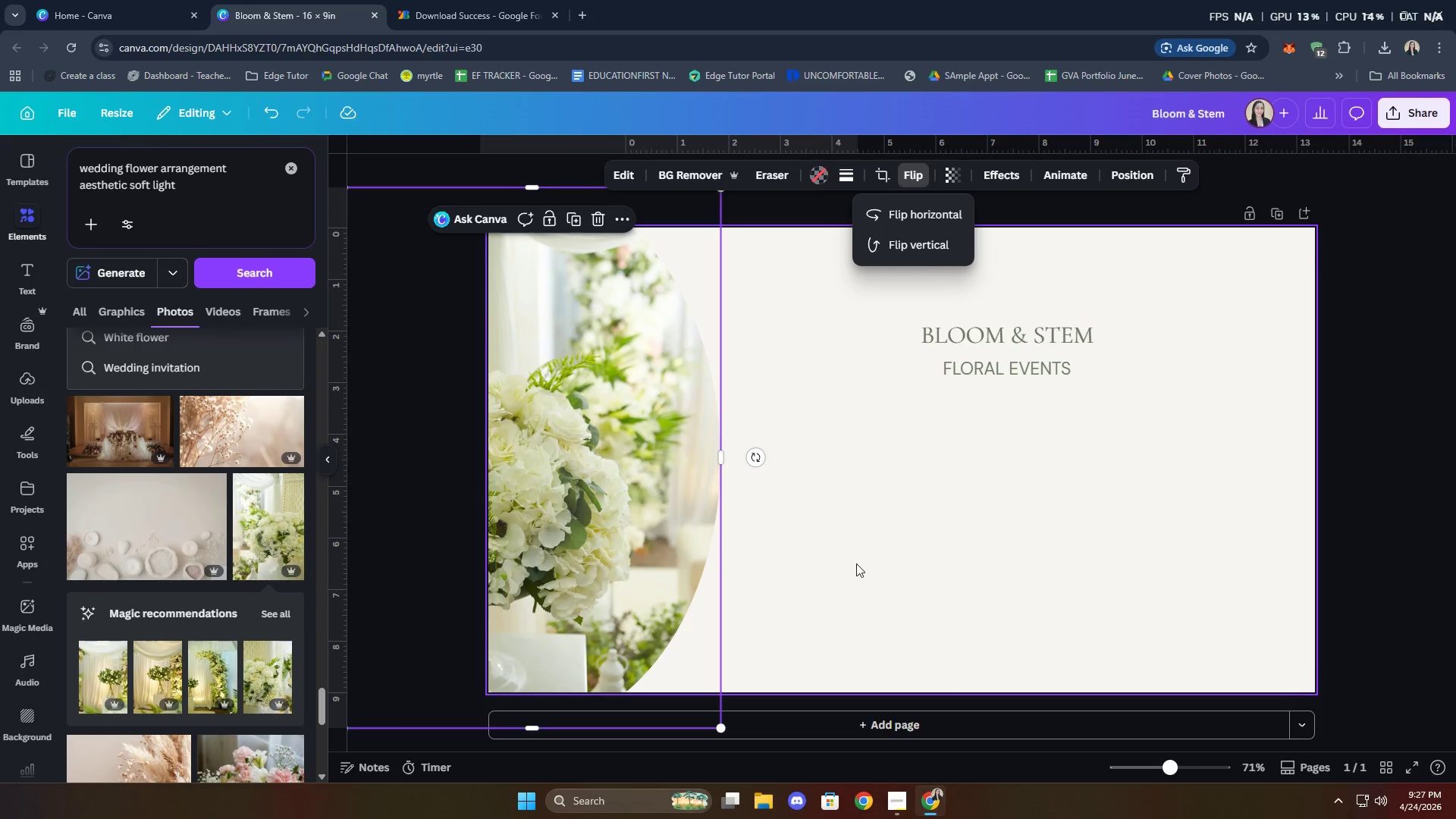 
left_click([849, 561])
 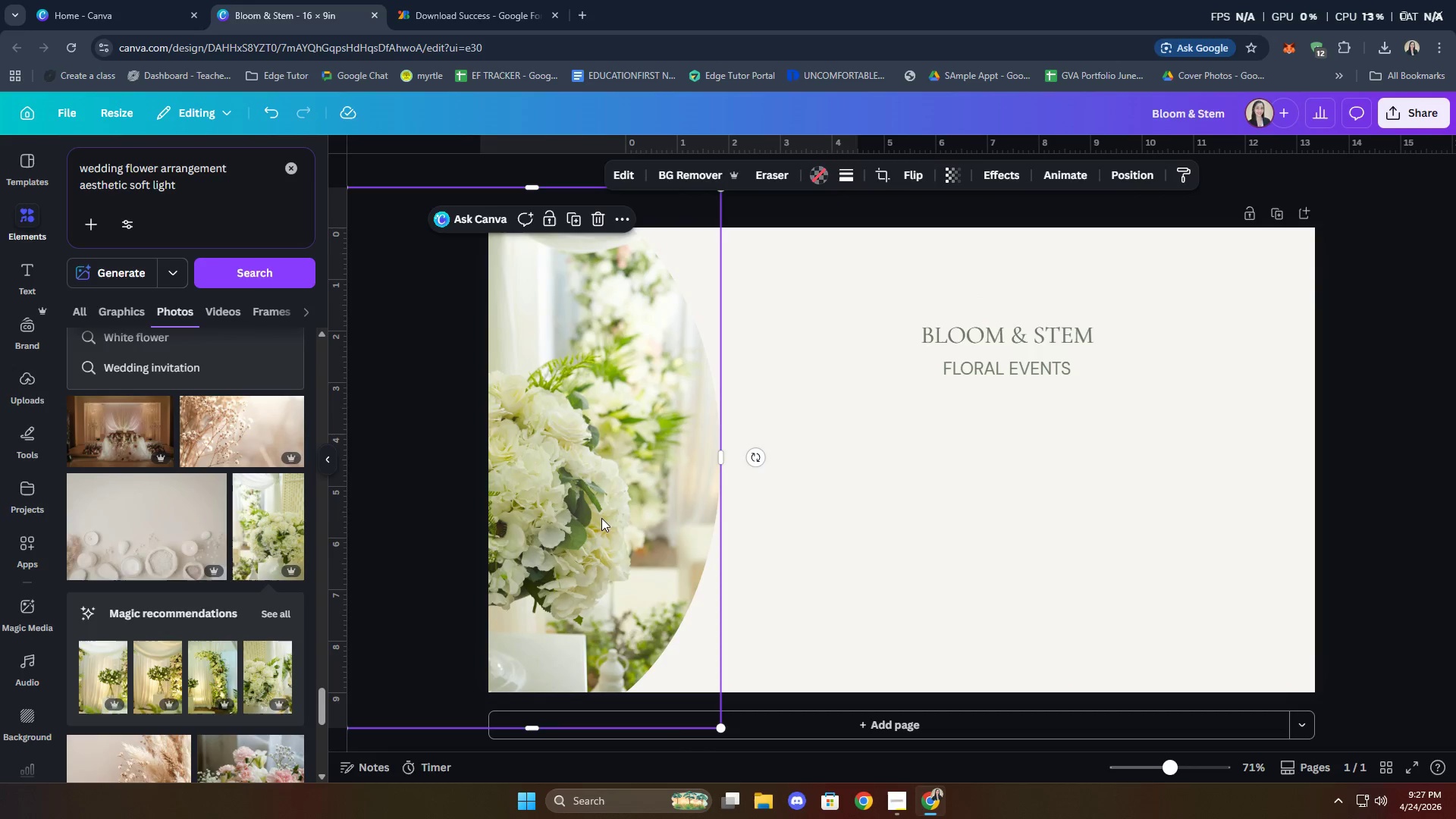 
triple_click([601, 518])
 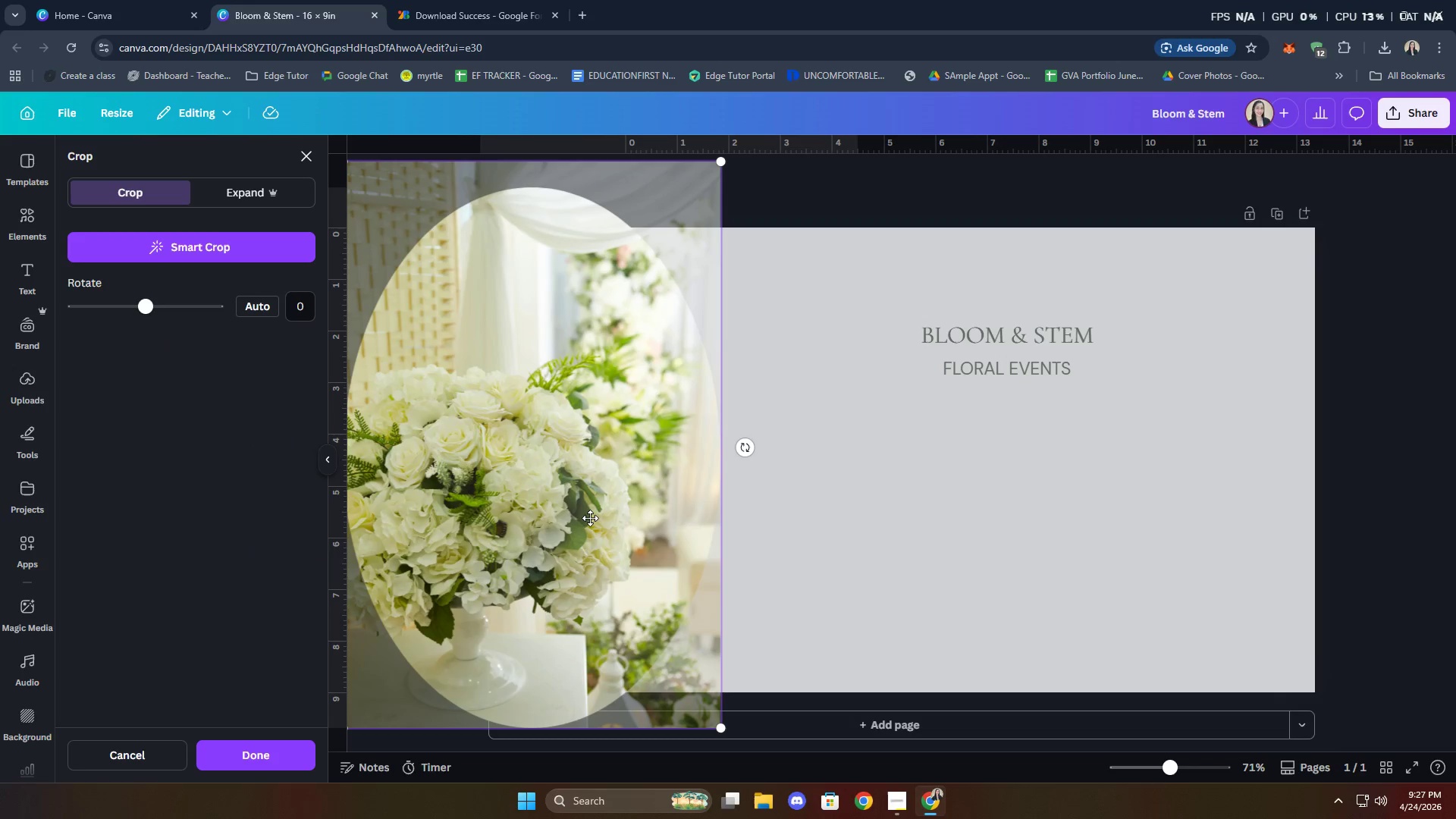 
left_click_drag(start_coordinate=[590, 517], to_coordinate=[666, 509])
 